 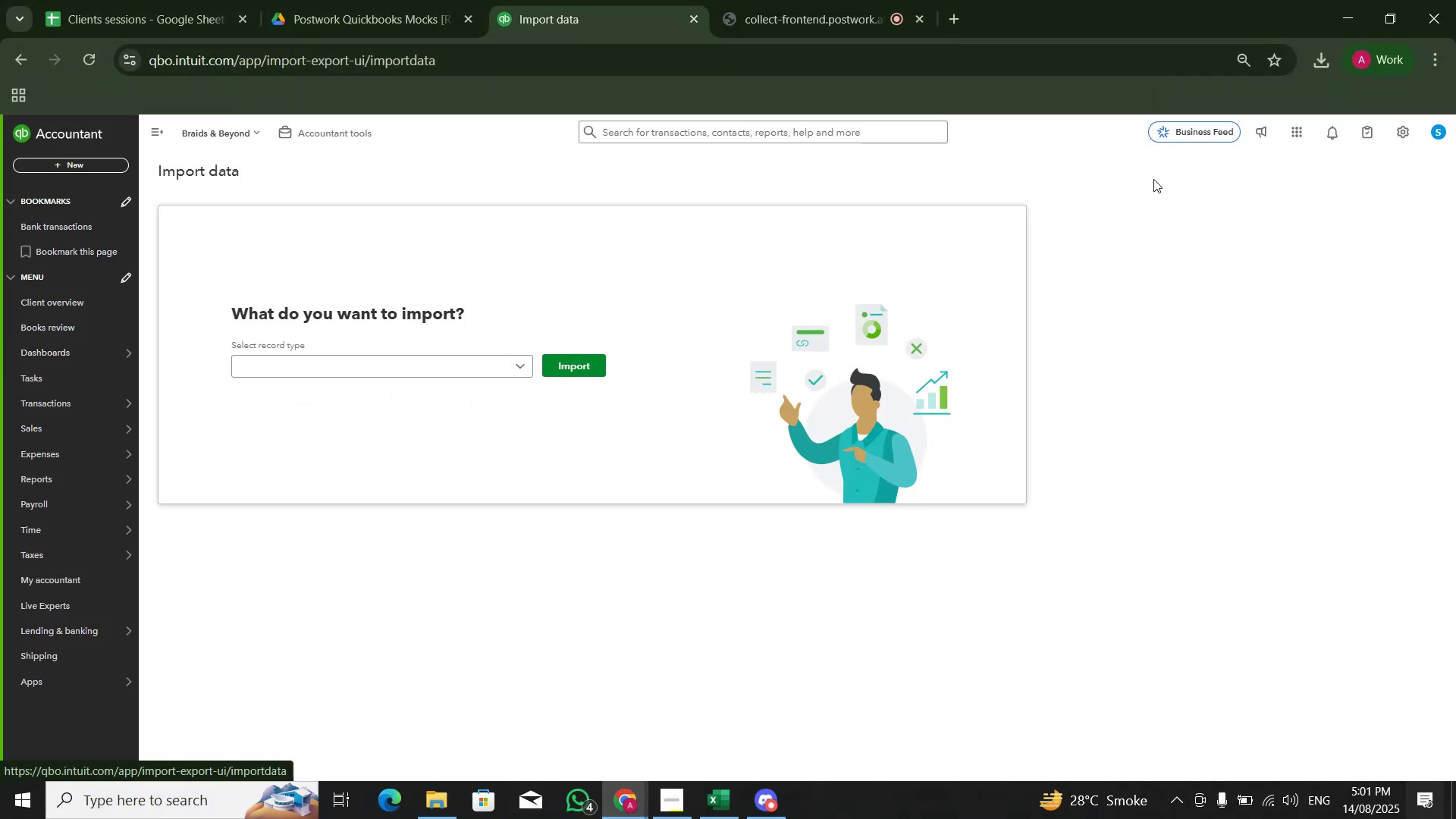 
left_click([559, 364])
 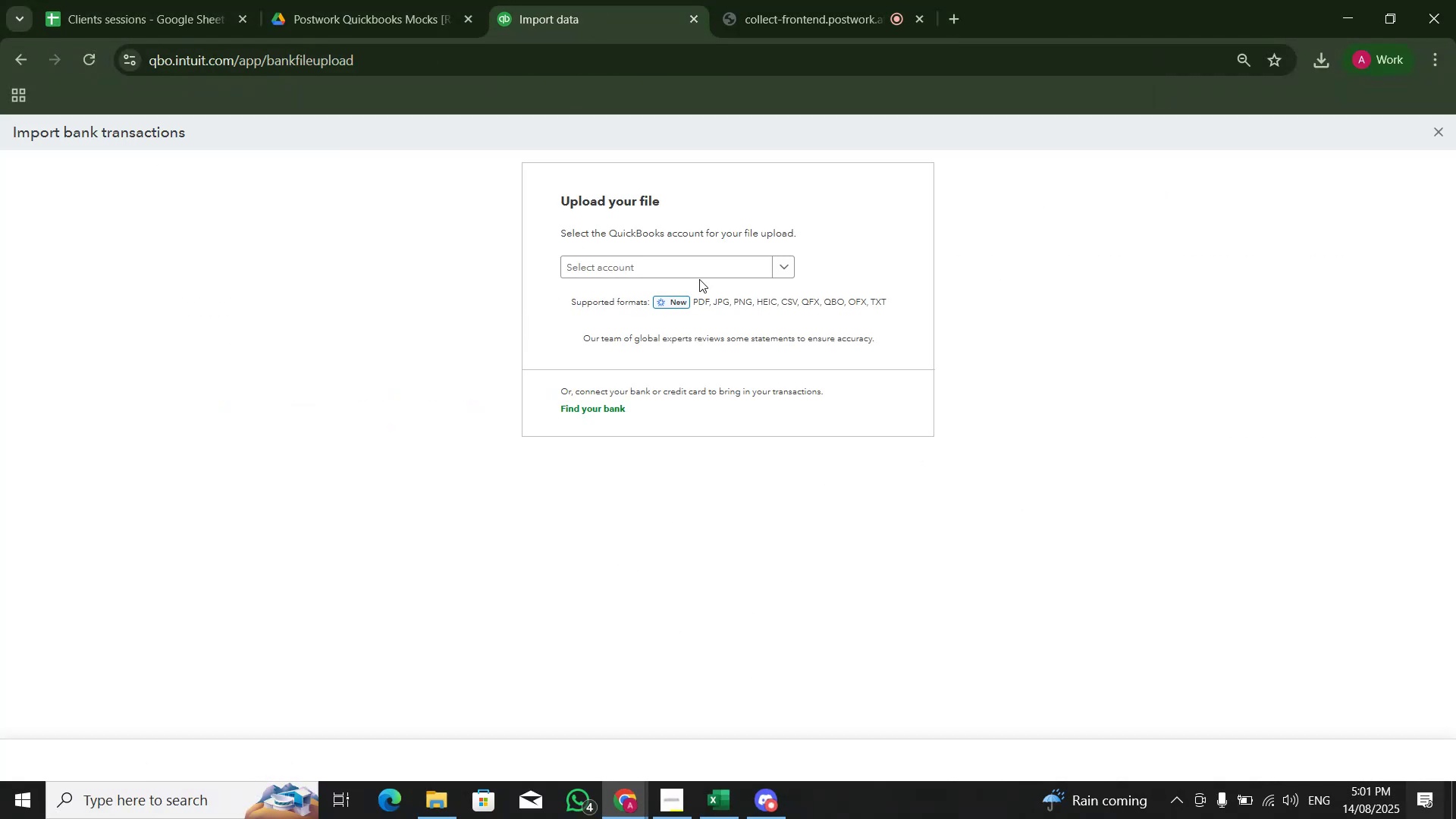 
left_click([723, 266])
 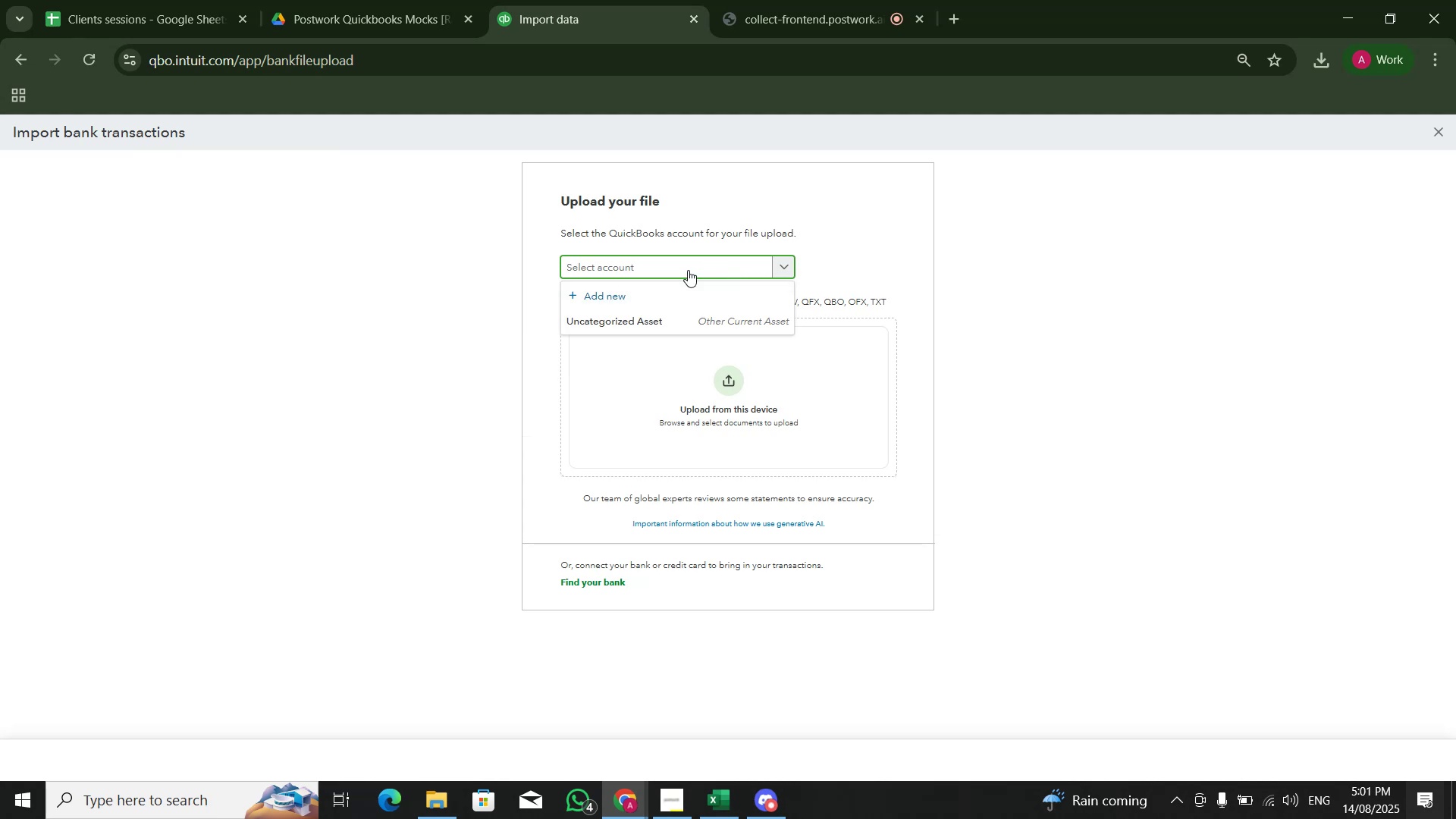 
left_click([667, 304])
 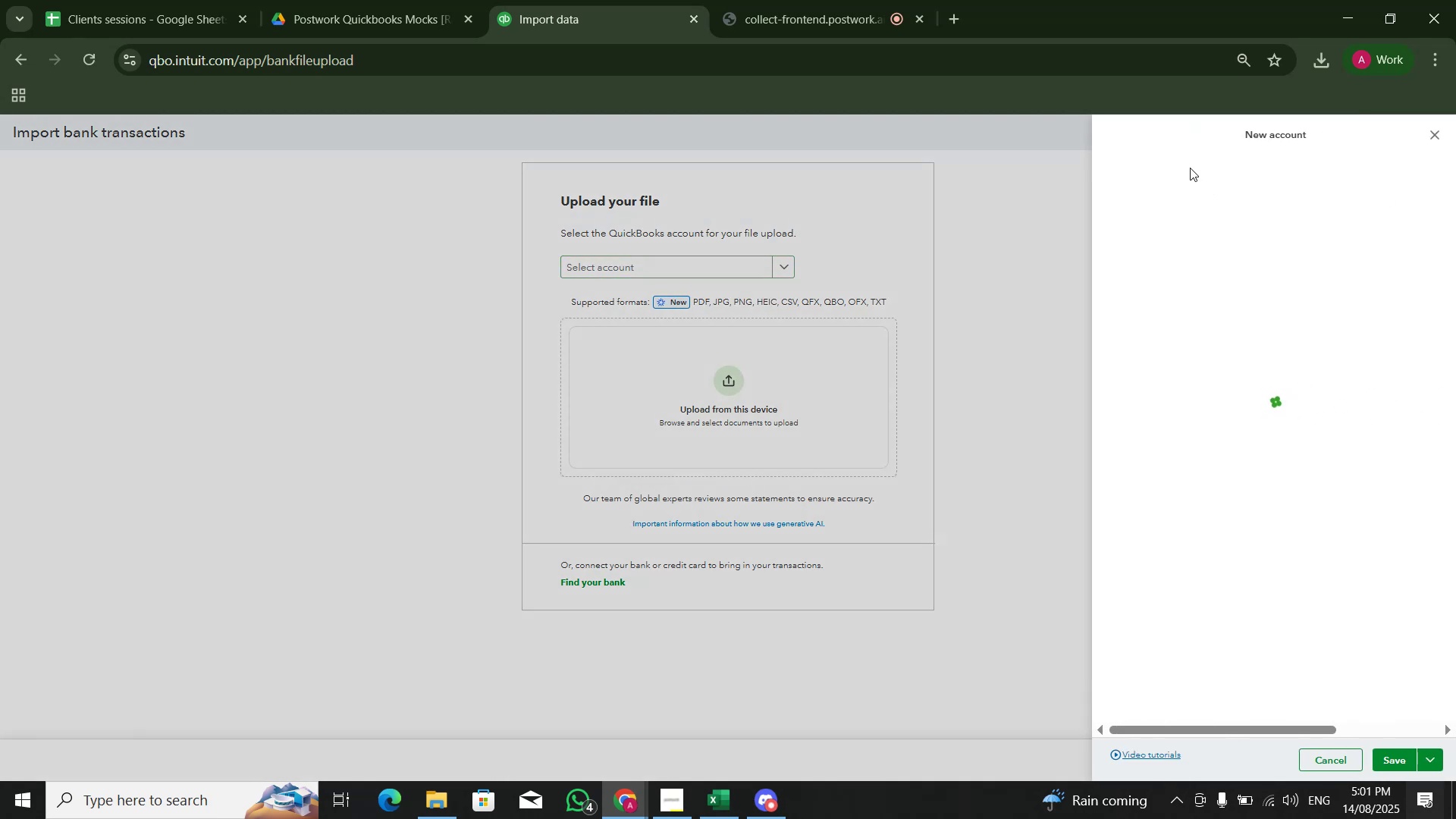 
left_click([1194, 189])
 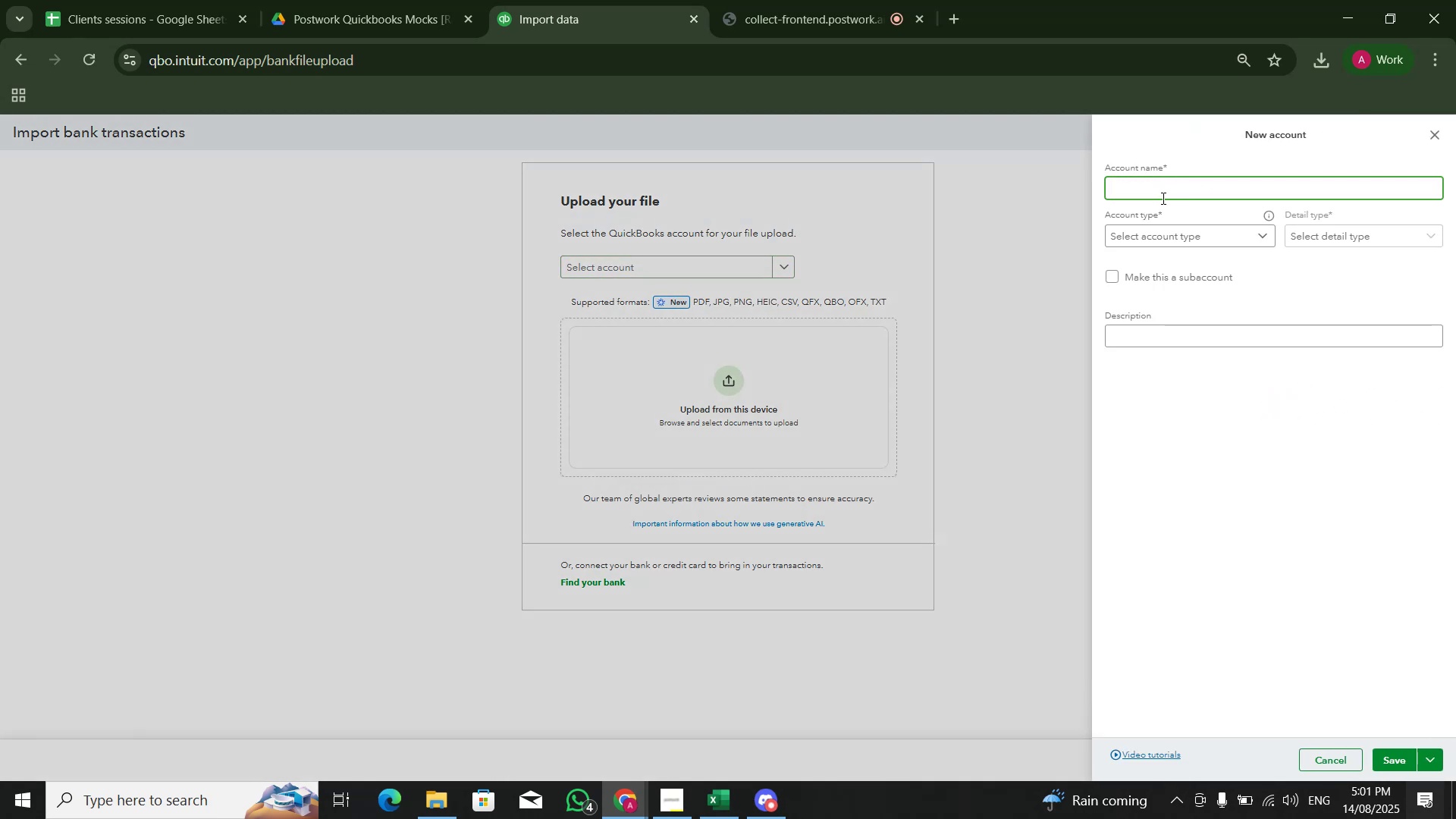 
type(Bank)
 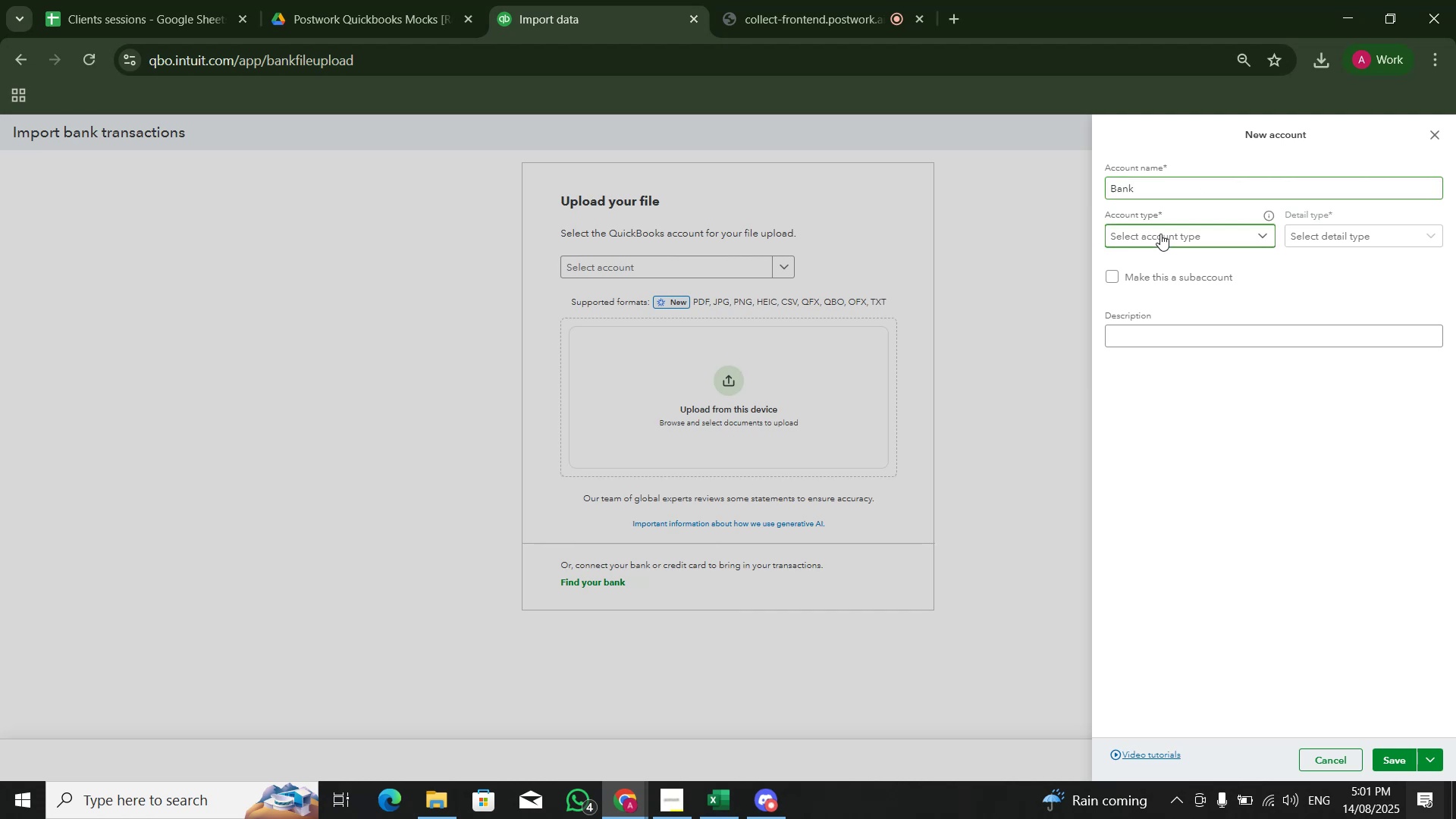 
left_click([1175, 259])
 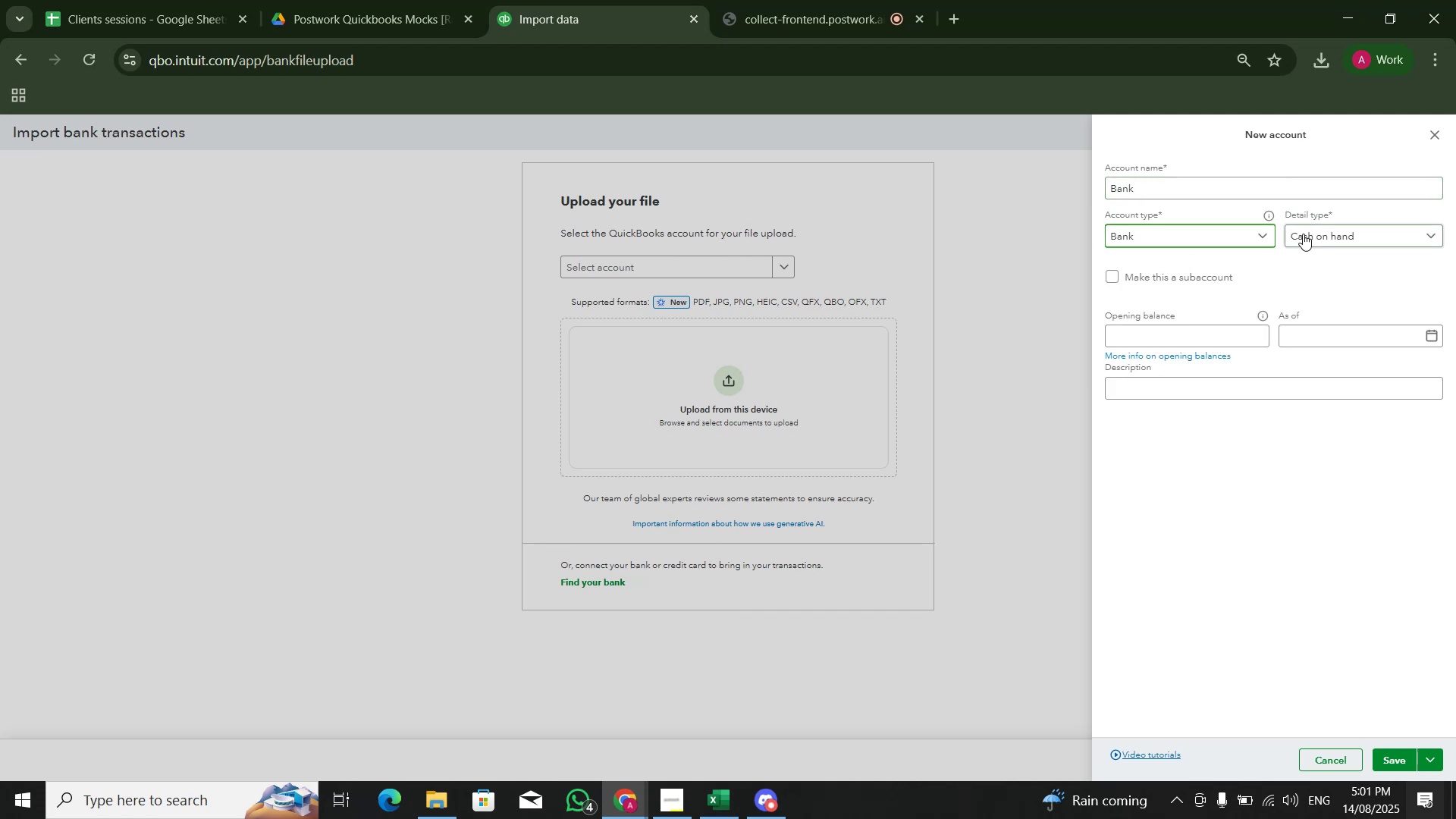 
left_click([1304, 233])
 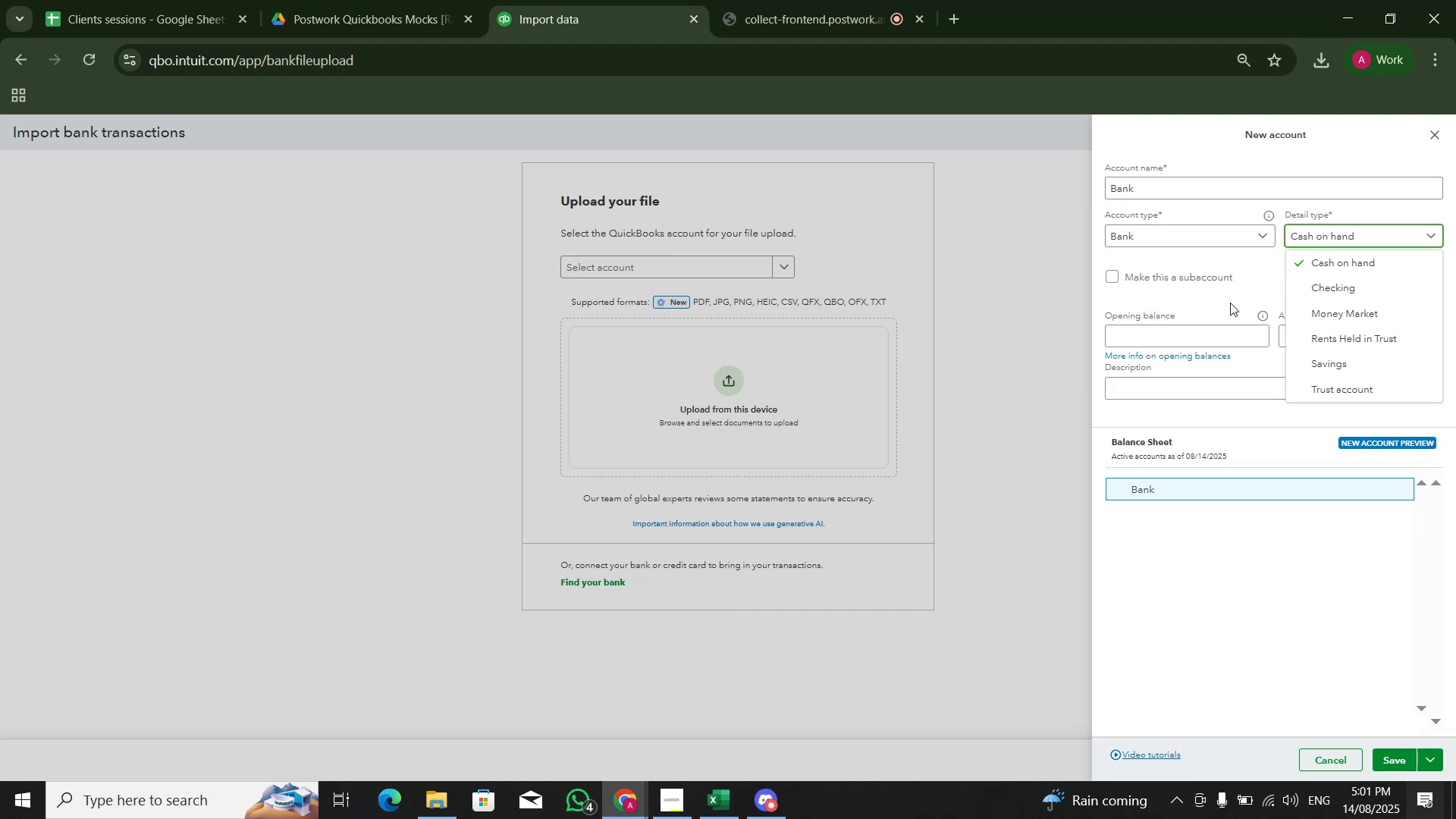 
left_click([1228, 272])
 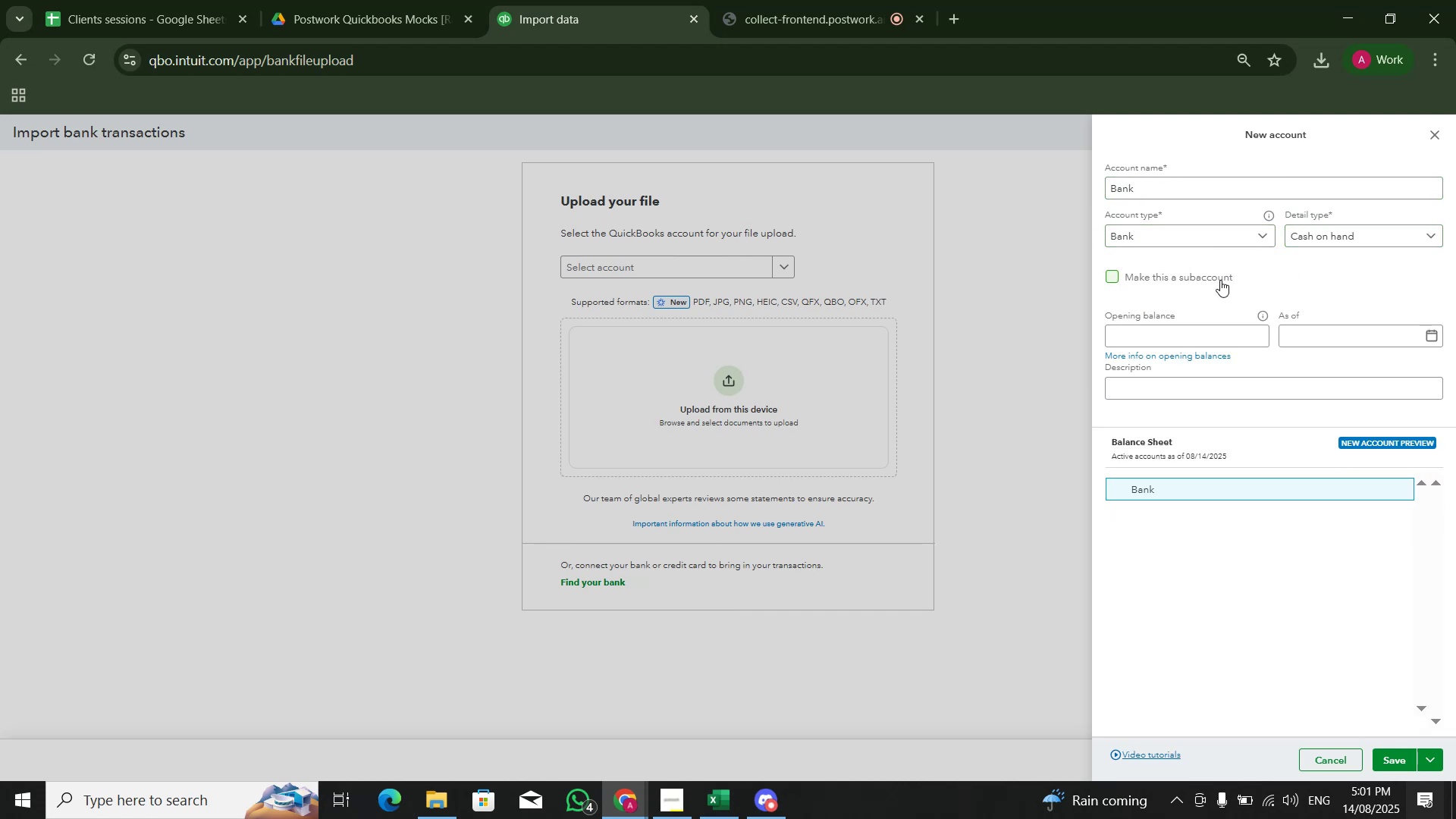 
key(Alt+Tab)
 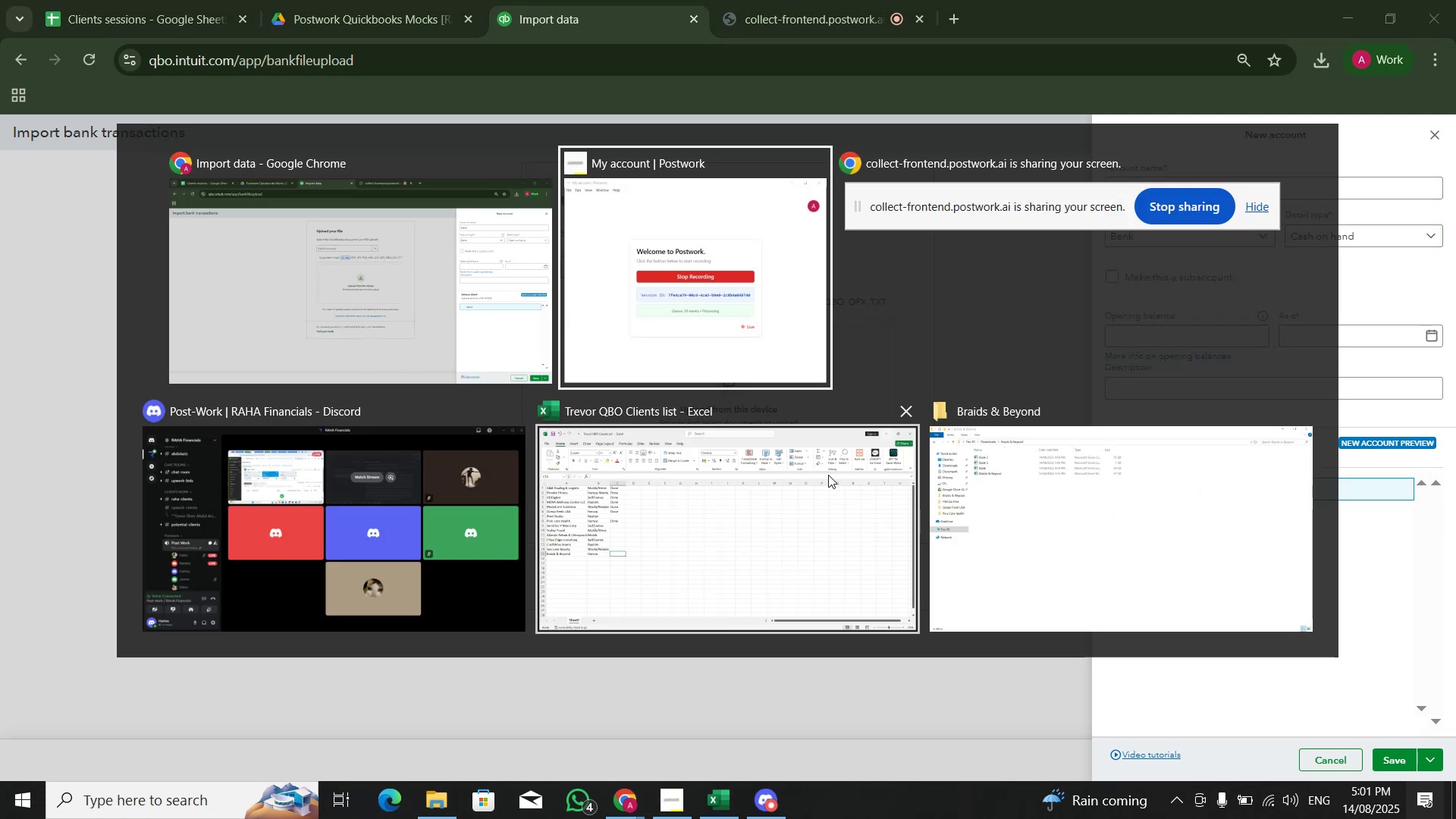 
key(Alt+Tab)
 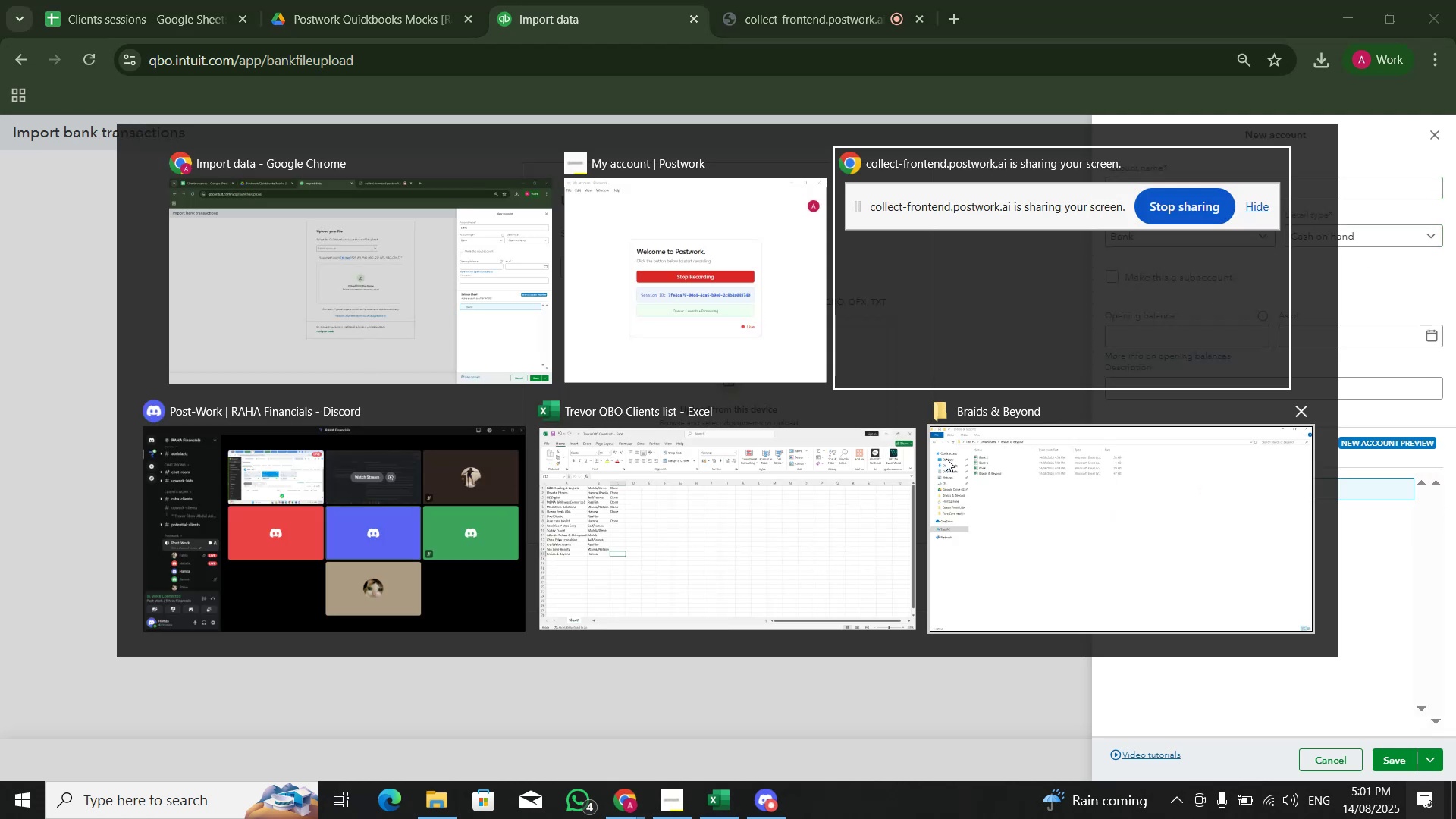 
key(Alt+Tab)
 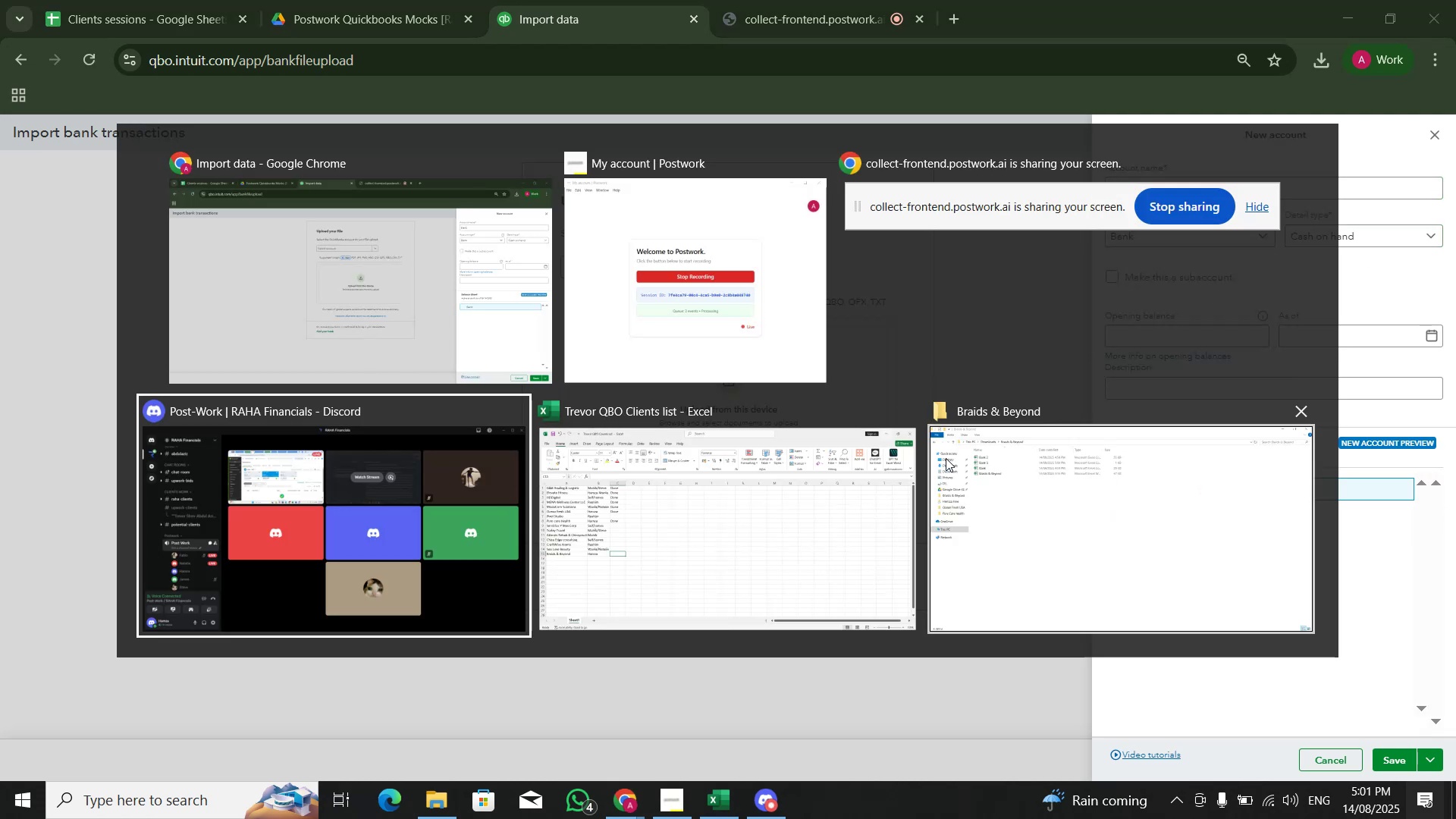 
key(Alt+Tab)
 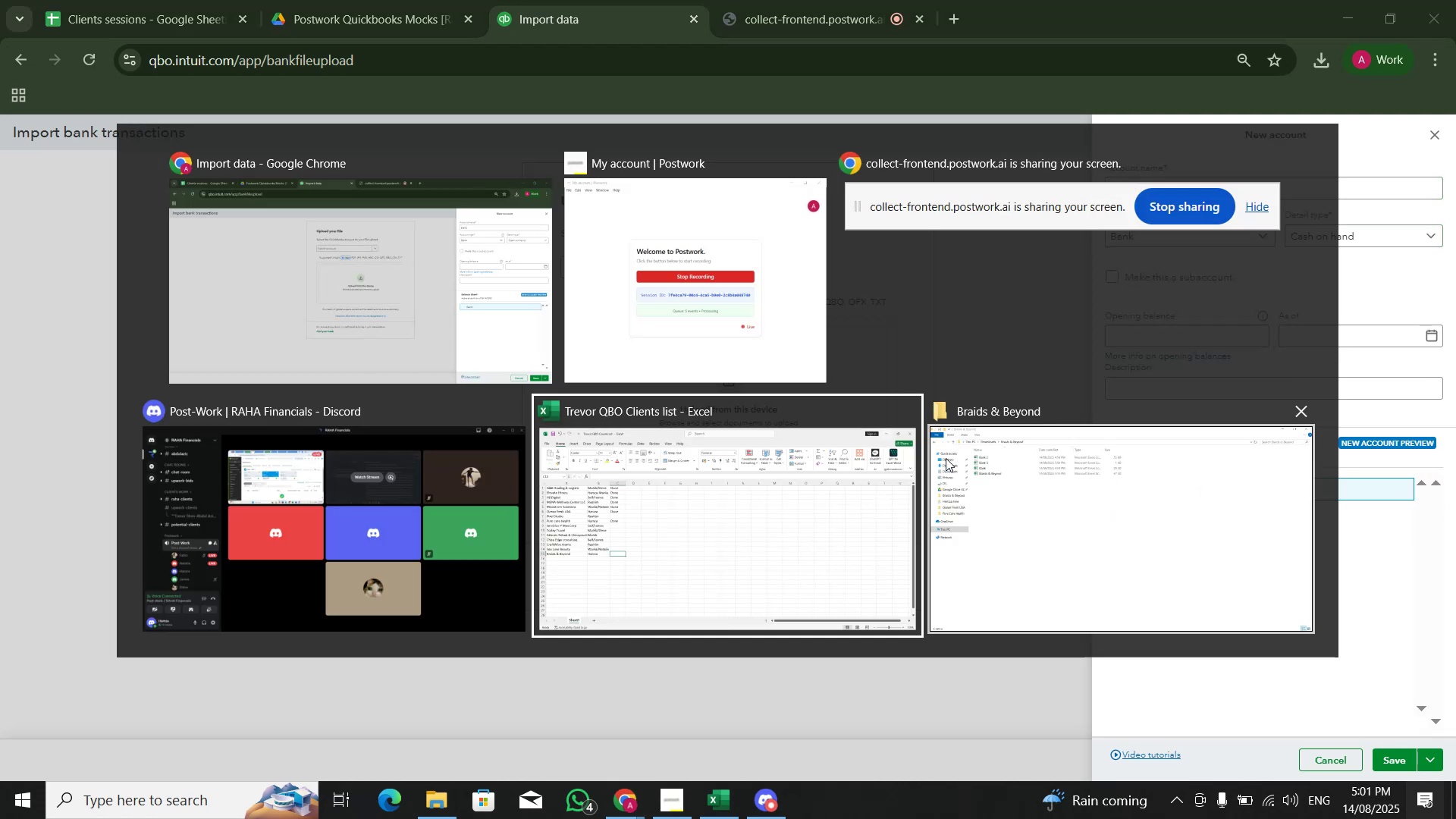 
key(Alt+Tab)
 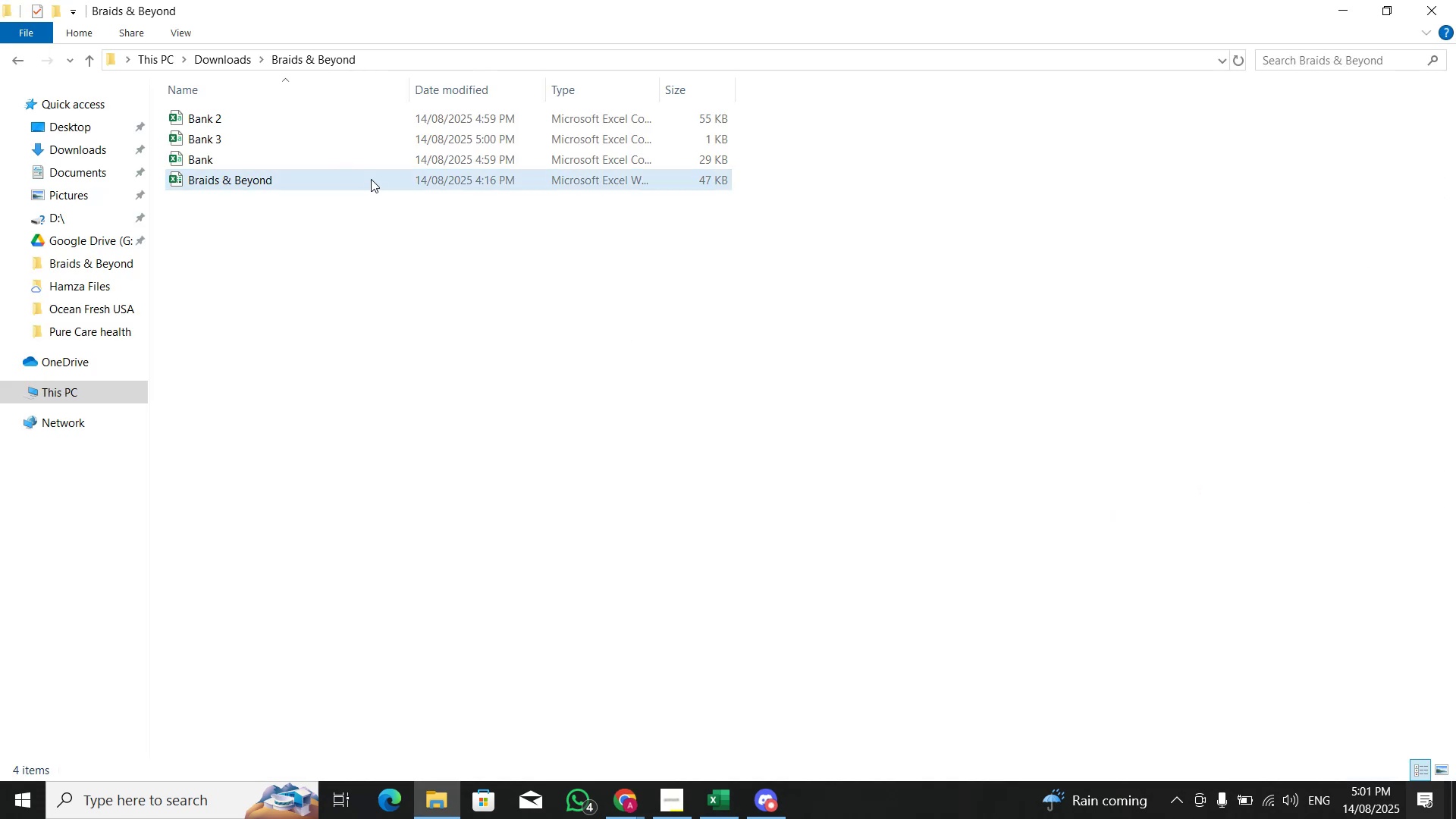 
double_click([371, 179])
 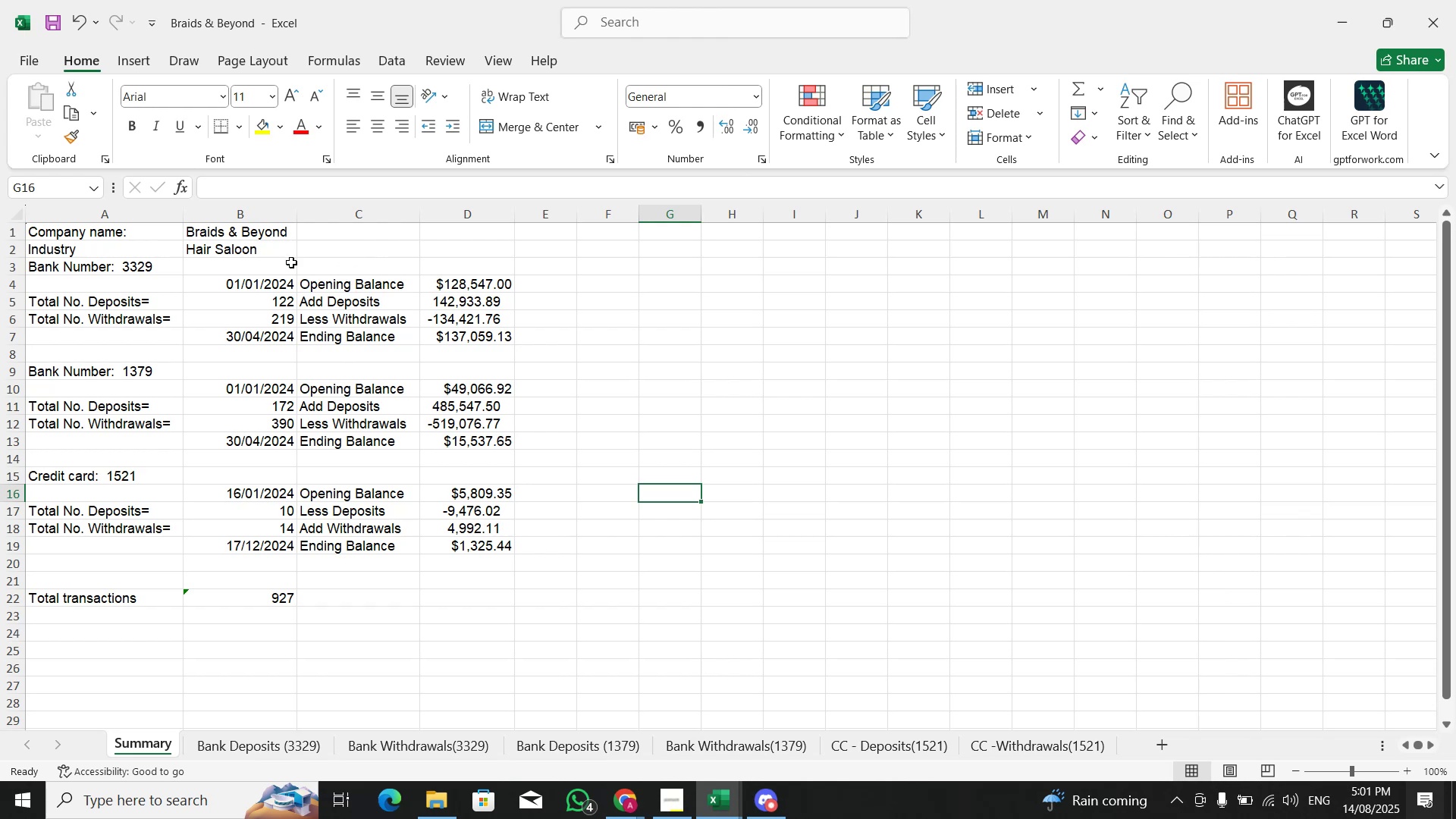 
left_click([118, 269])
 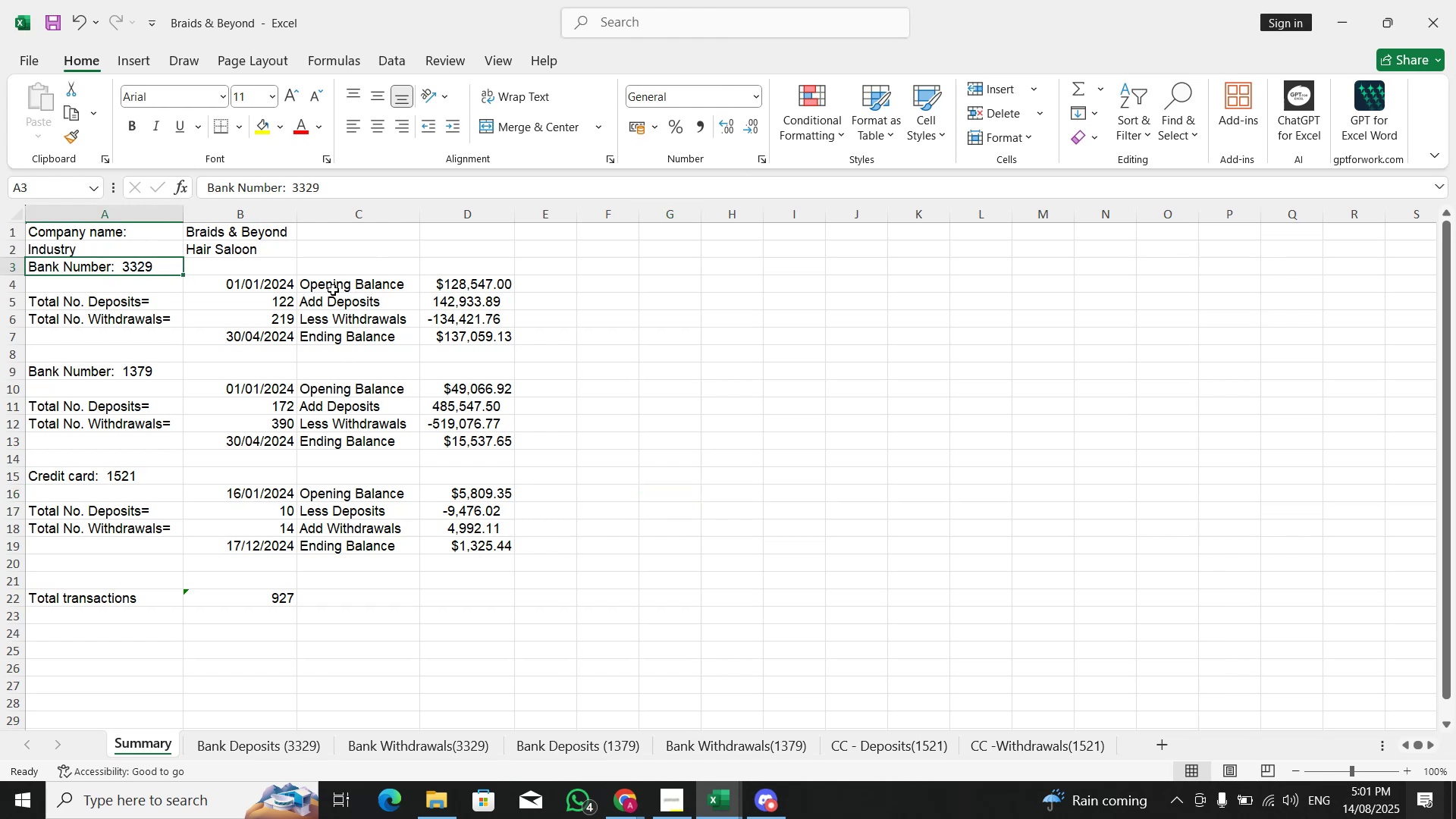 
left_click([293, 284])
 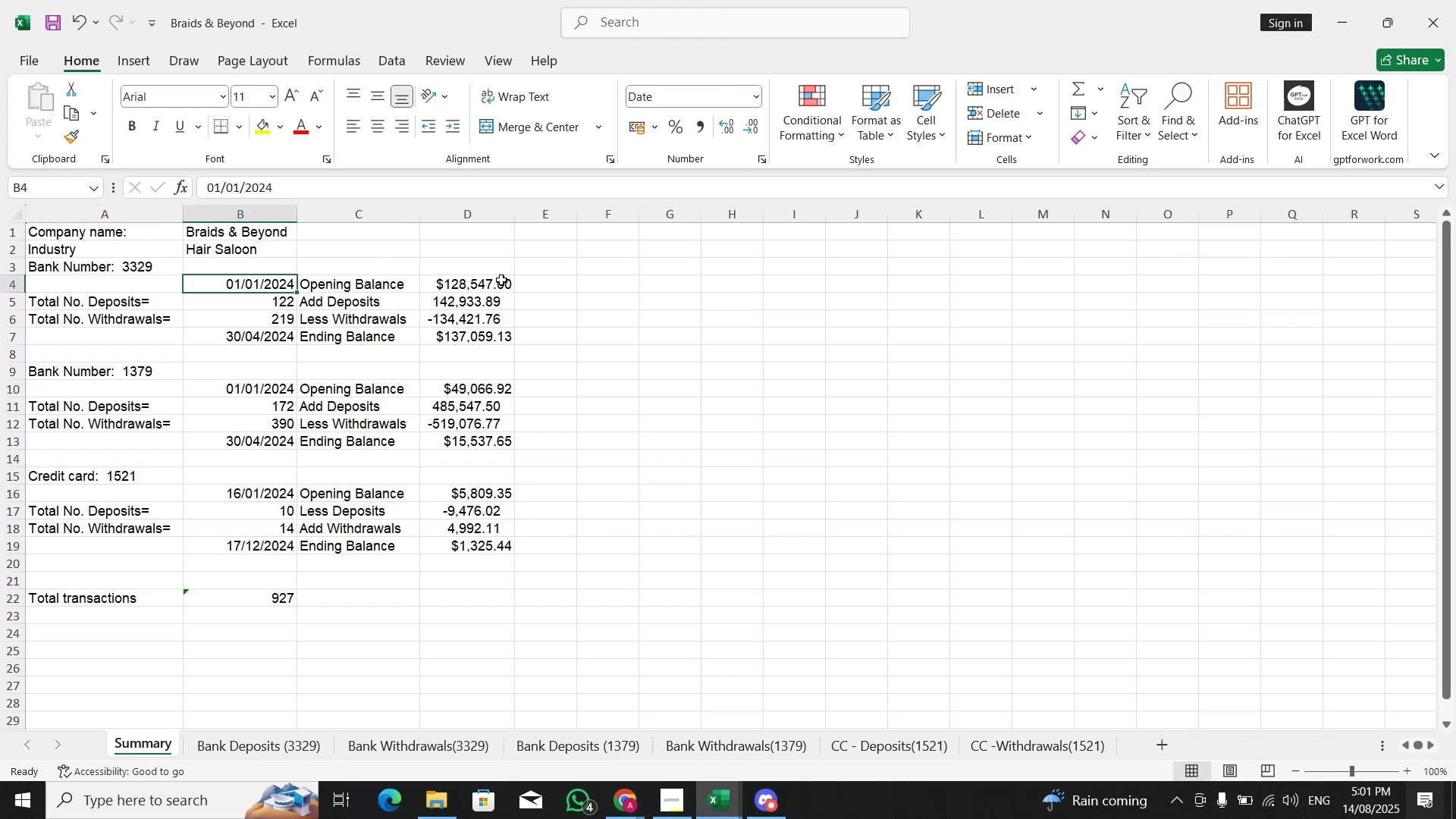 
left_click([501, 280])
 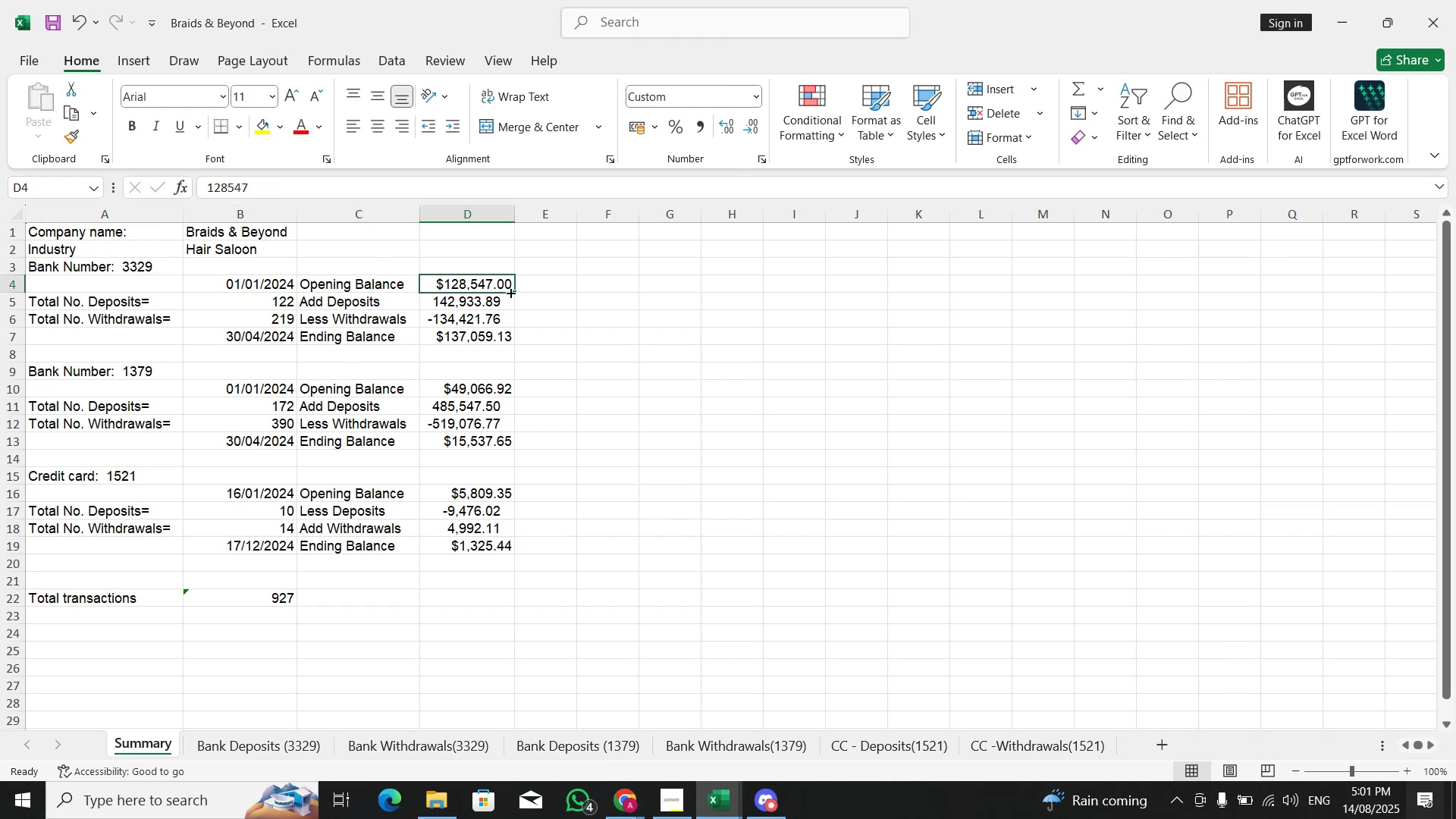 
key(Control+C)
 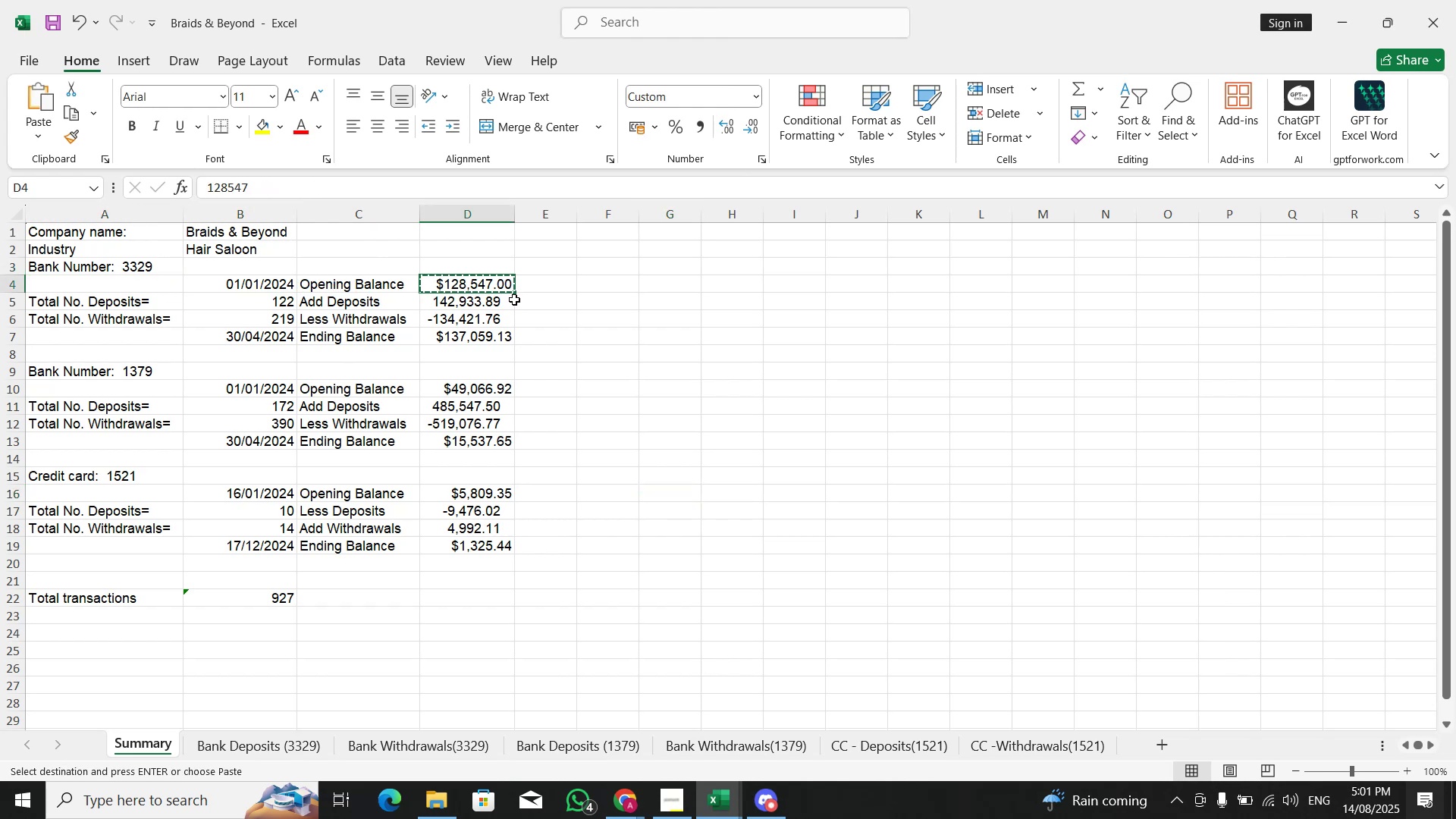 
key(Alt+AltLeft)
 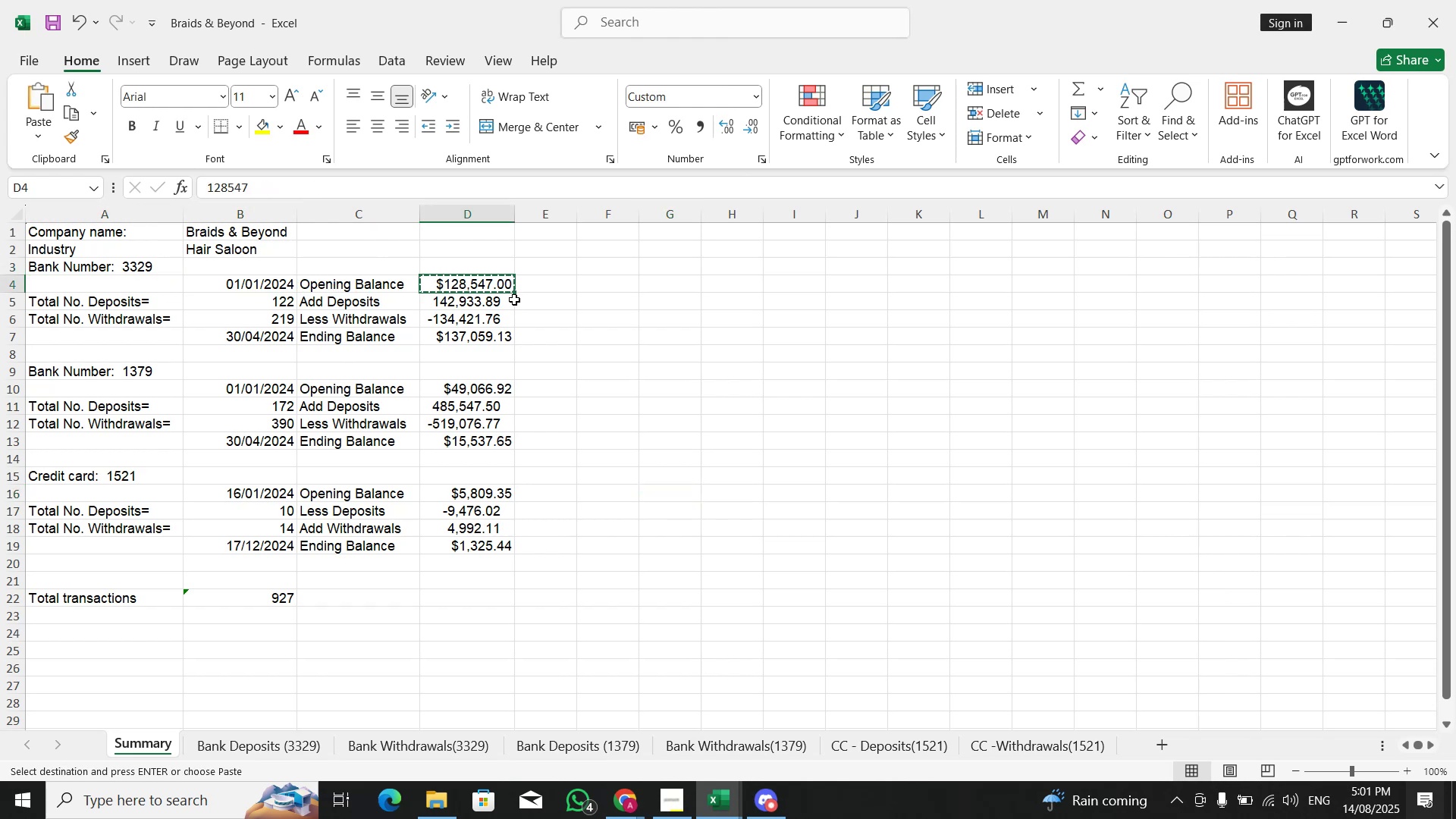 
key(Alt+Tab)
 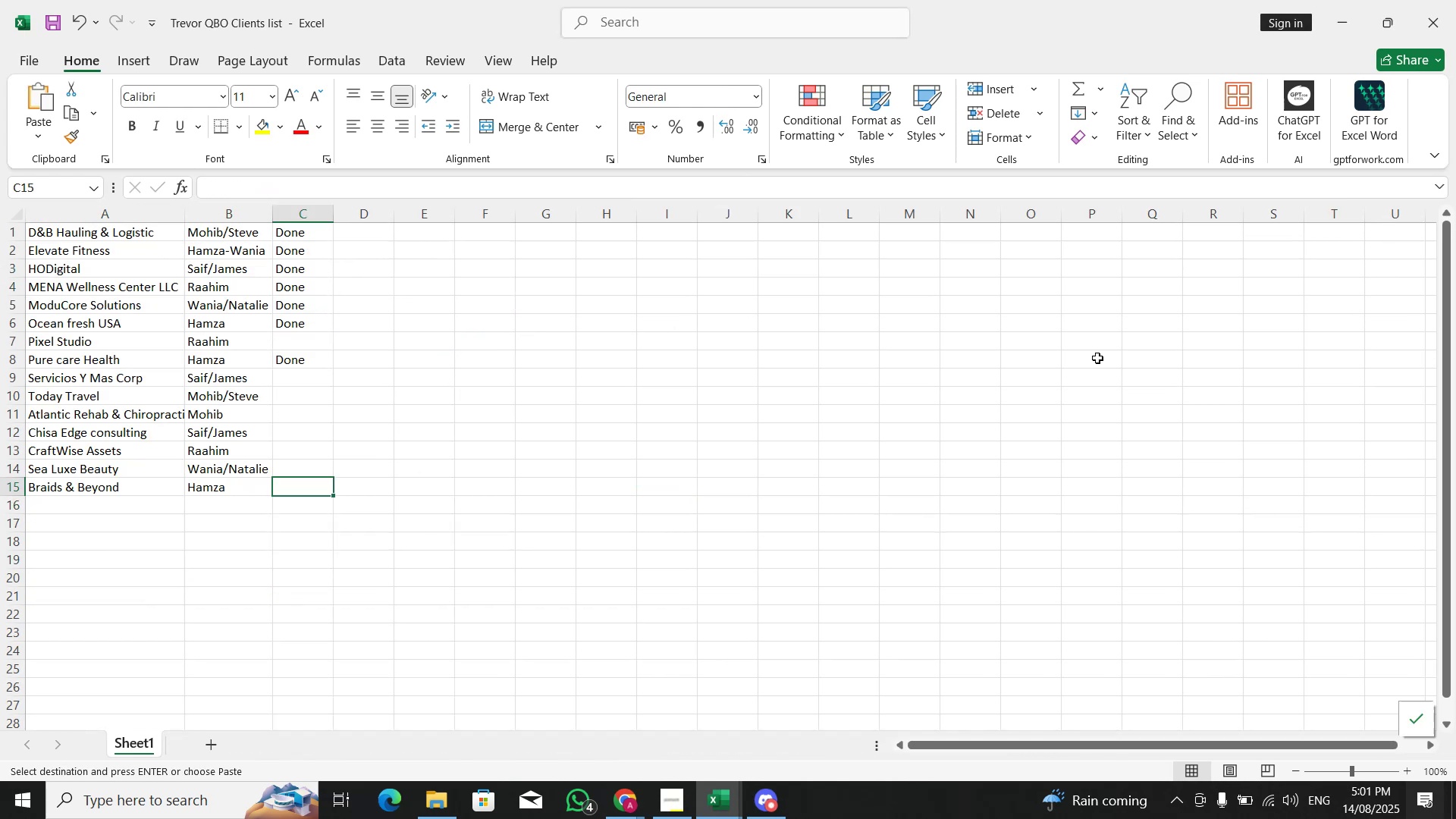 
key(Alt+AltLeft)
 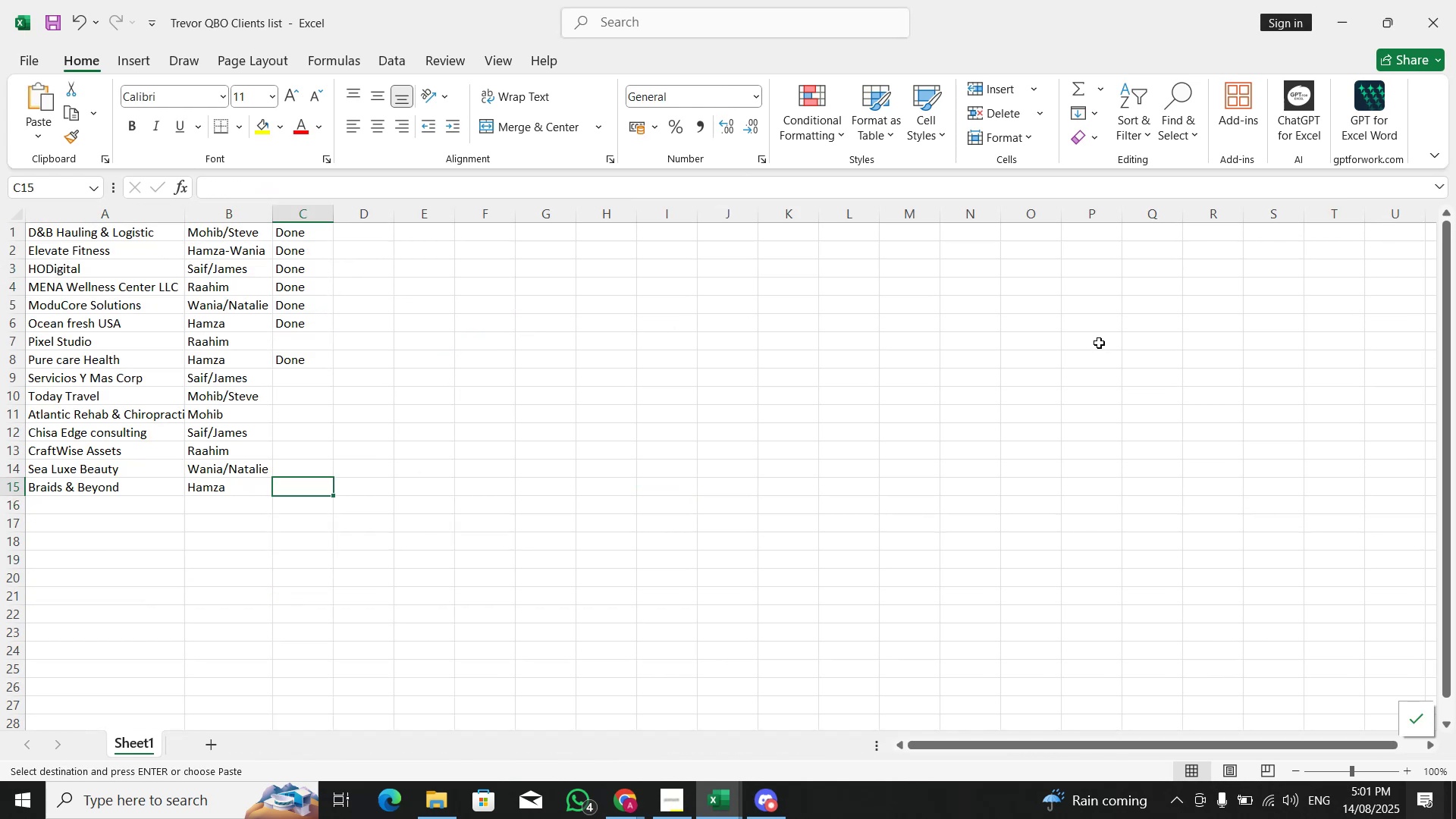 
key(Alt+Tab)
 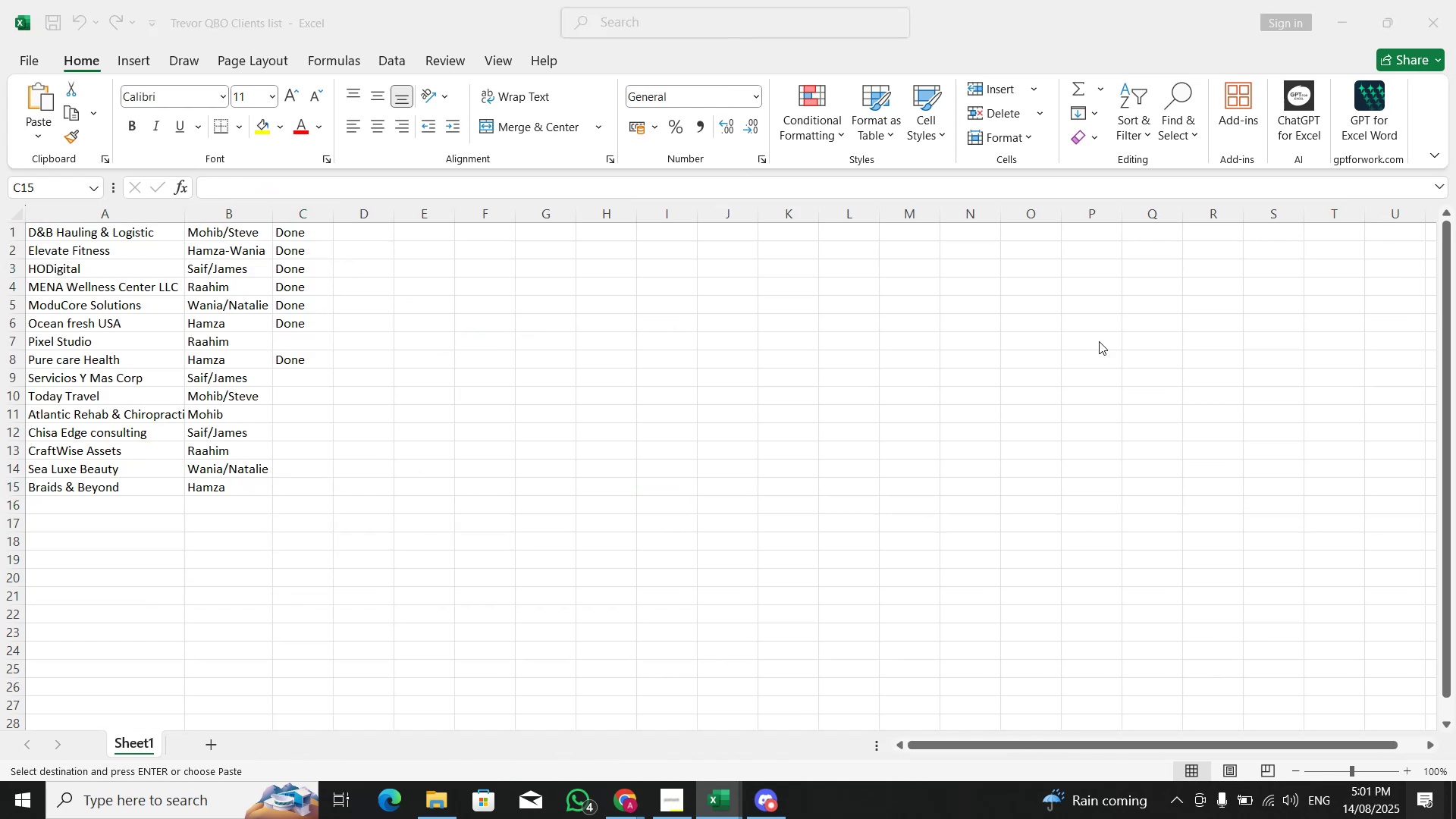 
key(Alt+Tab)
 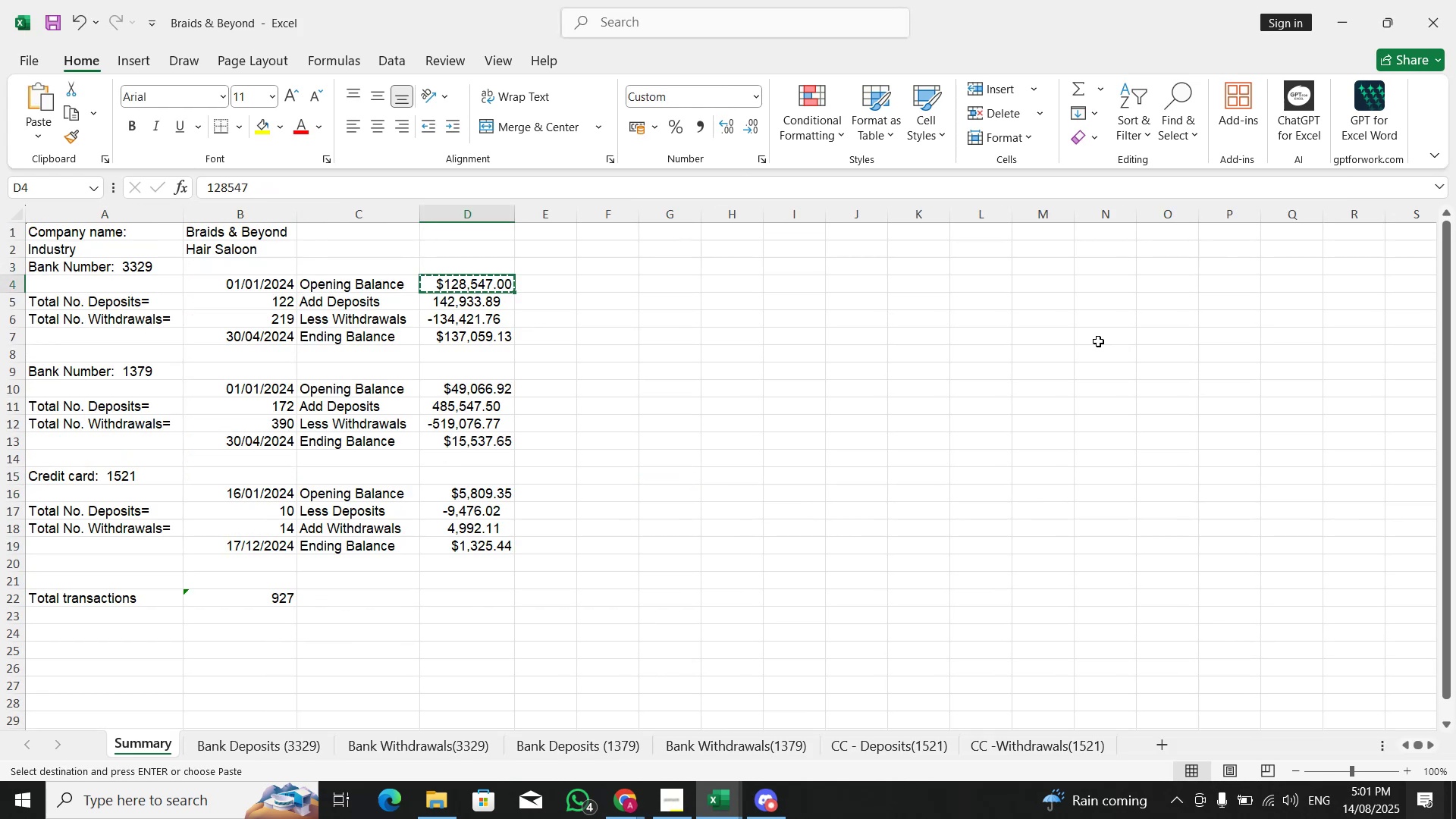 
key(Alt+Tab)
 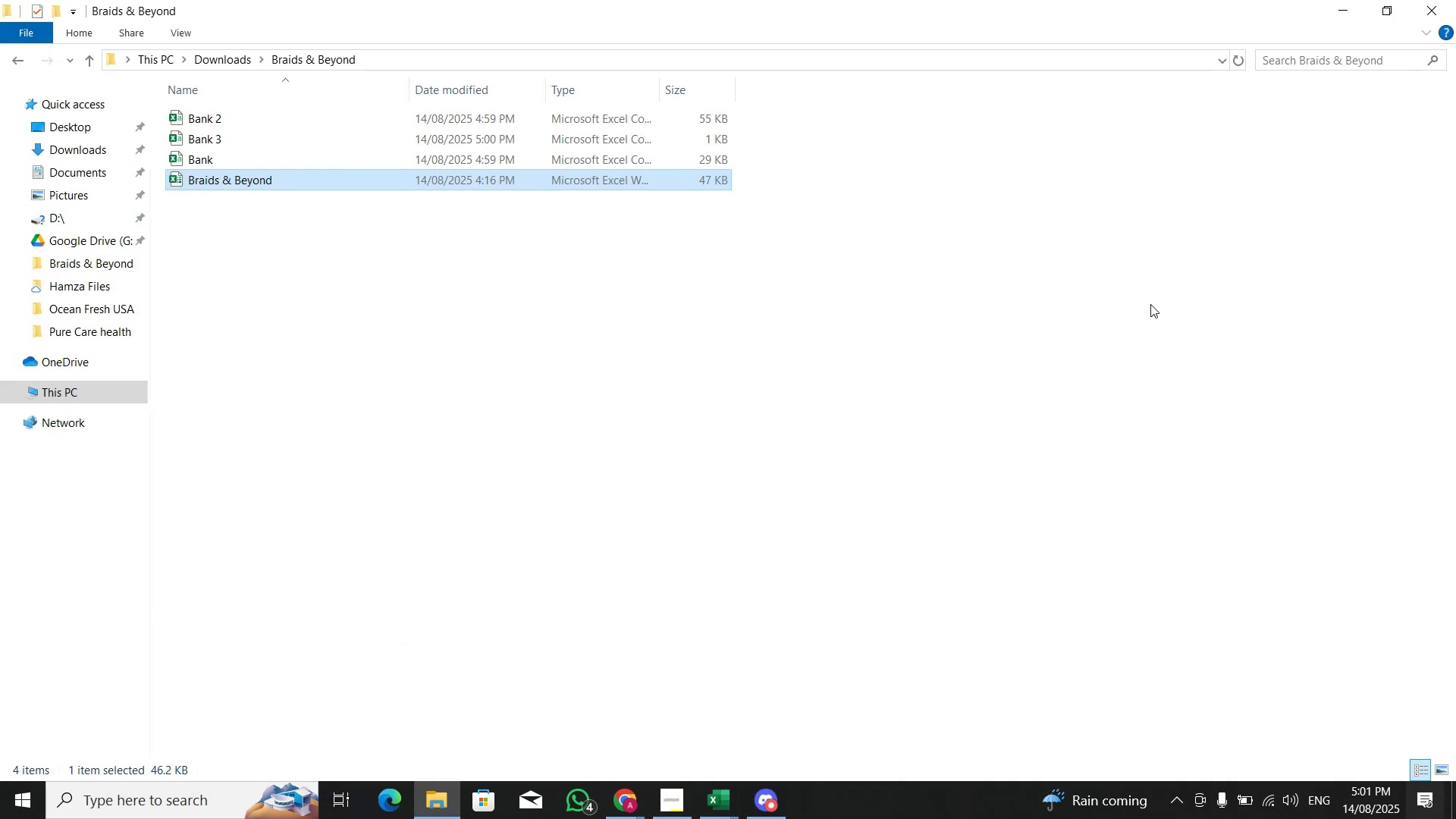 
key(Alt+AltLeft)
 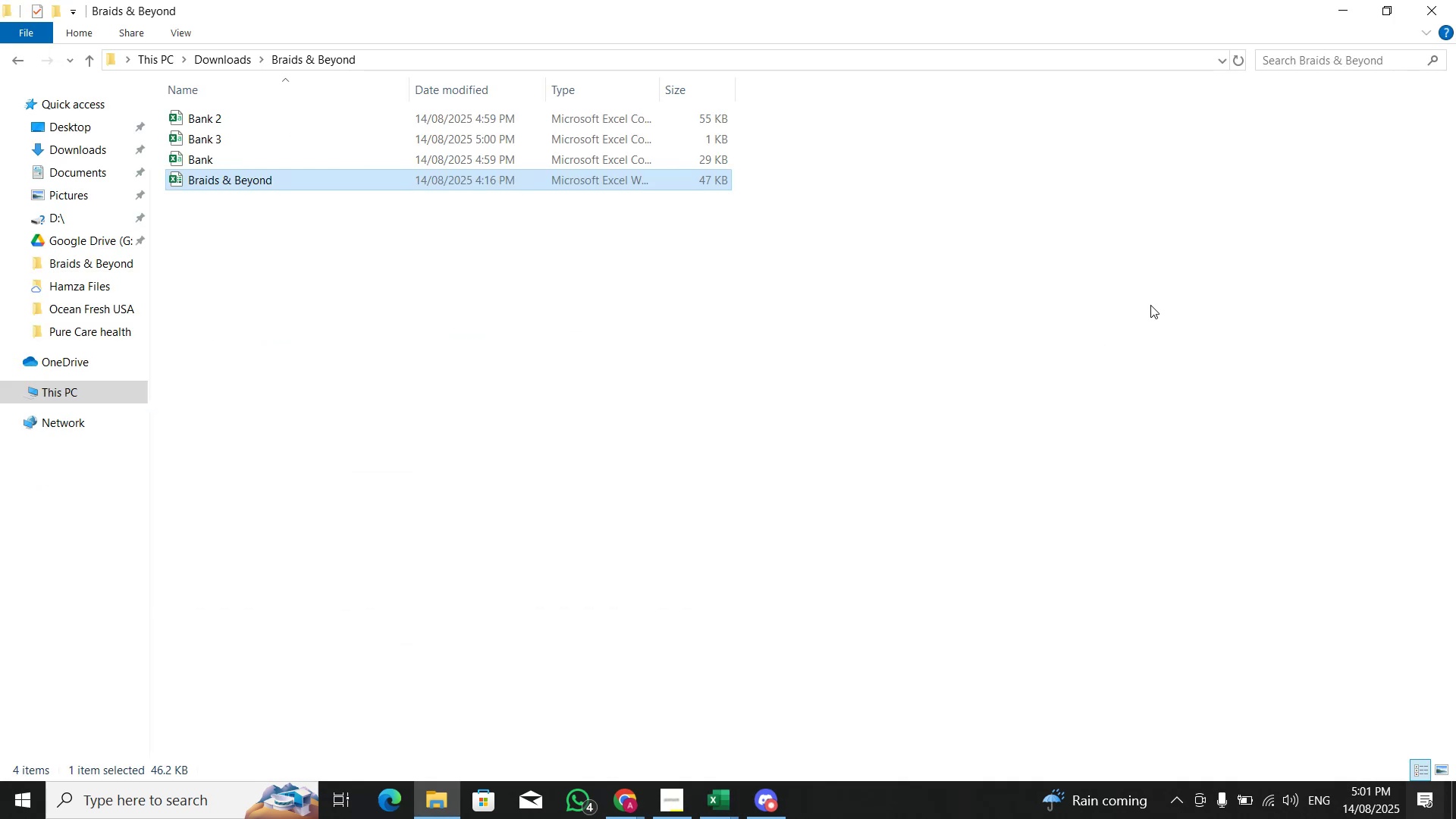 
key(Alt+Tab)
 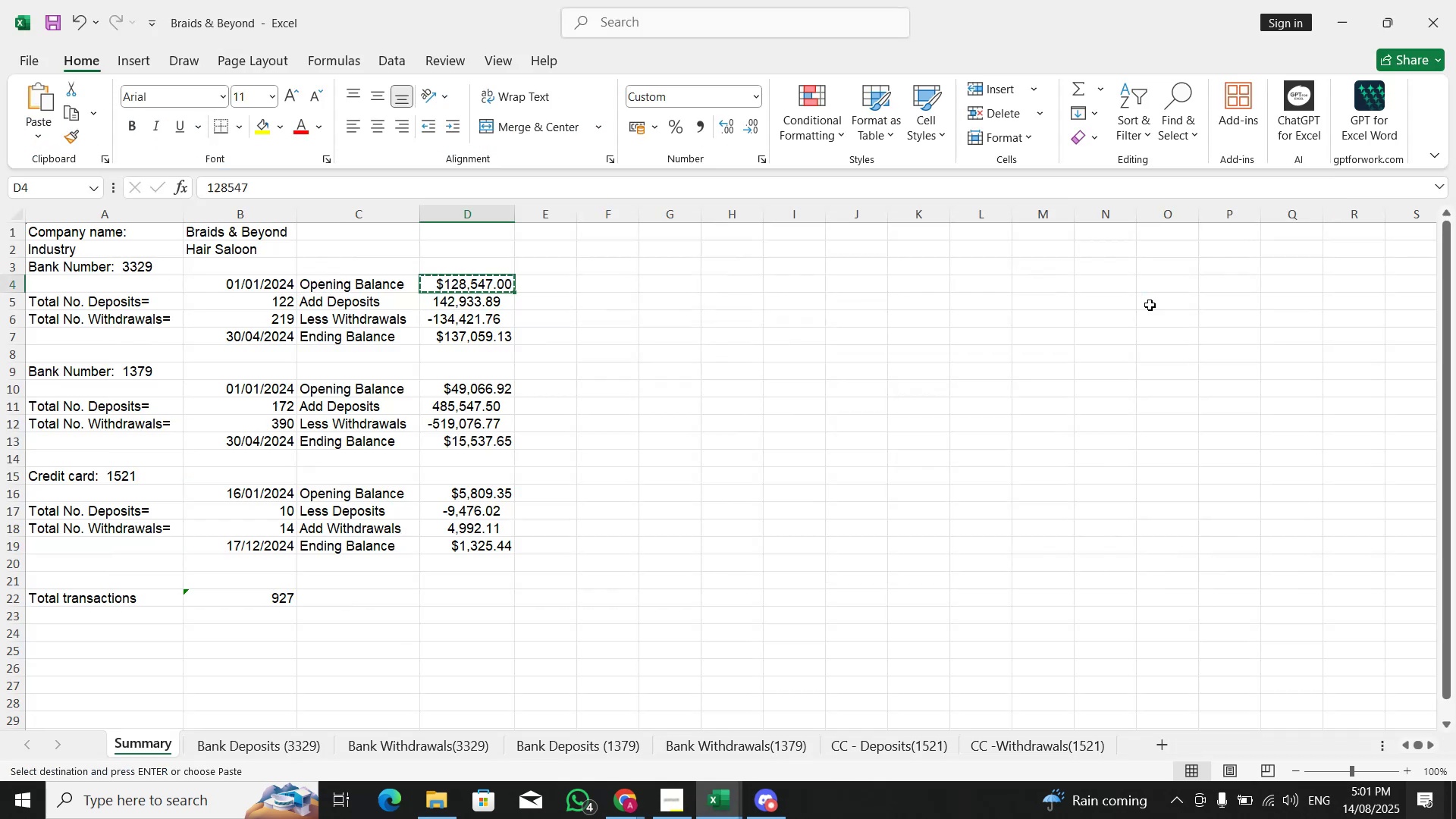 
key(Alt+Tab)
 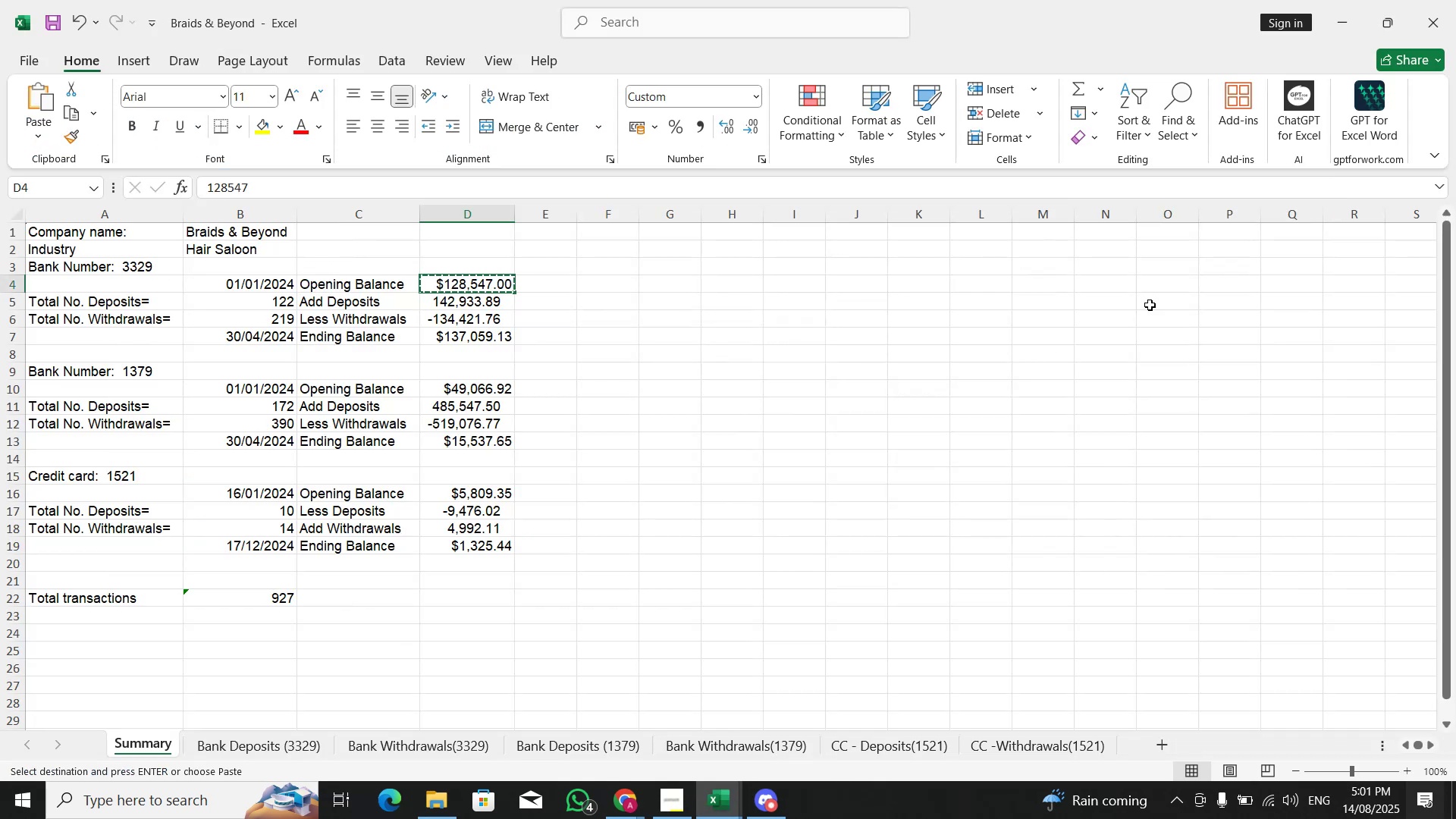 
key(Alt+Tab)
 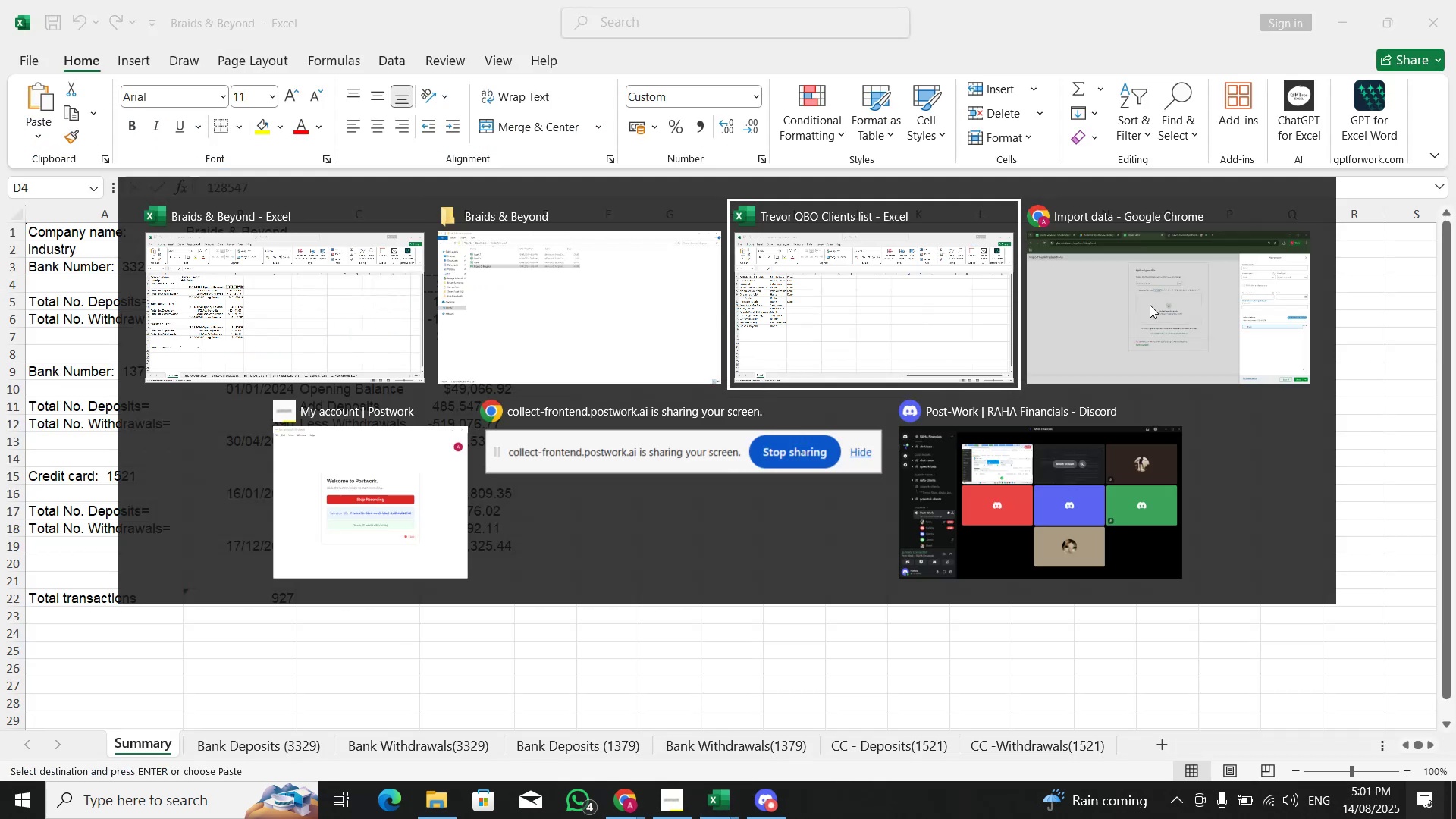 
key(Alt+Tab)
 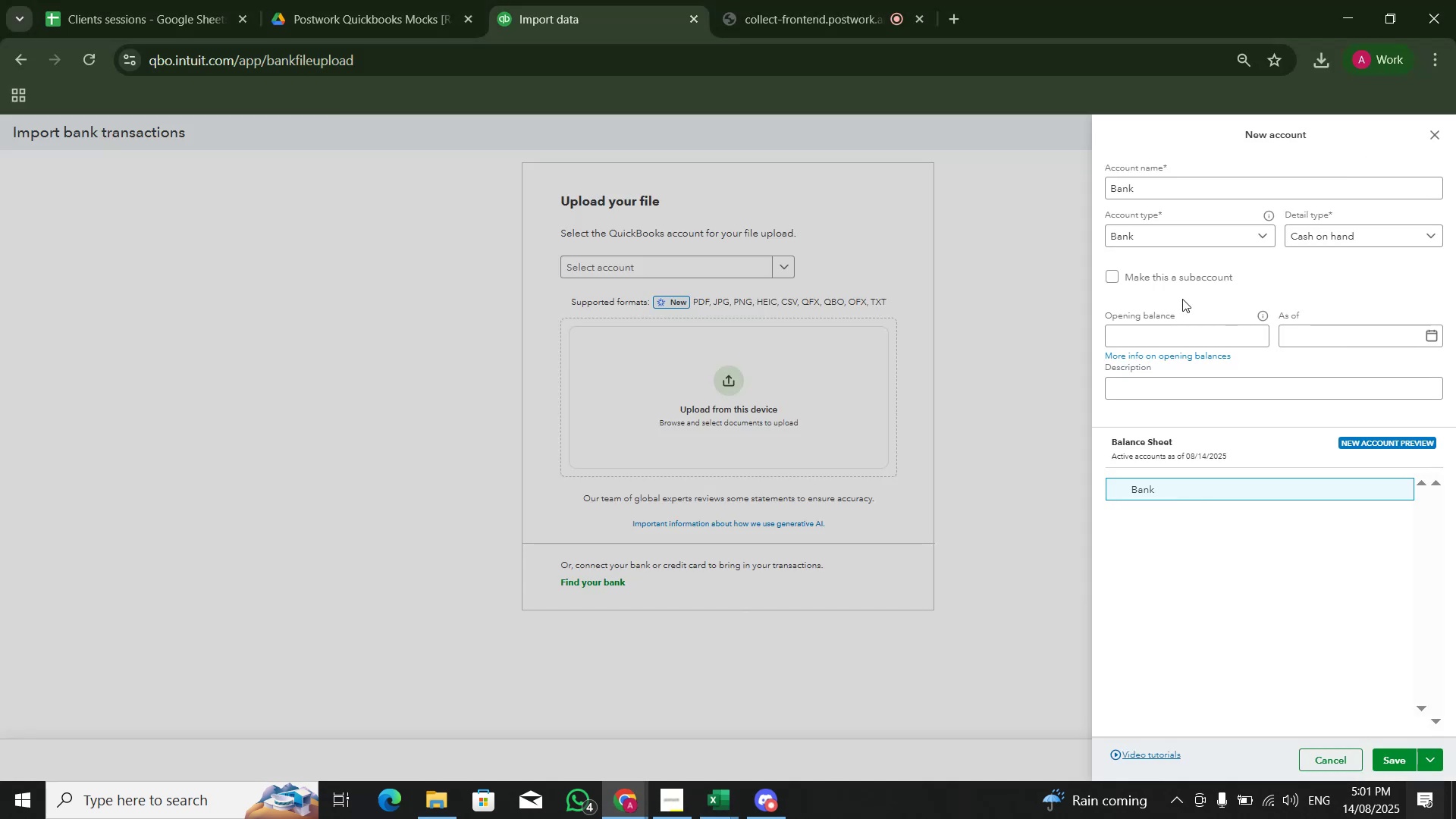 
left_click([1177, 334])
 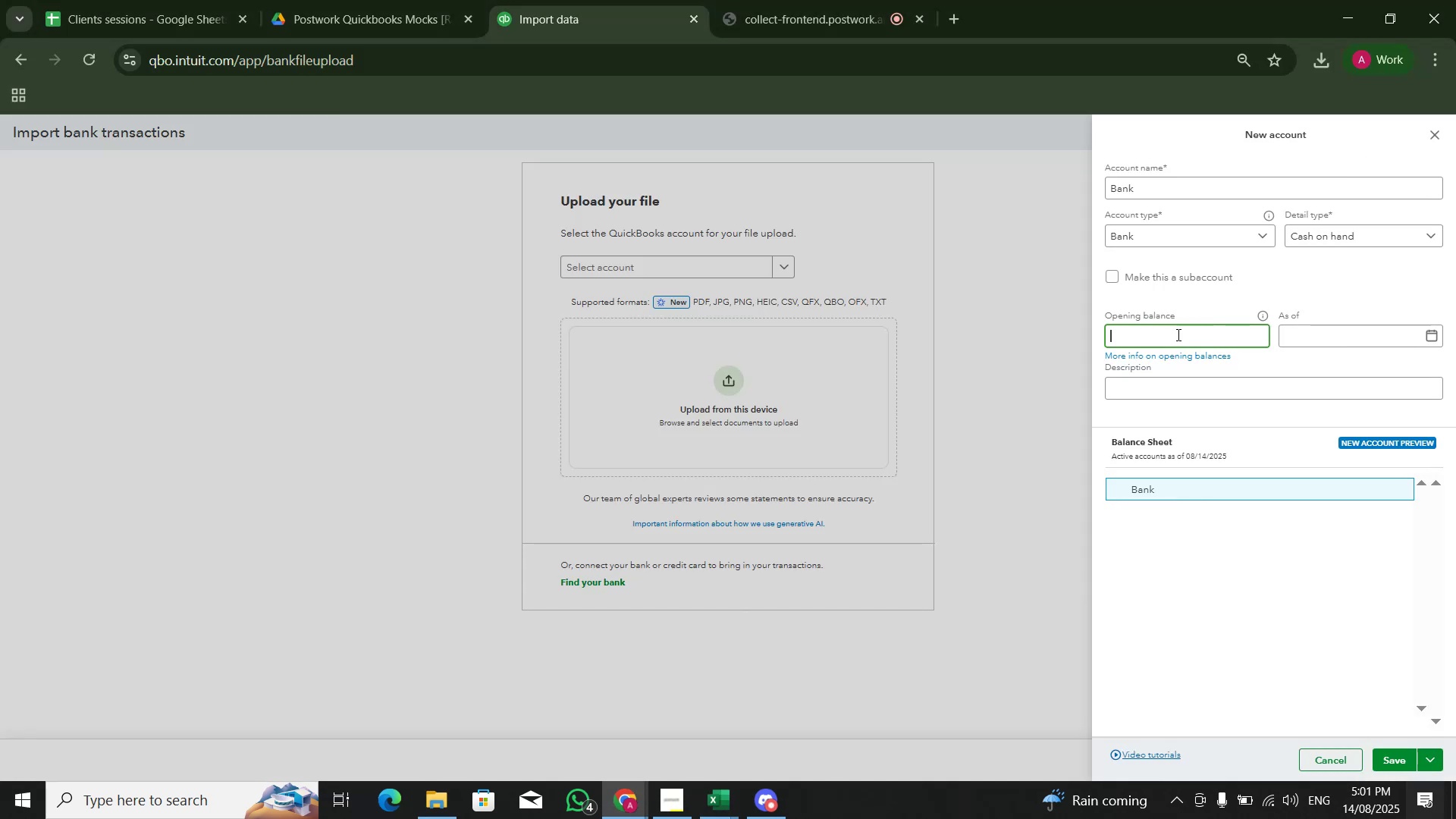 
key(Control+V)
 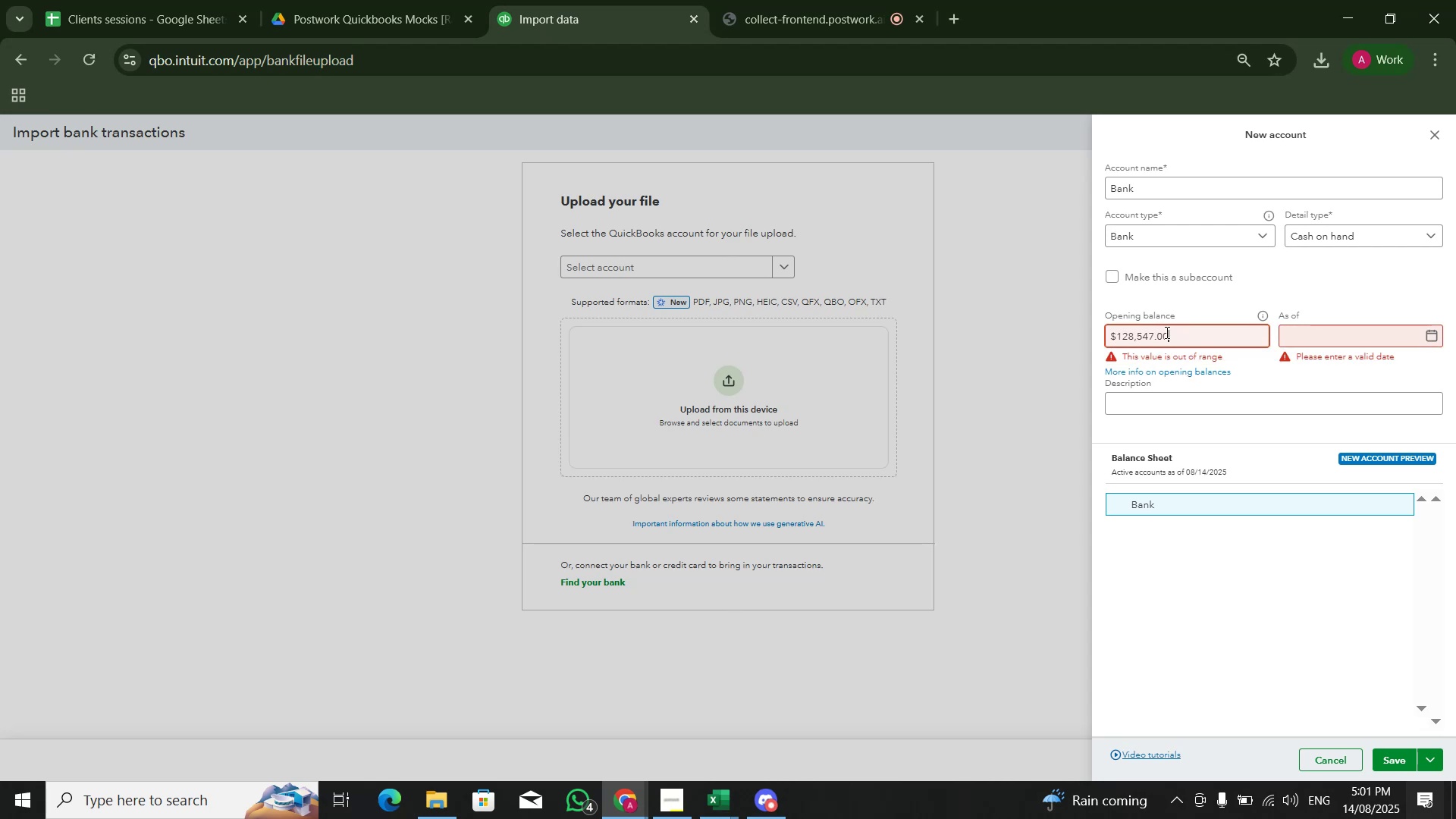 
key(ArrowLeft)
 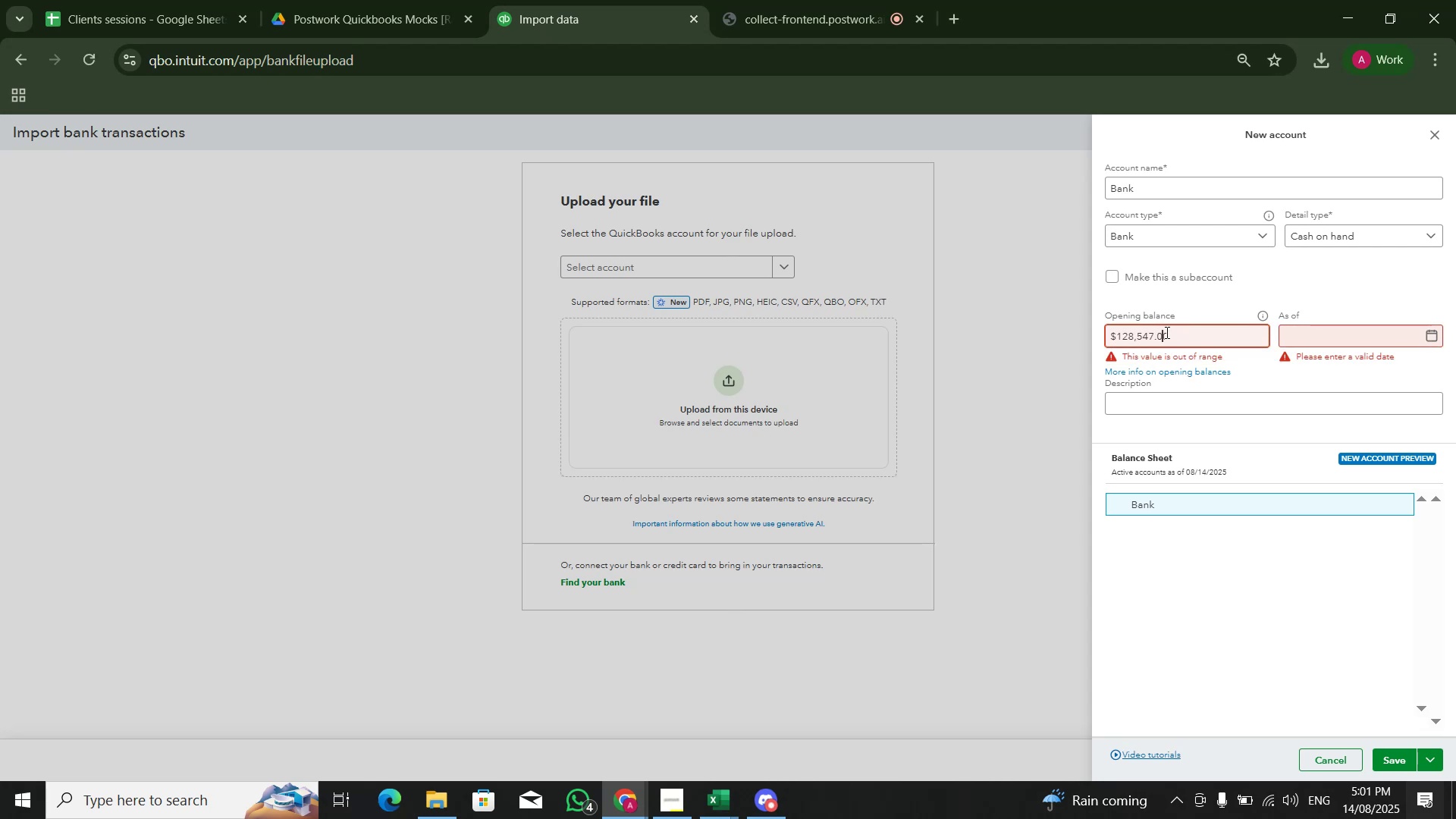 
key(ArrowLeft)
 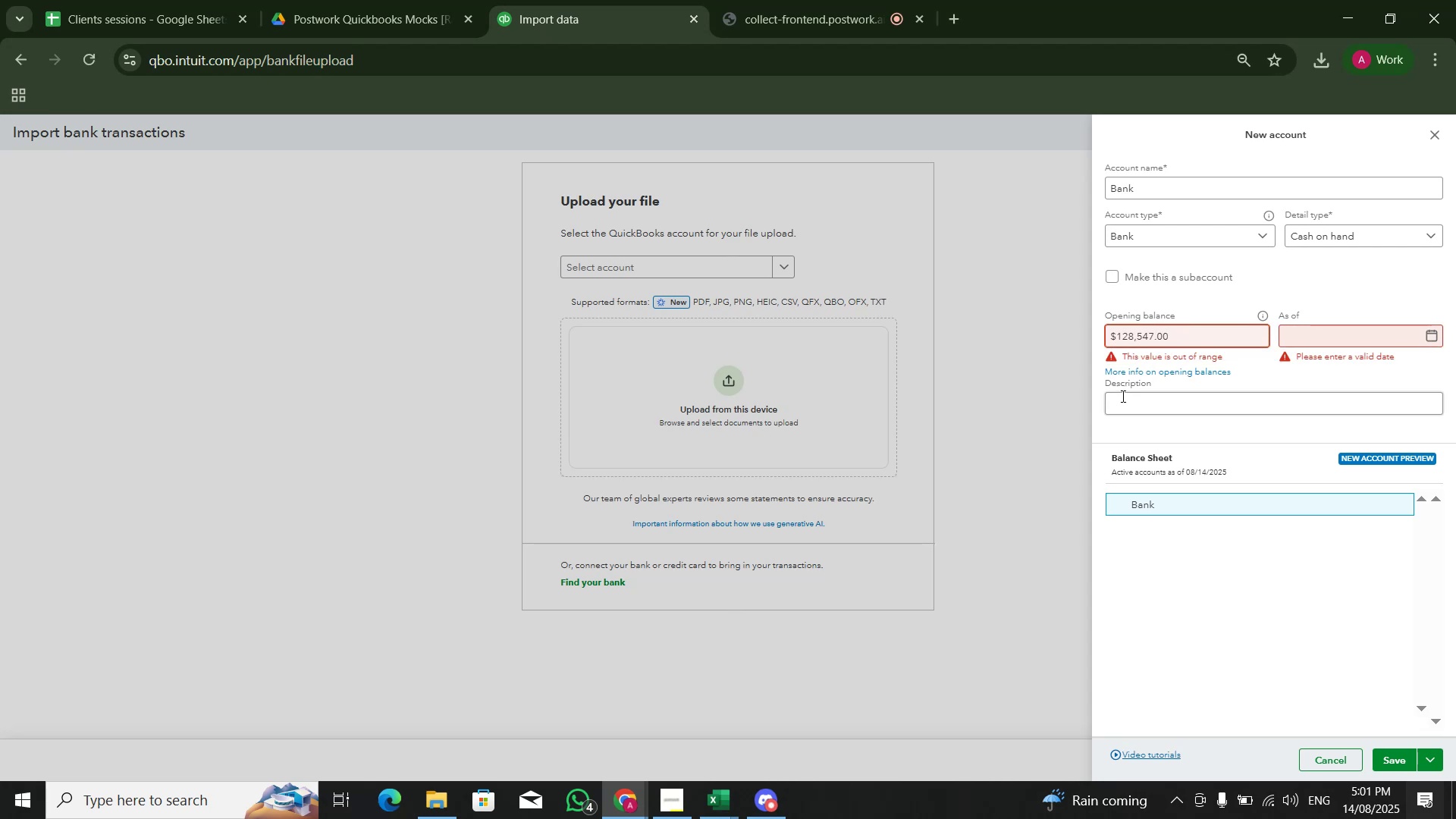 
key(ArrowLeft)
 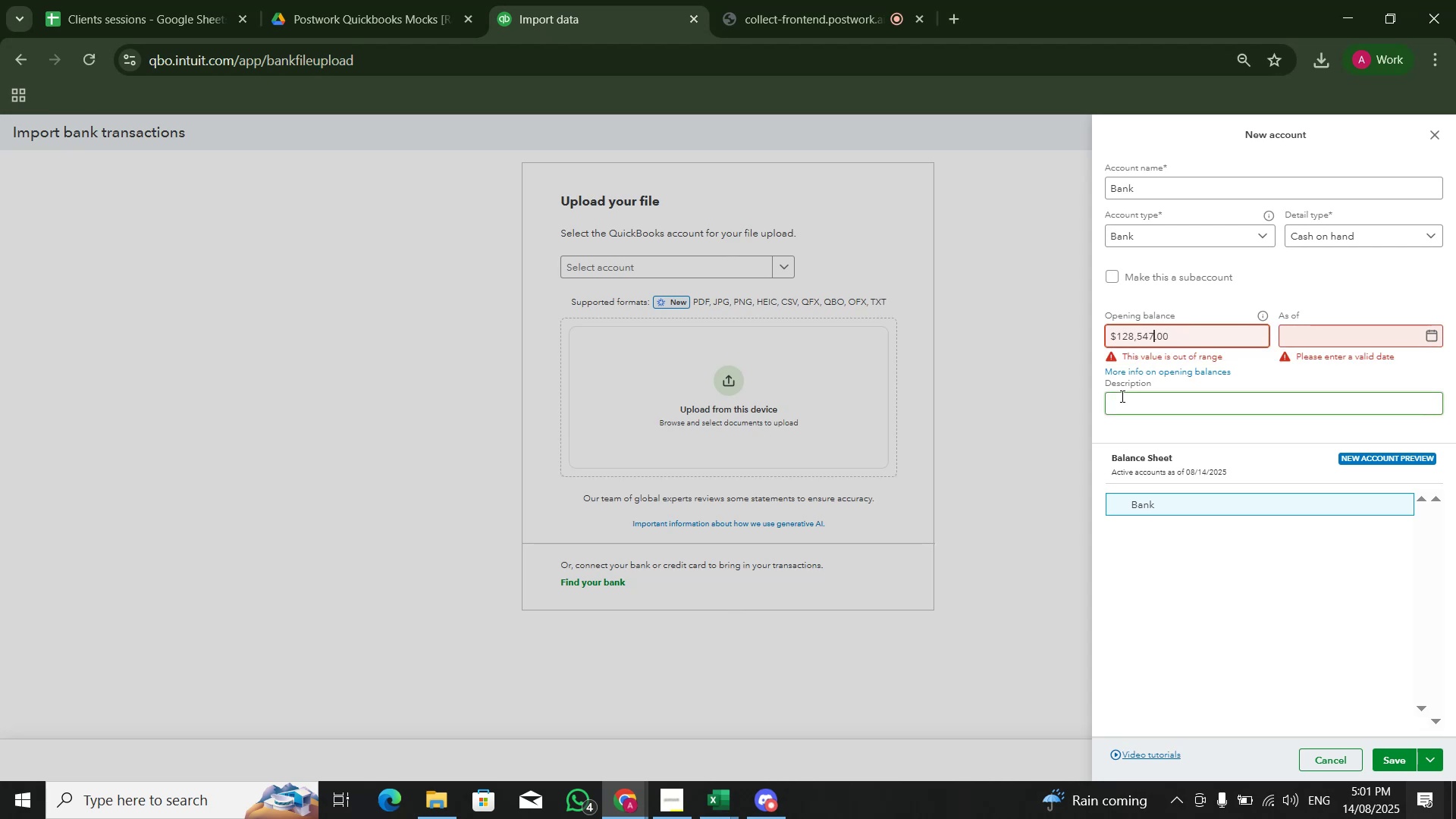 
key(ArrowLeft)
 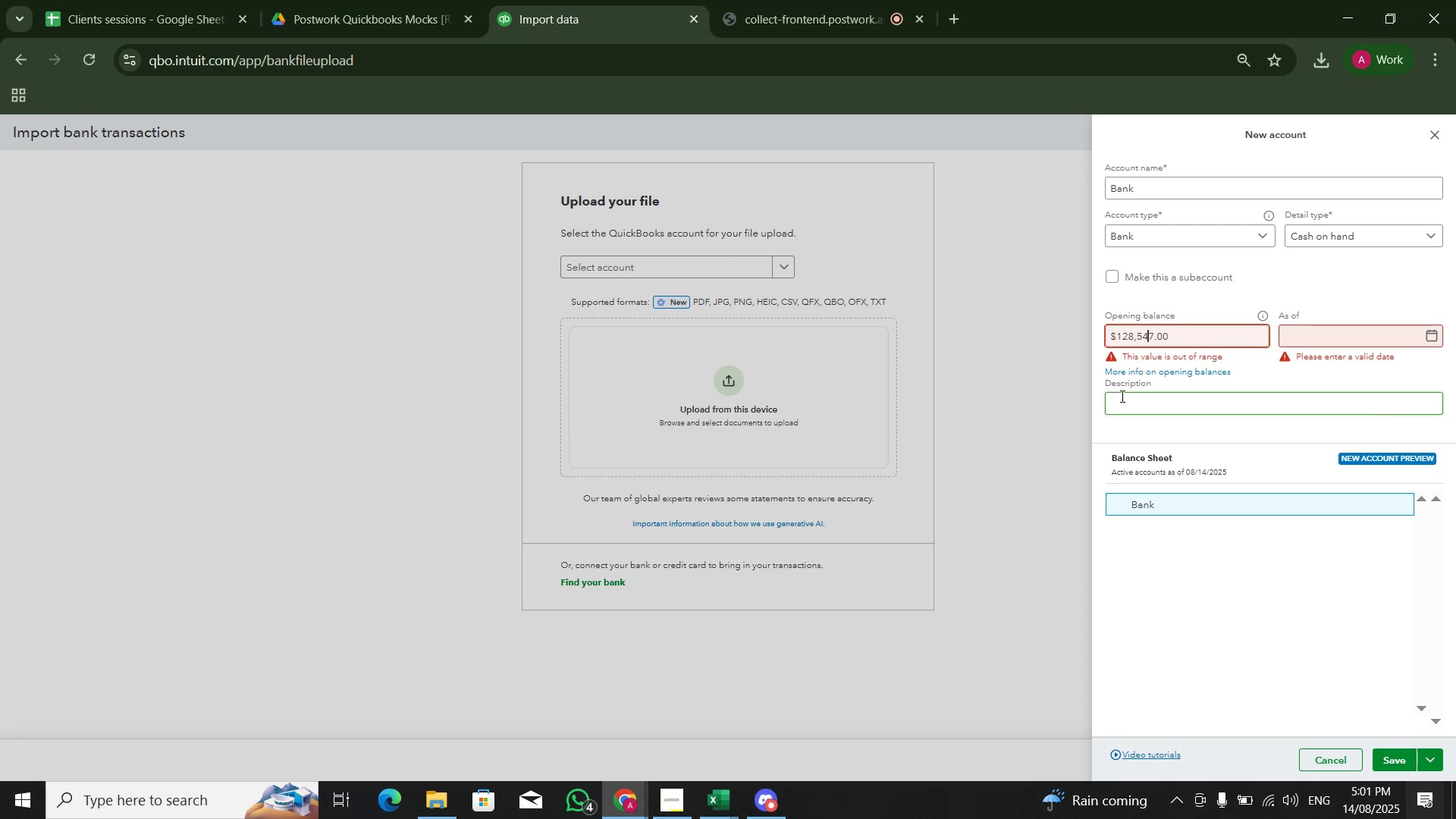 
key(ArrowLeft)
 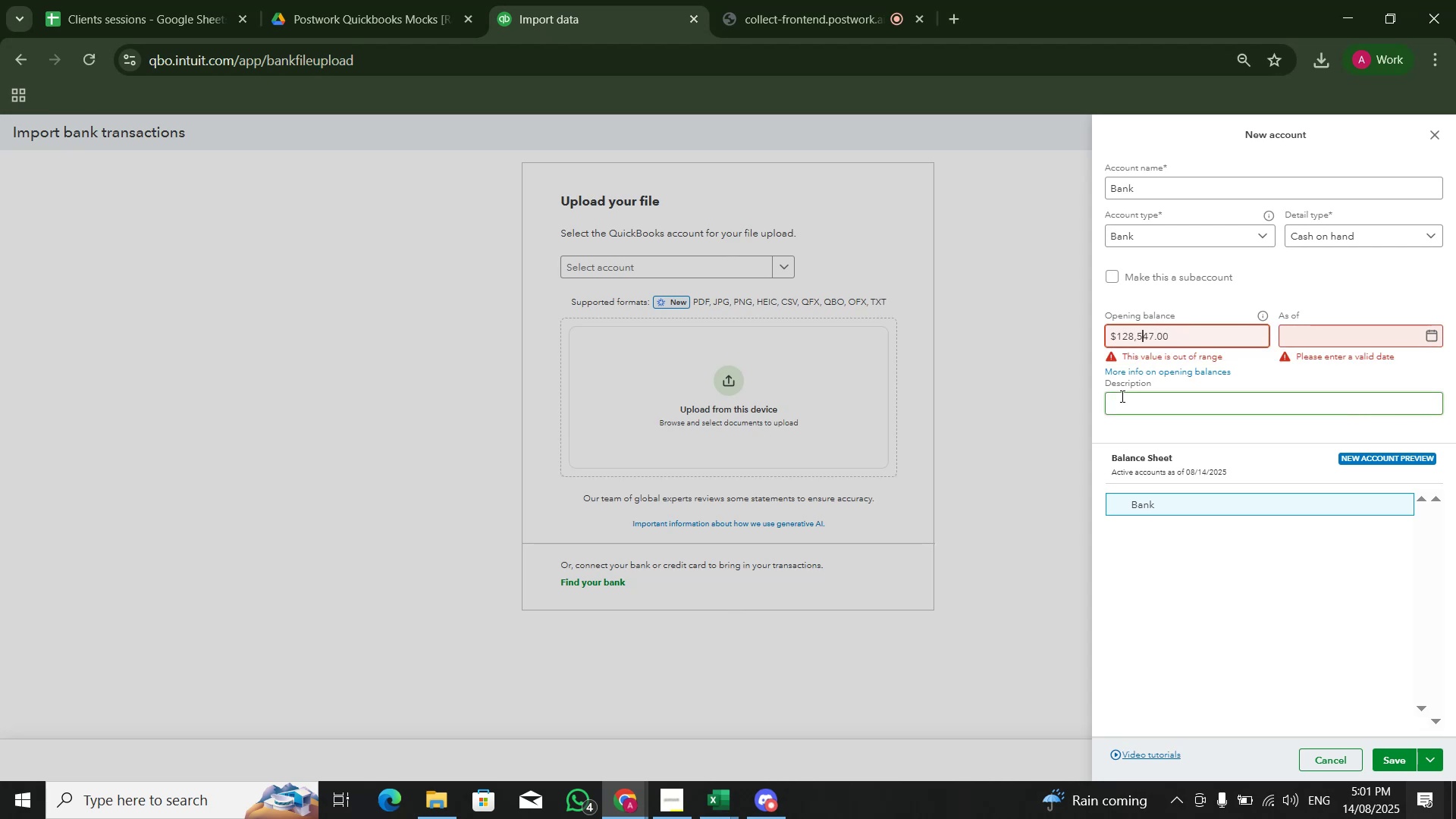 
key(ArrowLeft)
 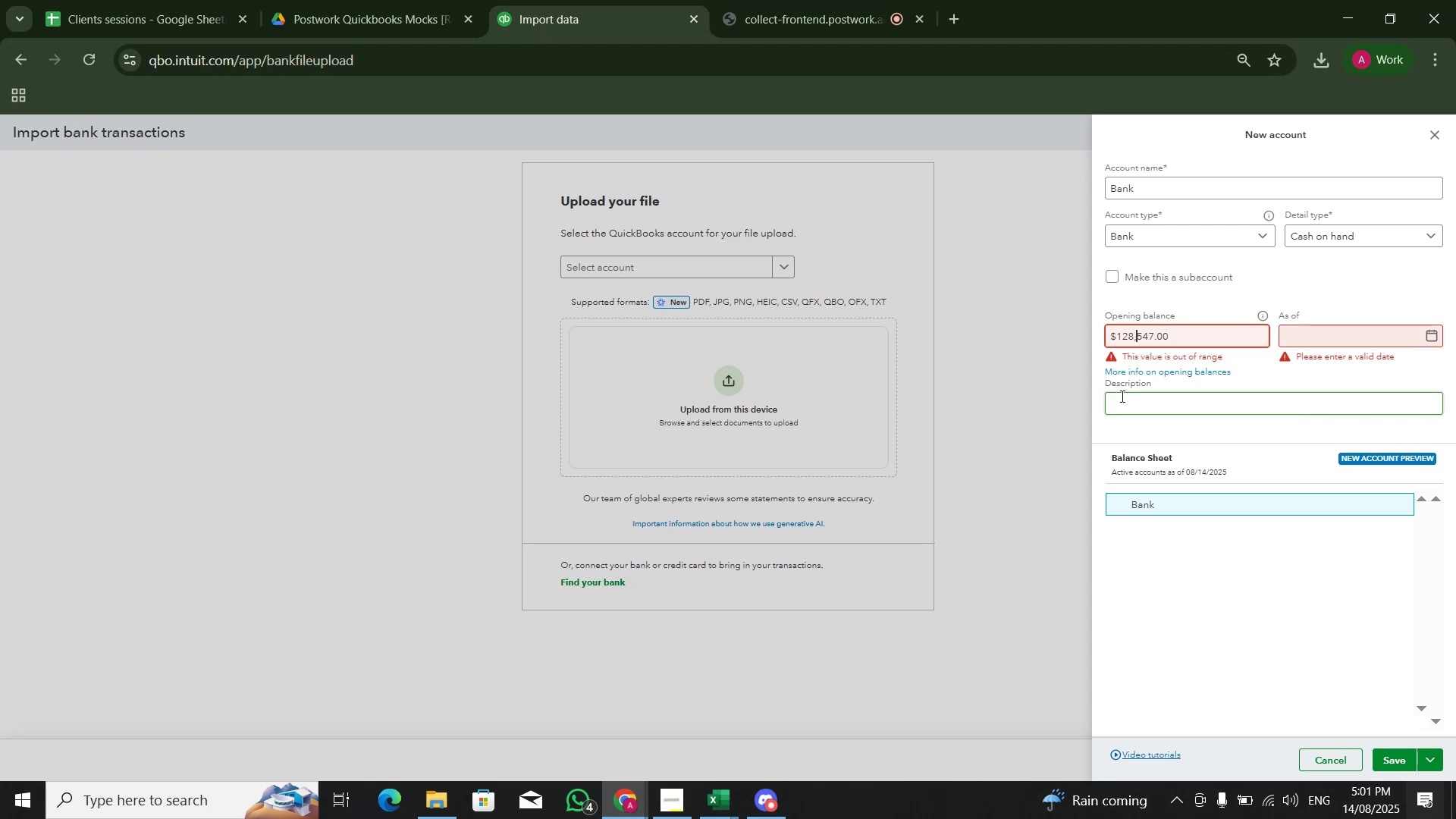 
key(ArrowLeft)
 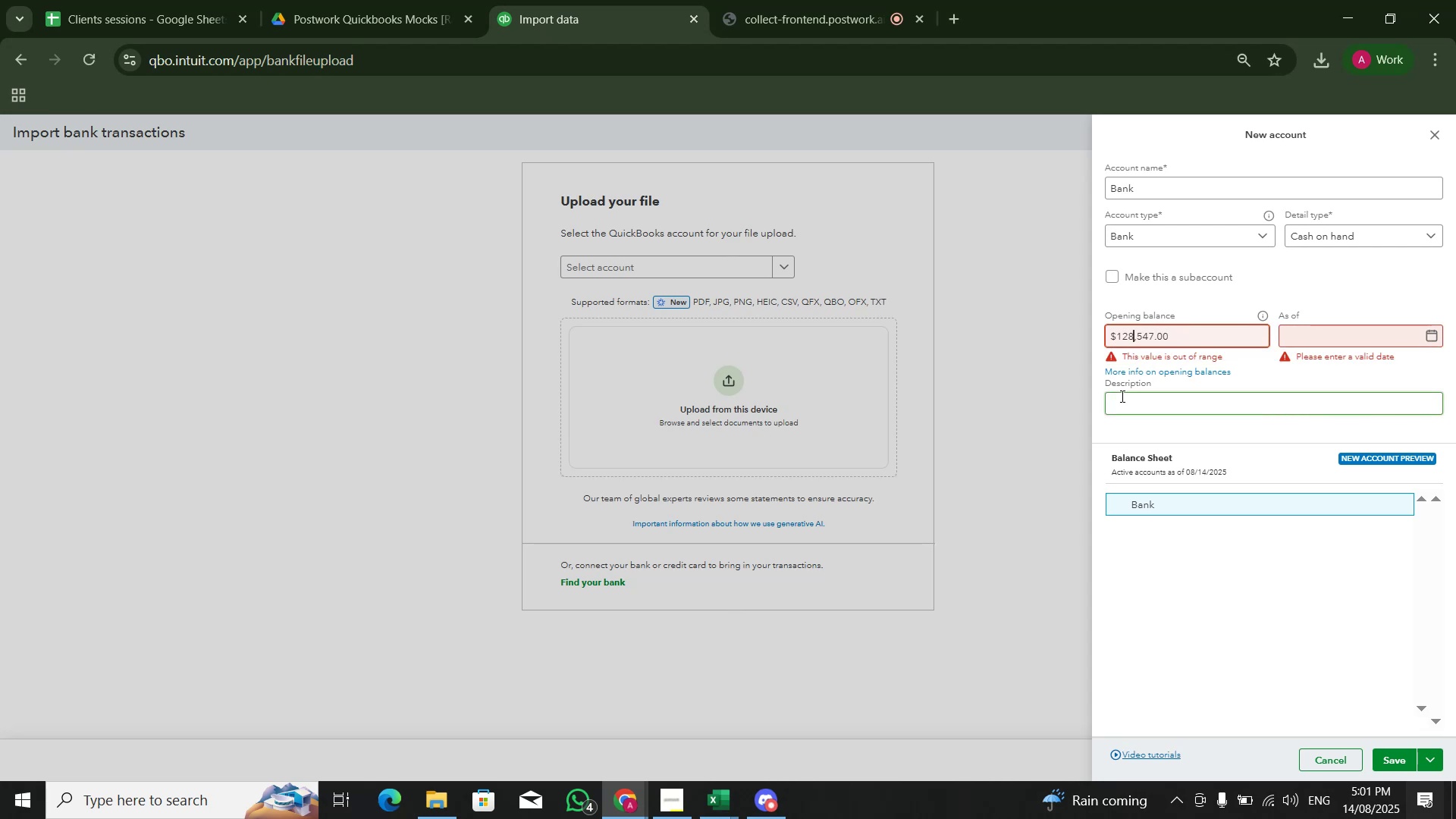 
key(ArrowLeft)
 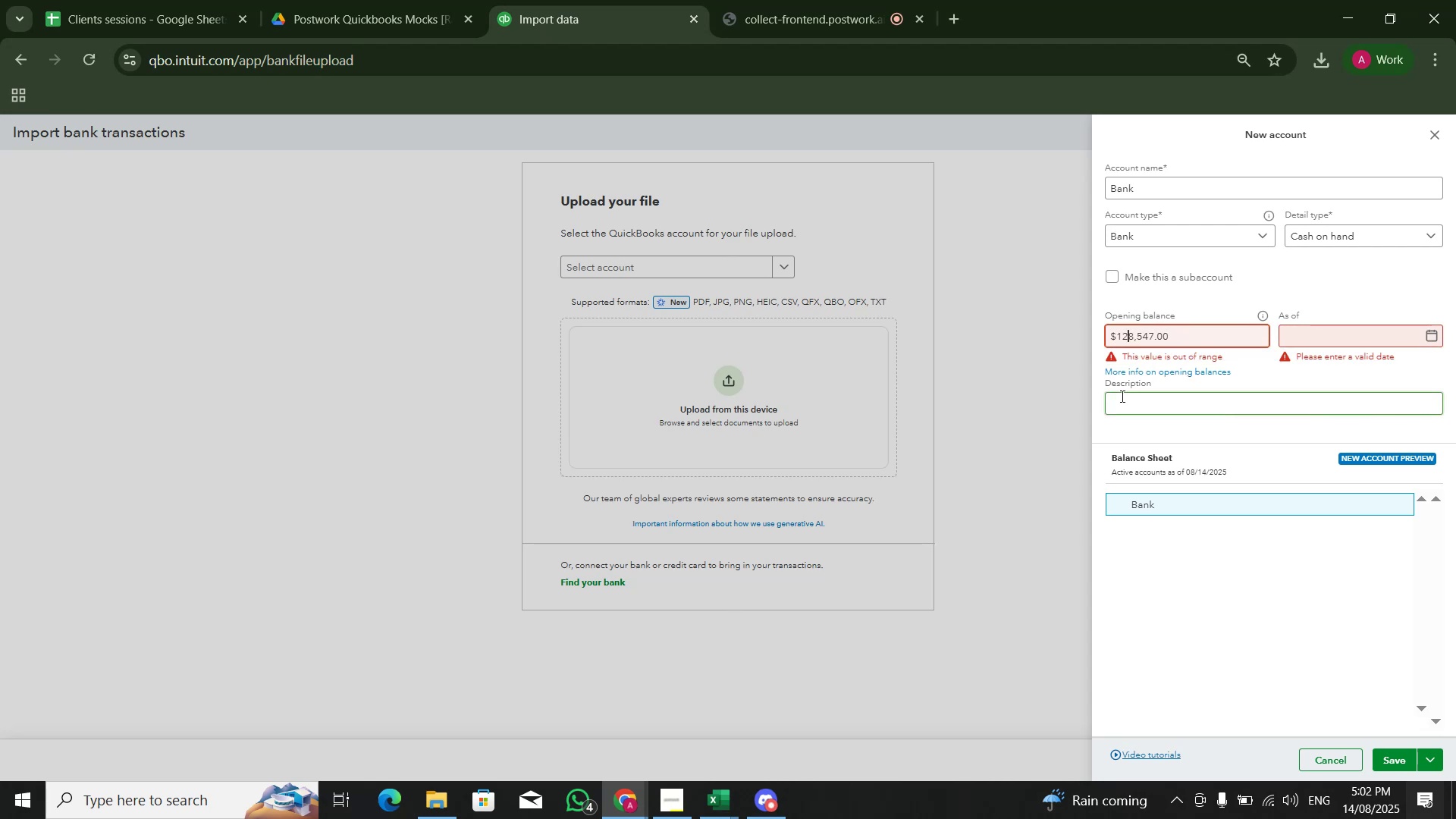 
key(ArrowLeft)
 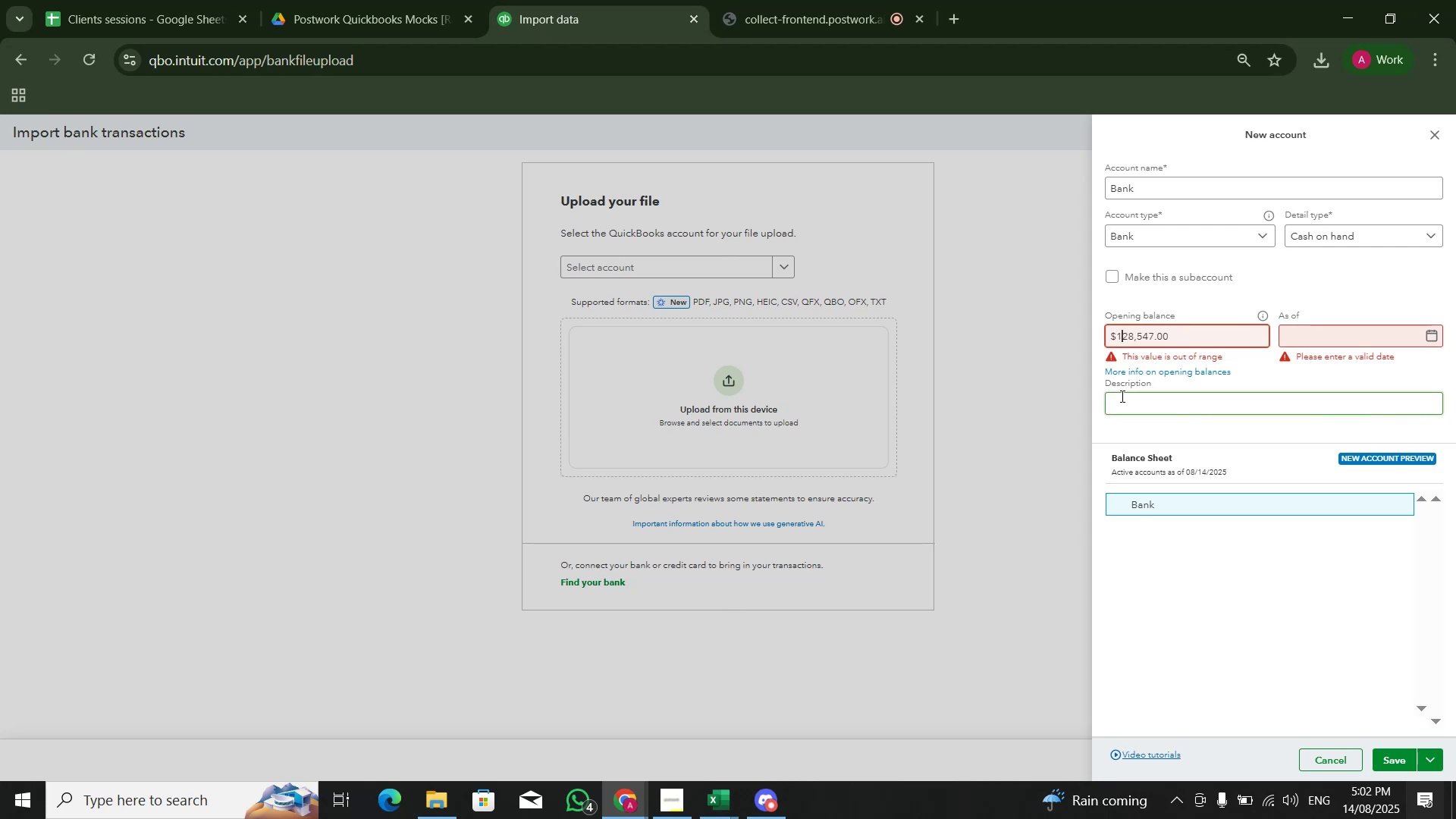 
key(ArrowLeft)
 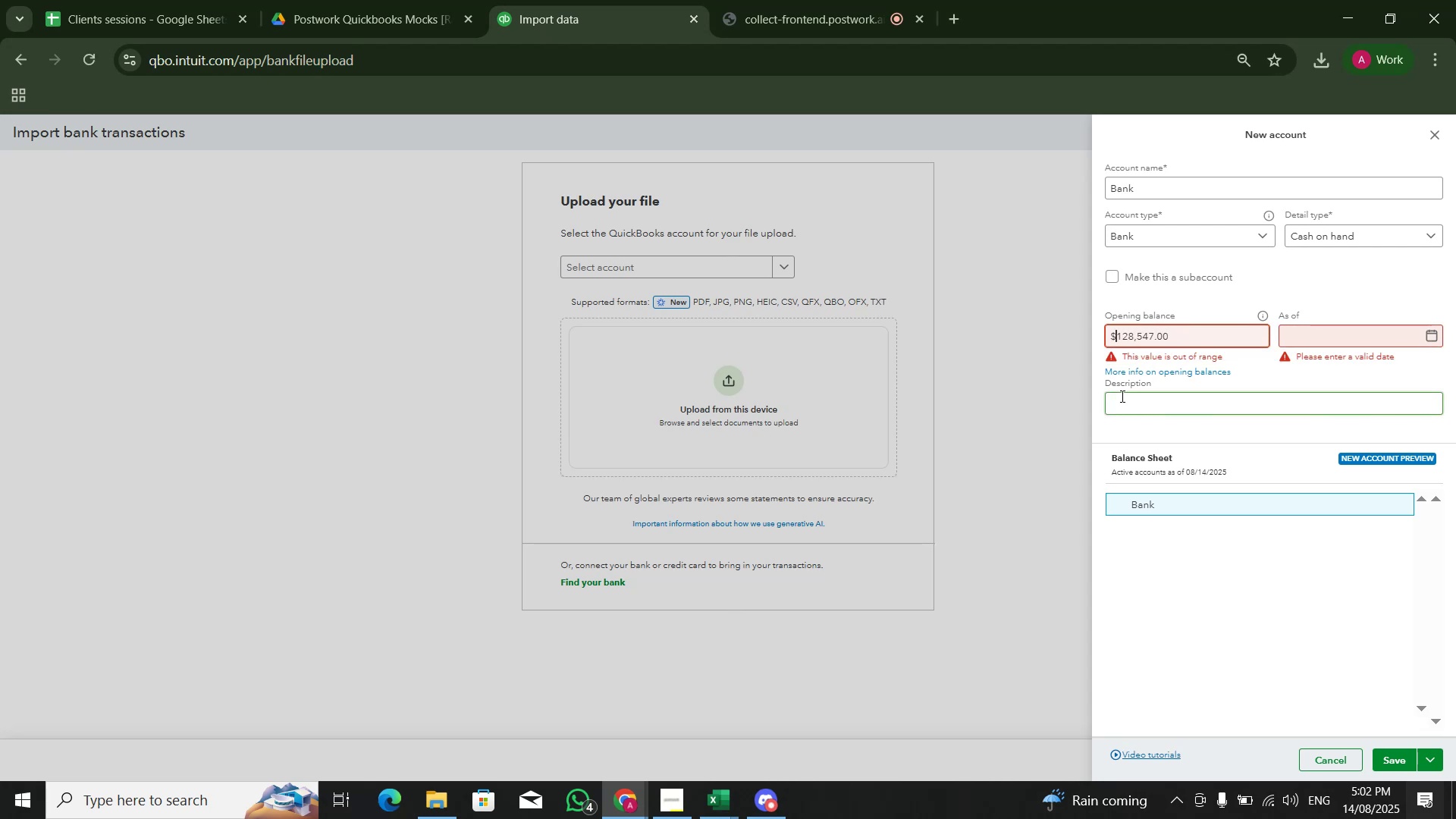 
key(Backspace)
 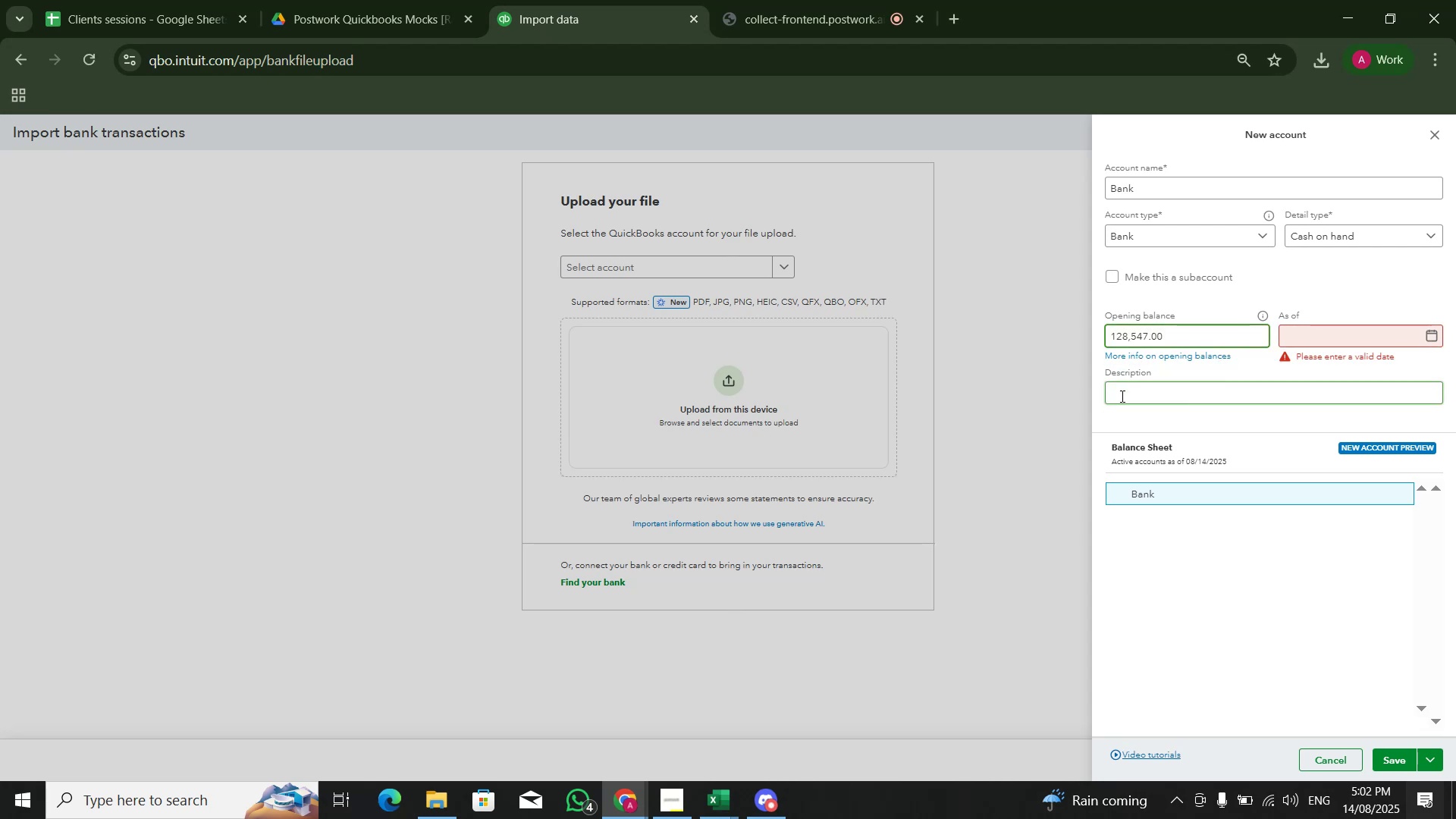 
key(Tab)
 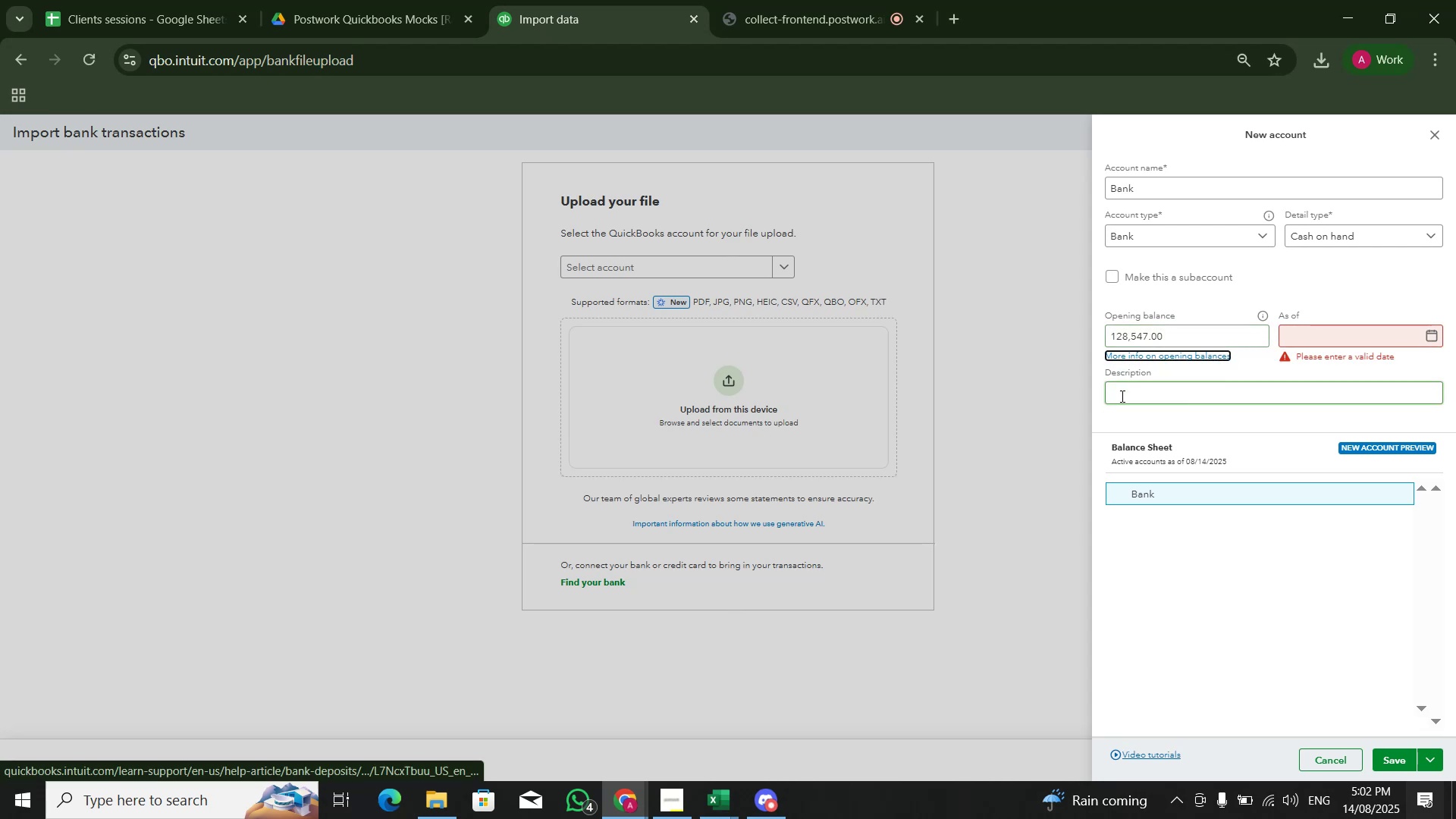 
key(Tab)
 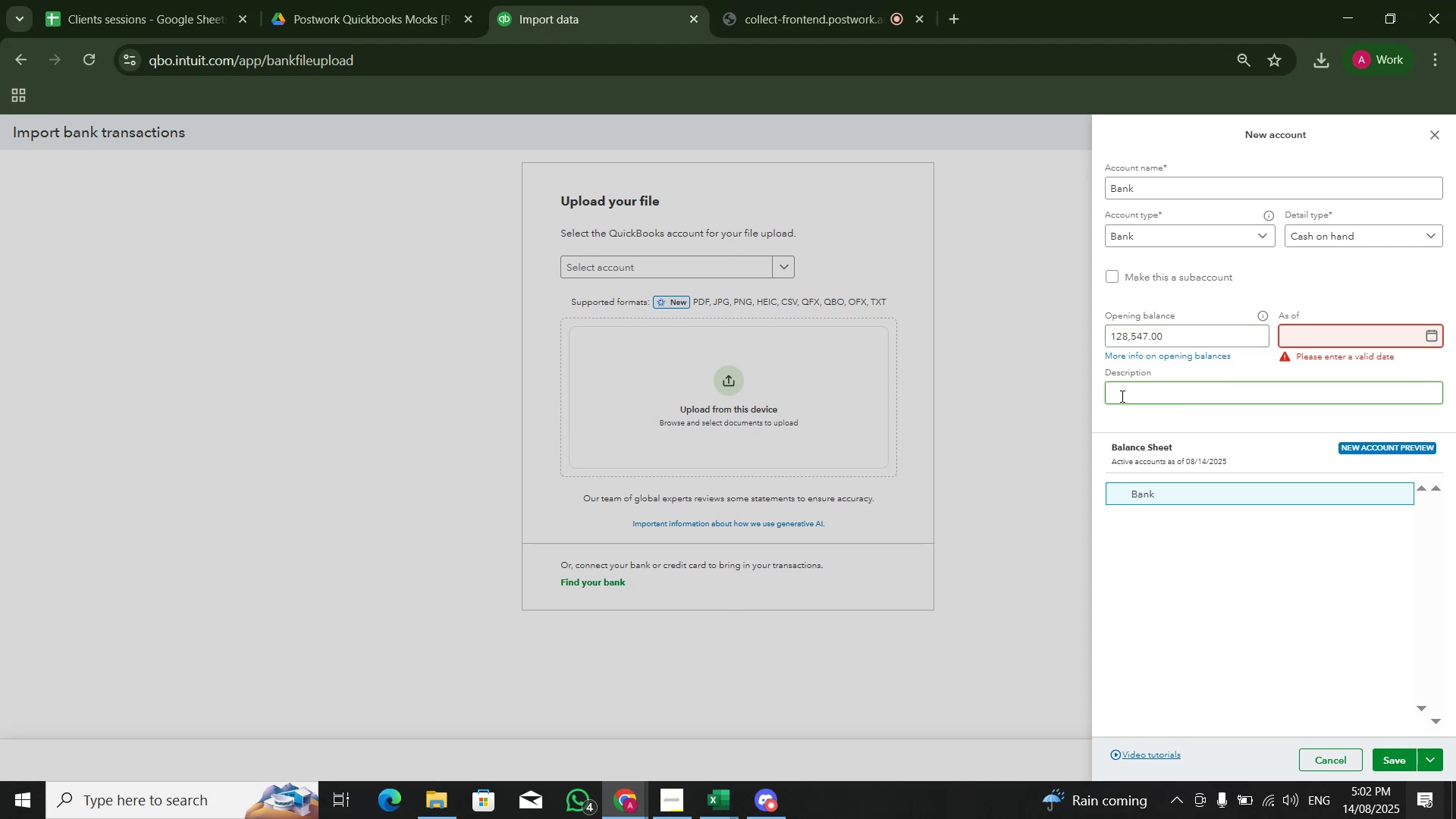 
key(Numpad0)
 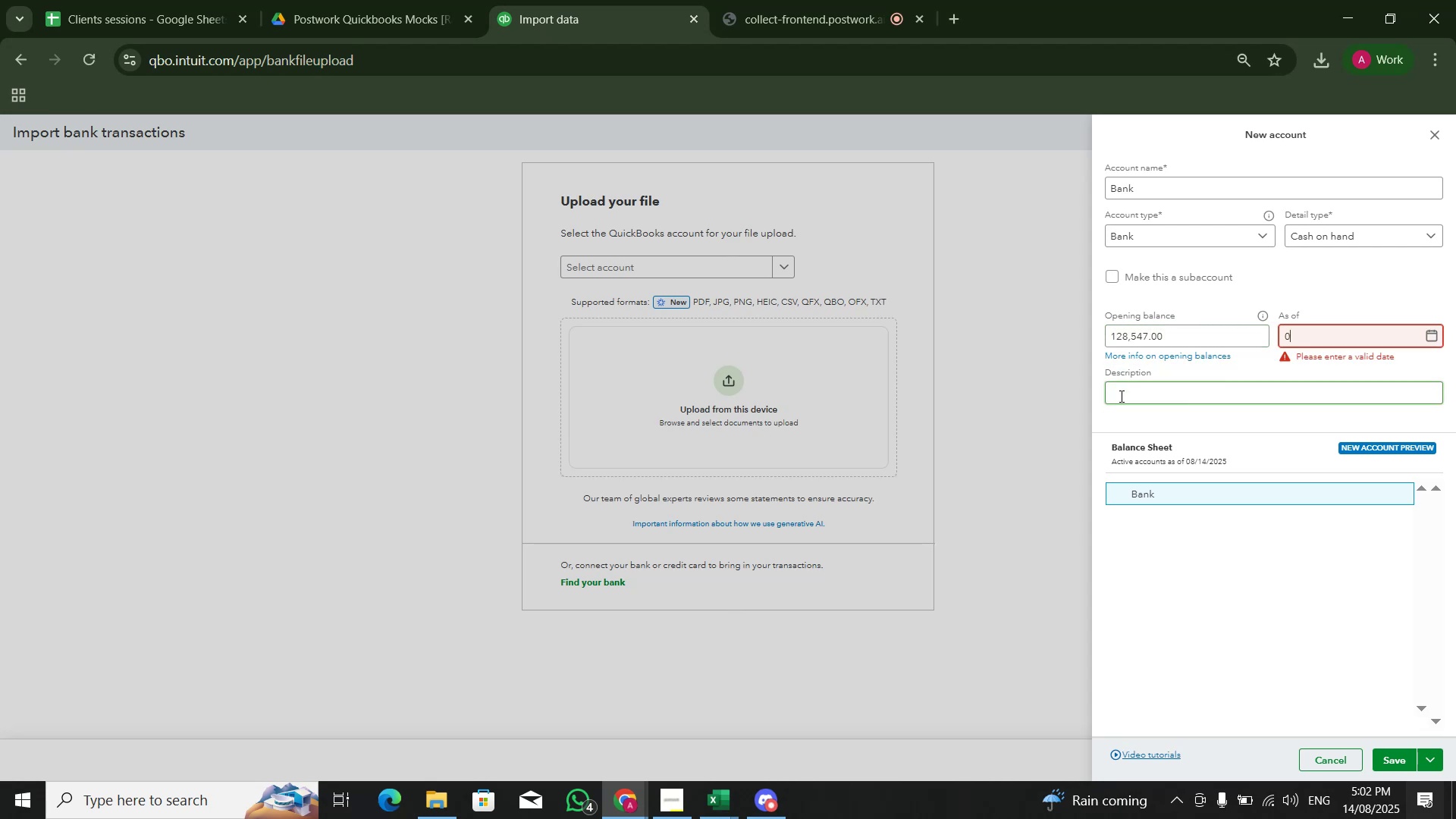 
key(Numpad1)
 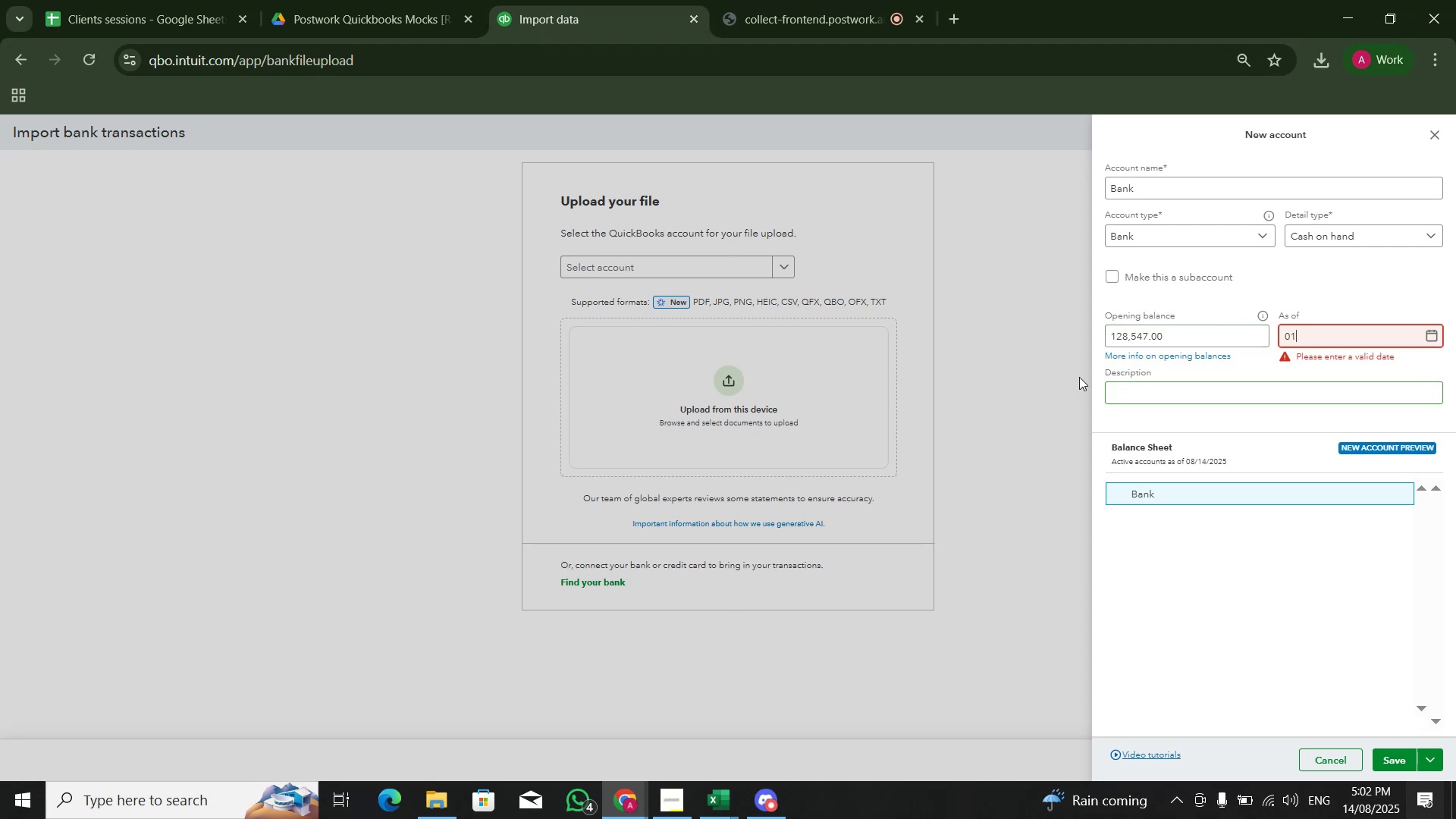 
key(Numpad0)
 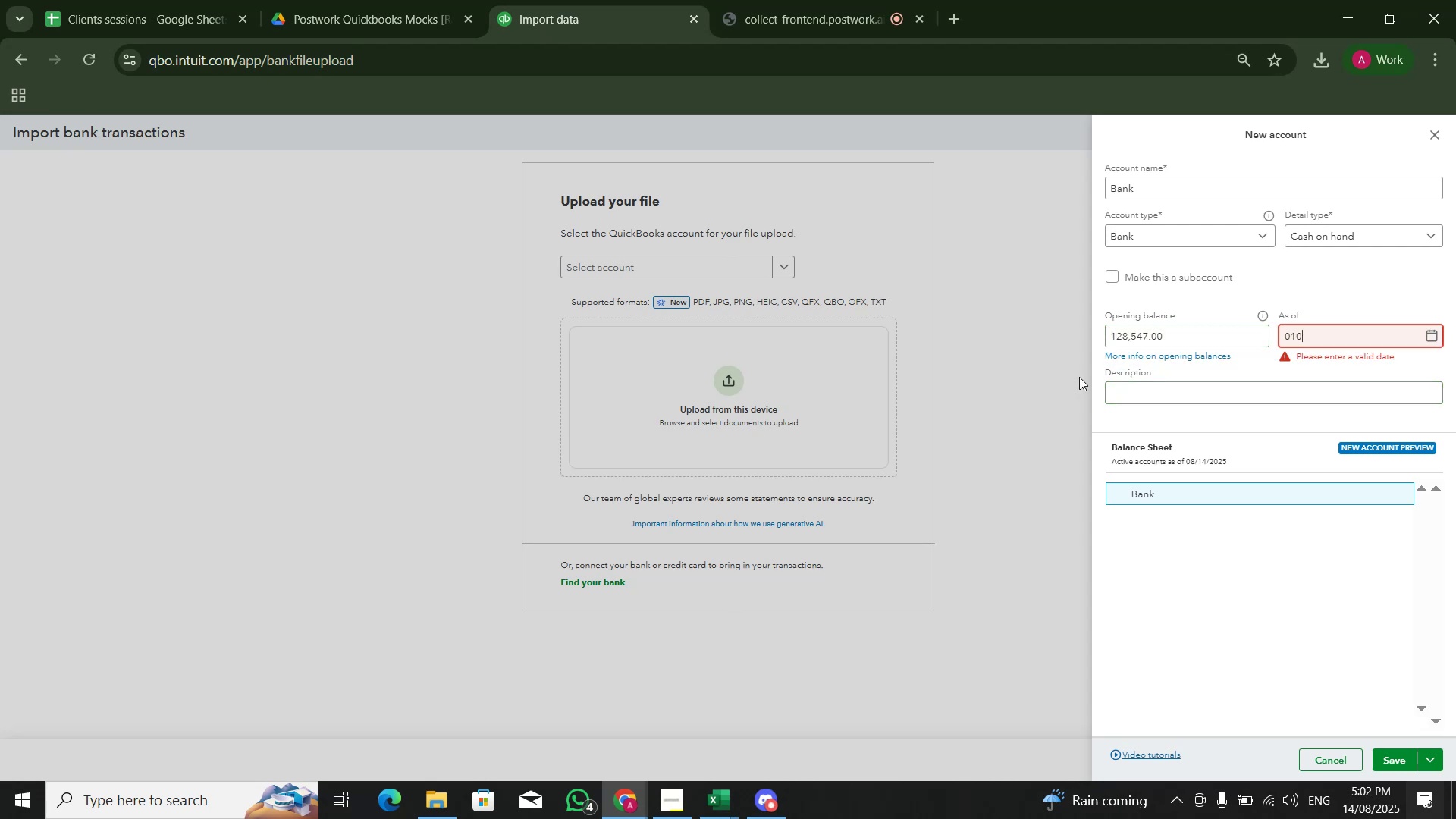 
key(Numpad1)
 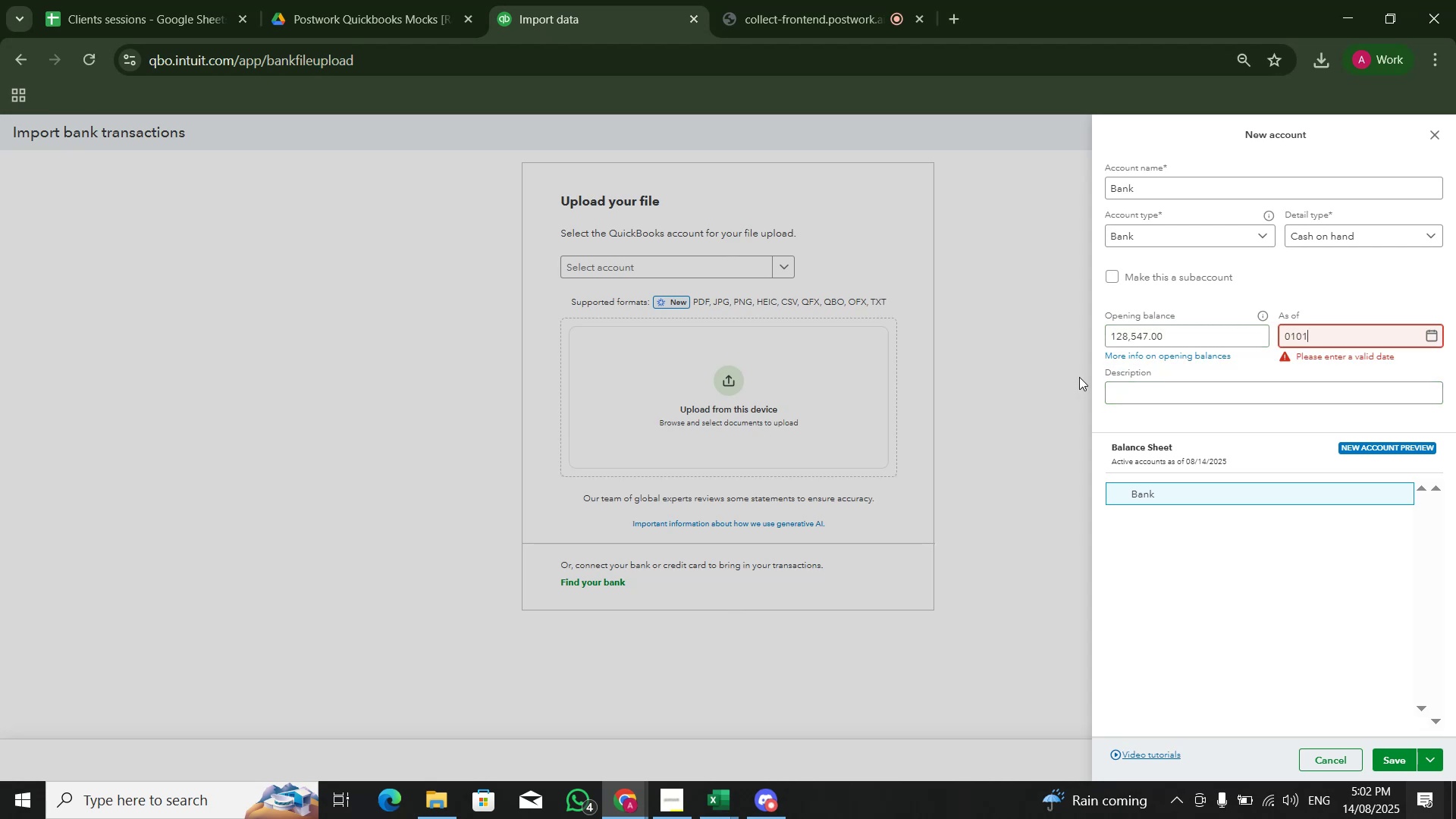 
key(Numpad2)
 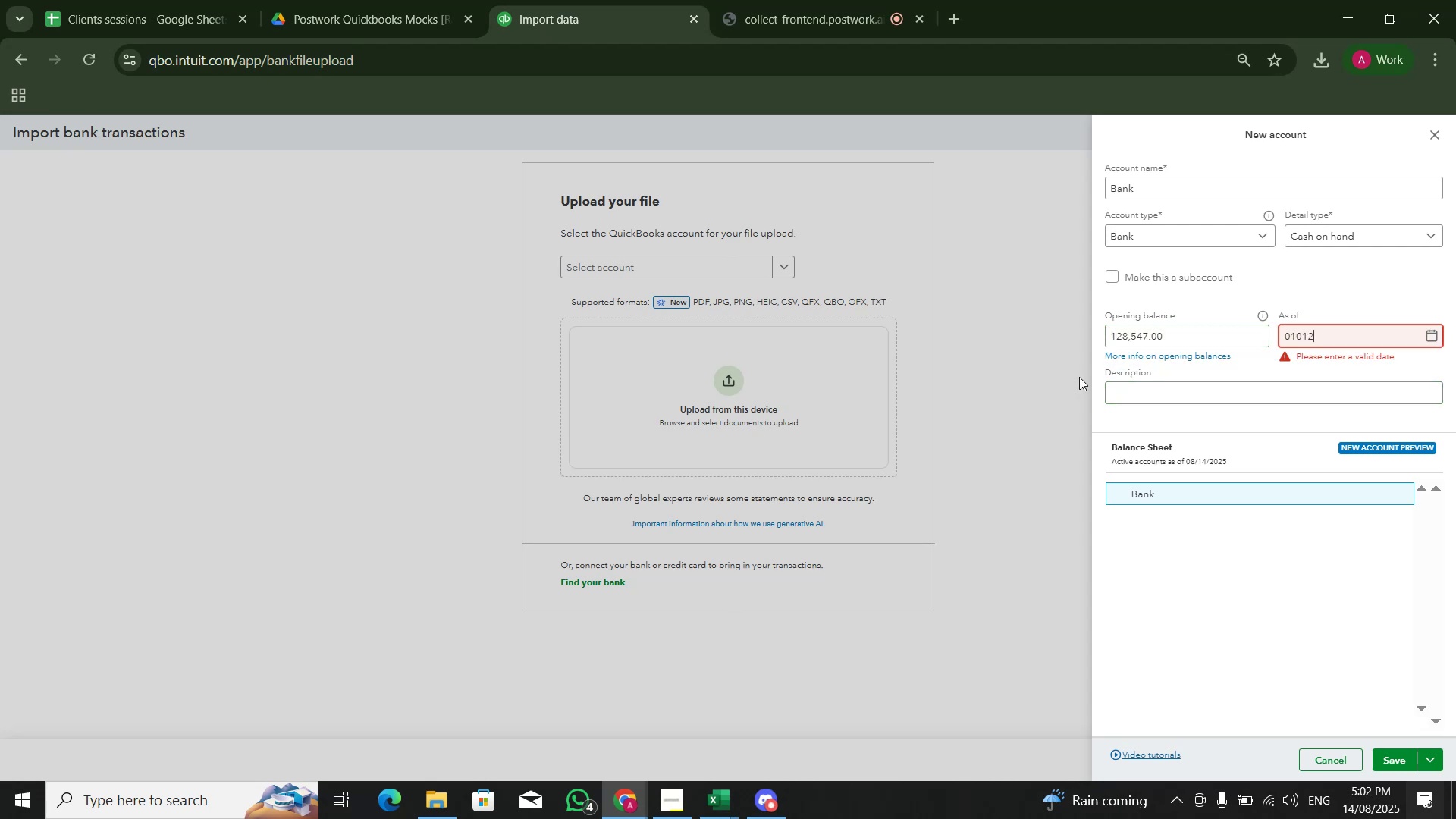 
key(Numpad0)
 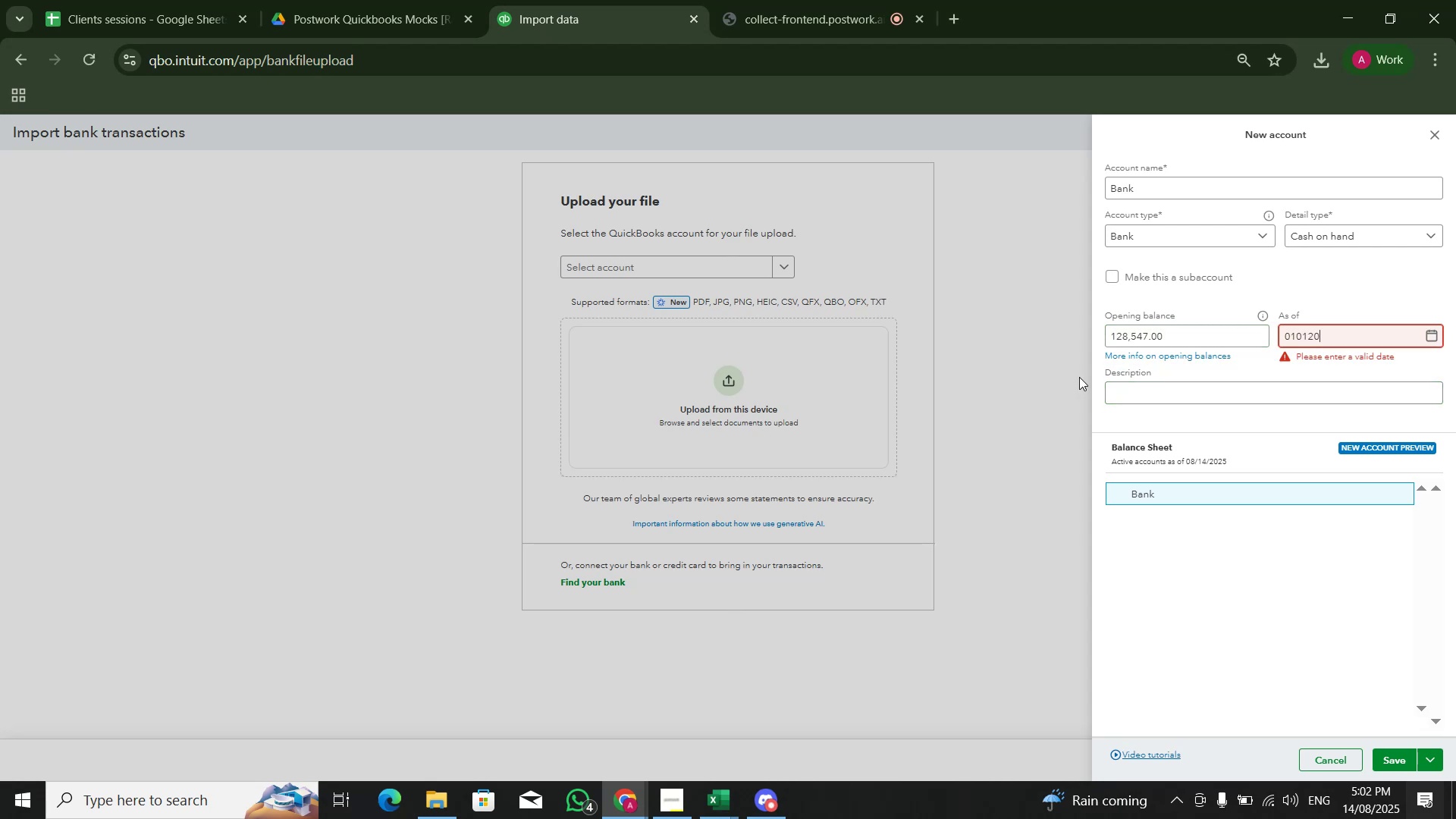 
key(Numpad2)
 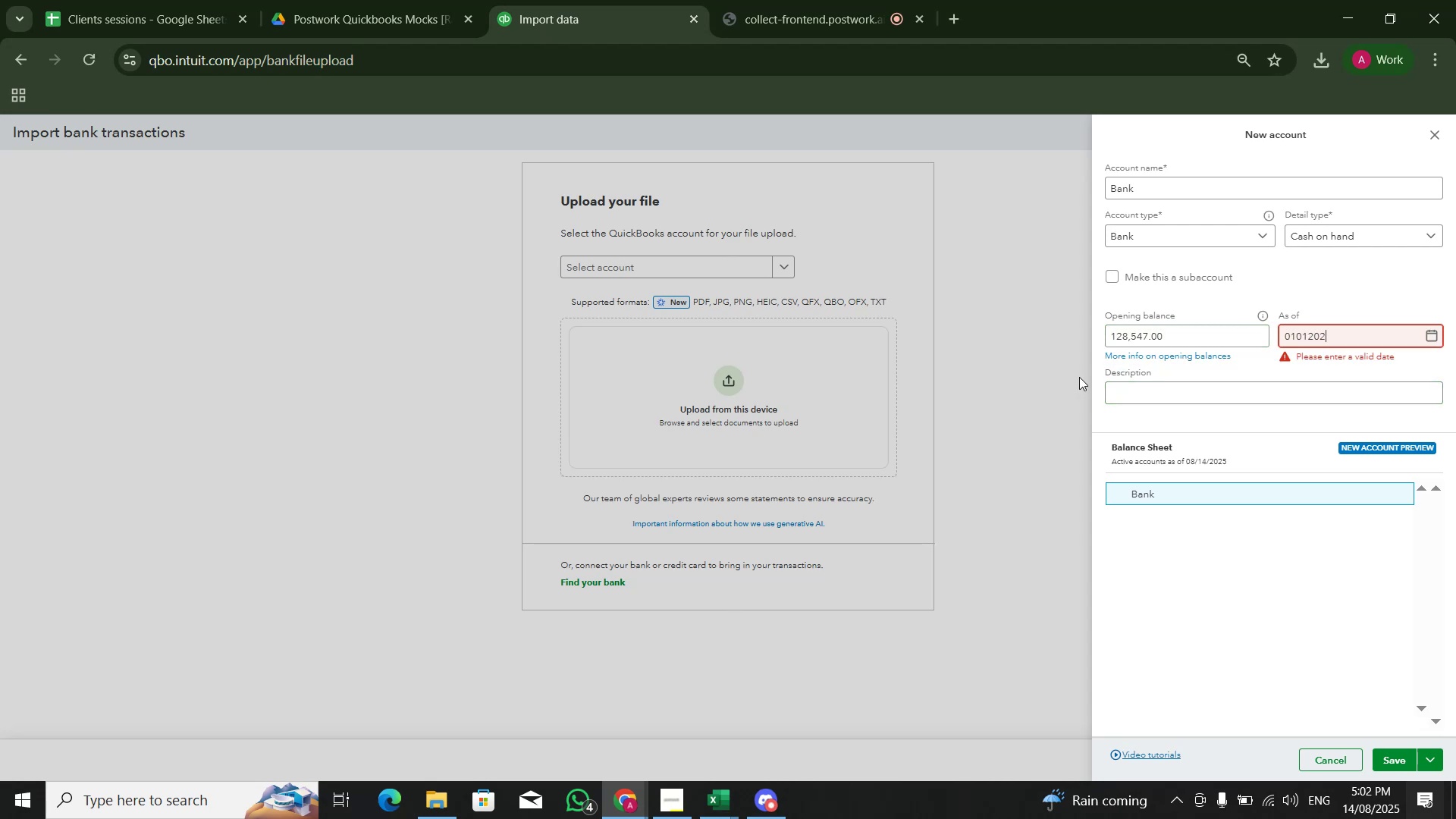 
key(Numpad5)
 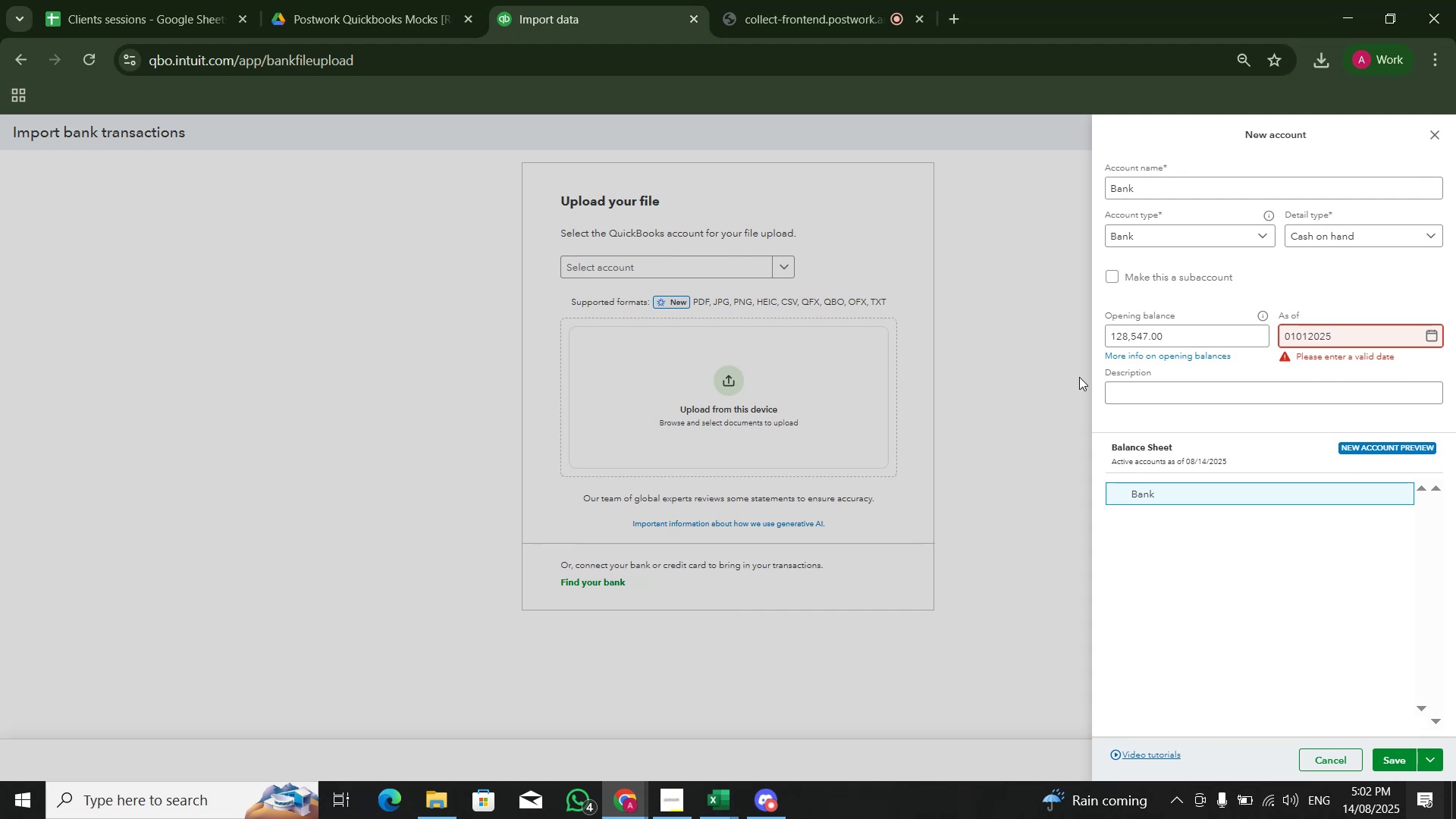 
key(Backspace)
 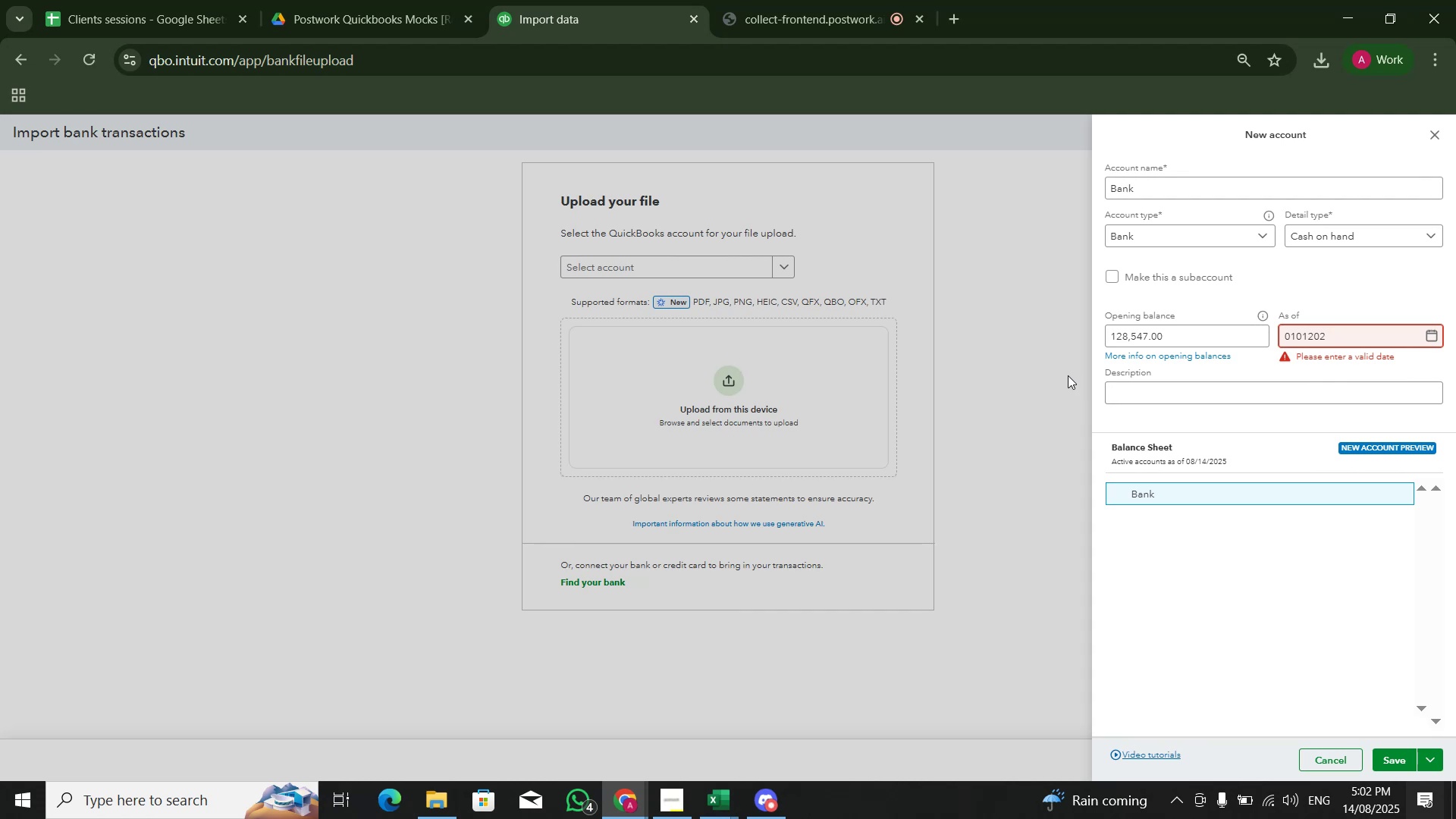 
key(Numpad4)
 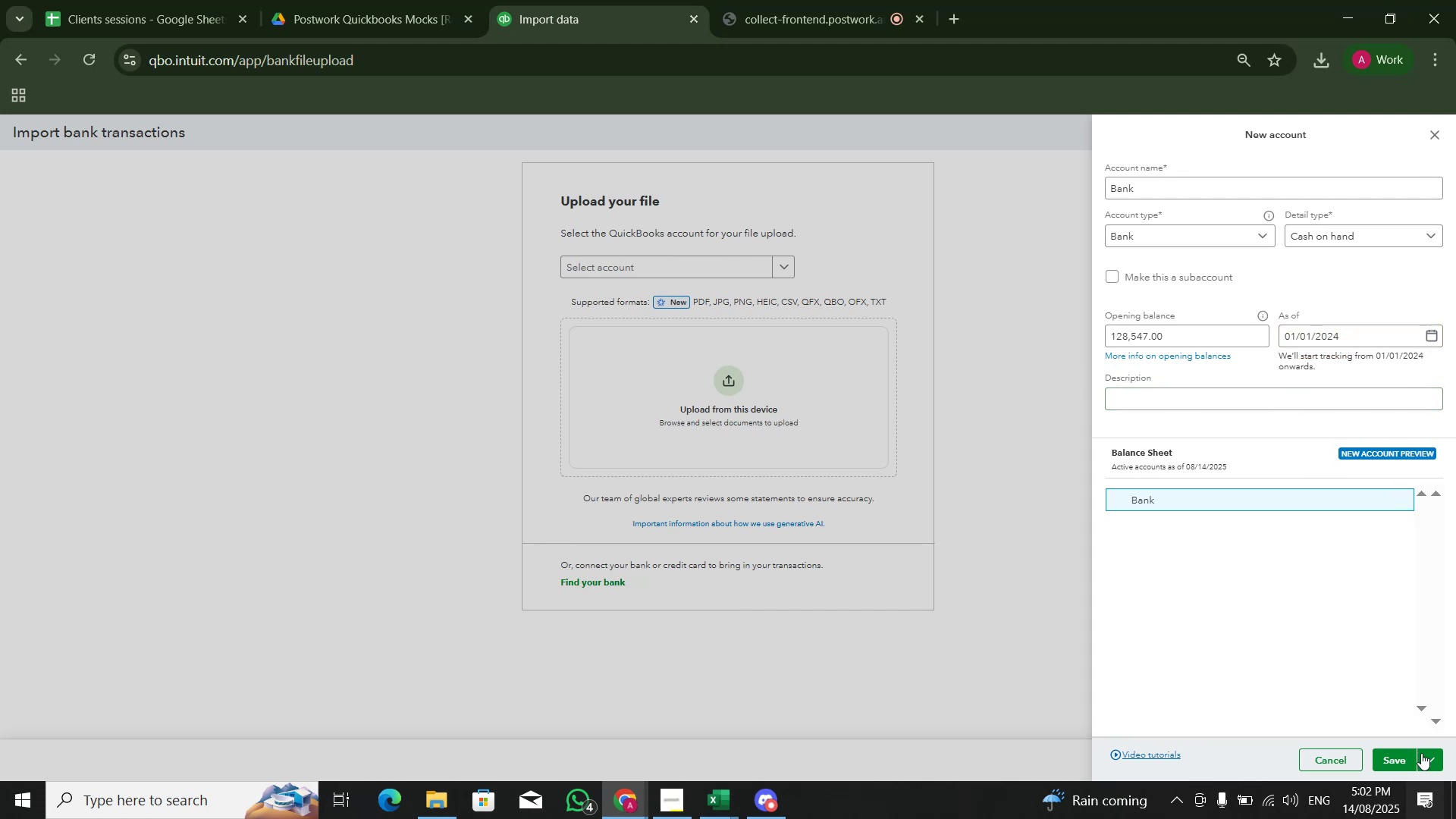 
left_click([1401, 764])
 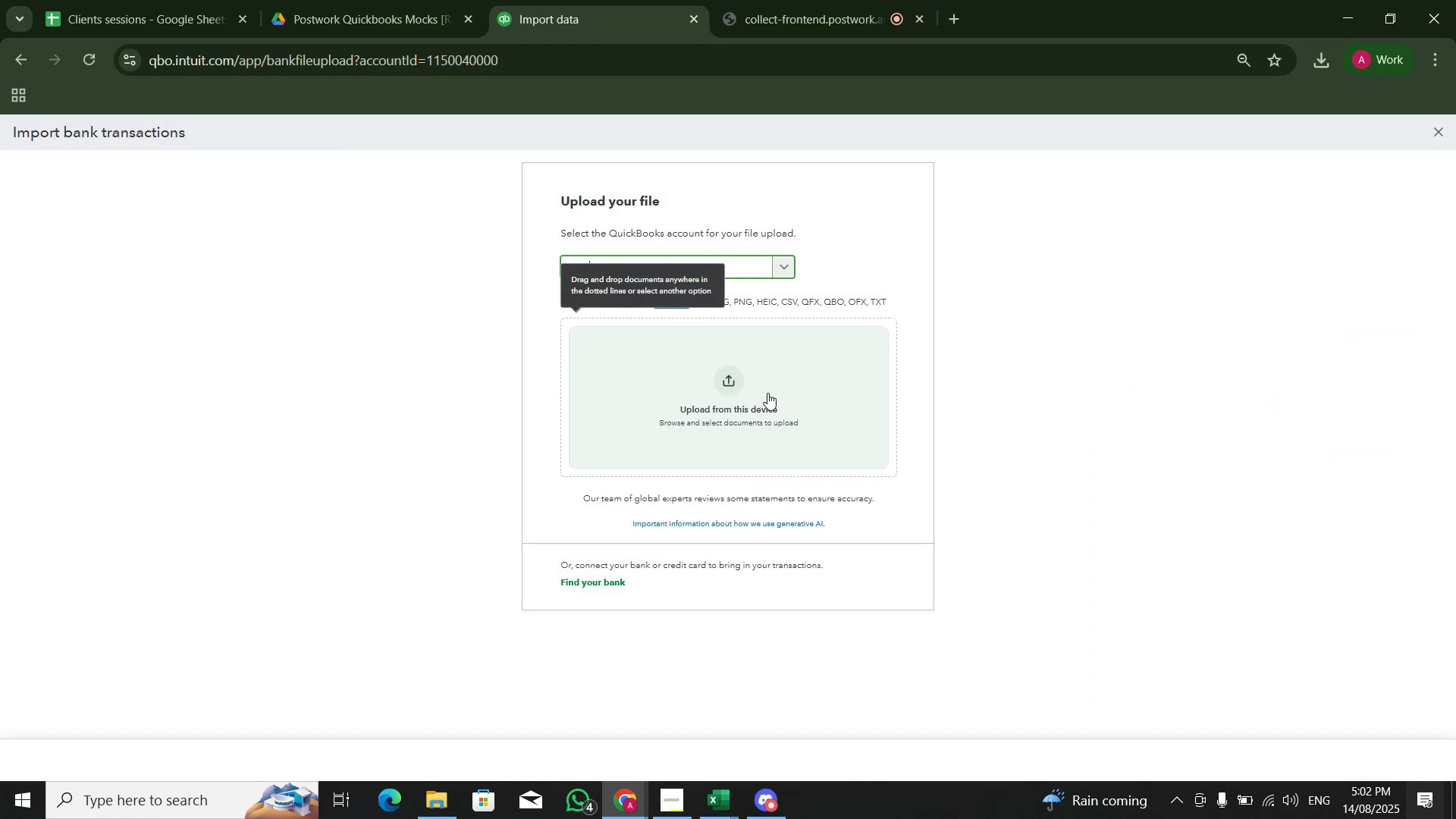 
left_click([730, 376])
 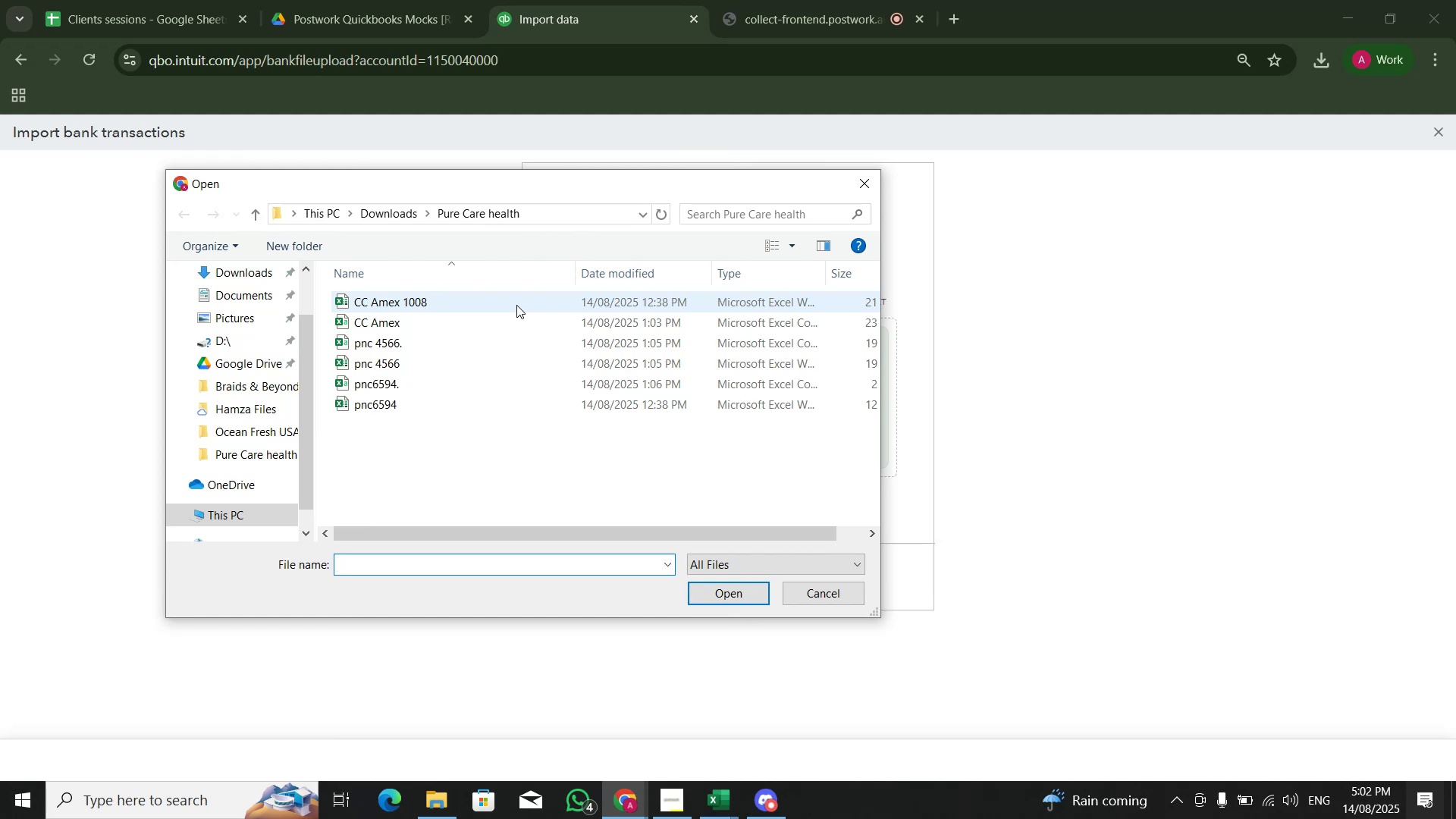 
left_click([400, 206])
 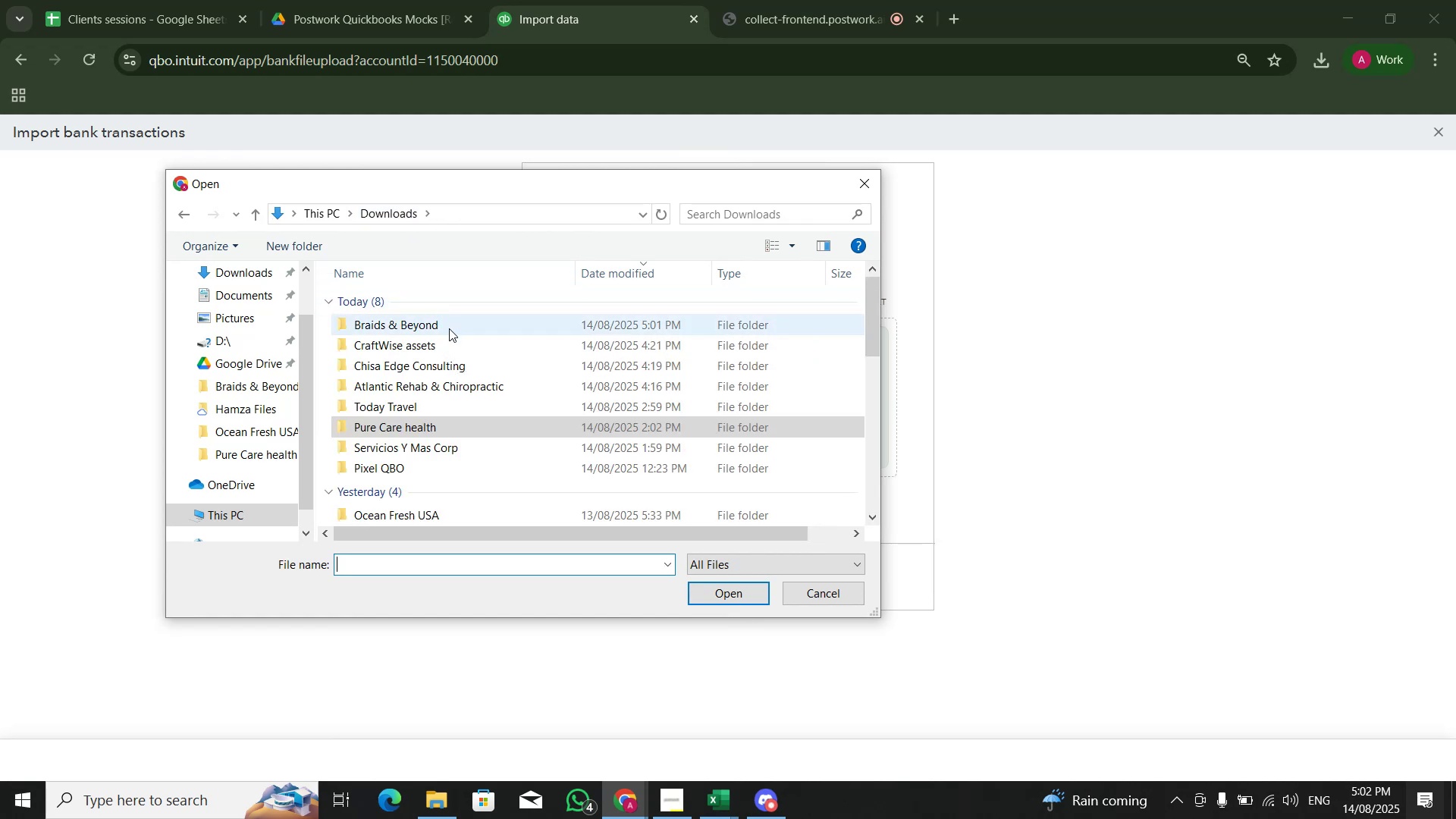 
wait(7.48)
 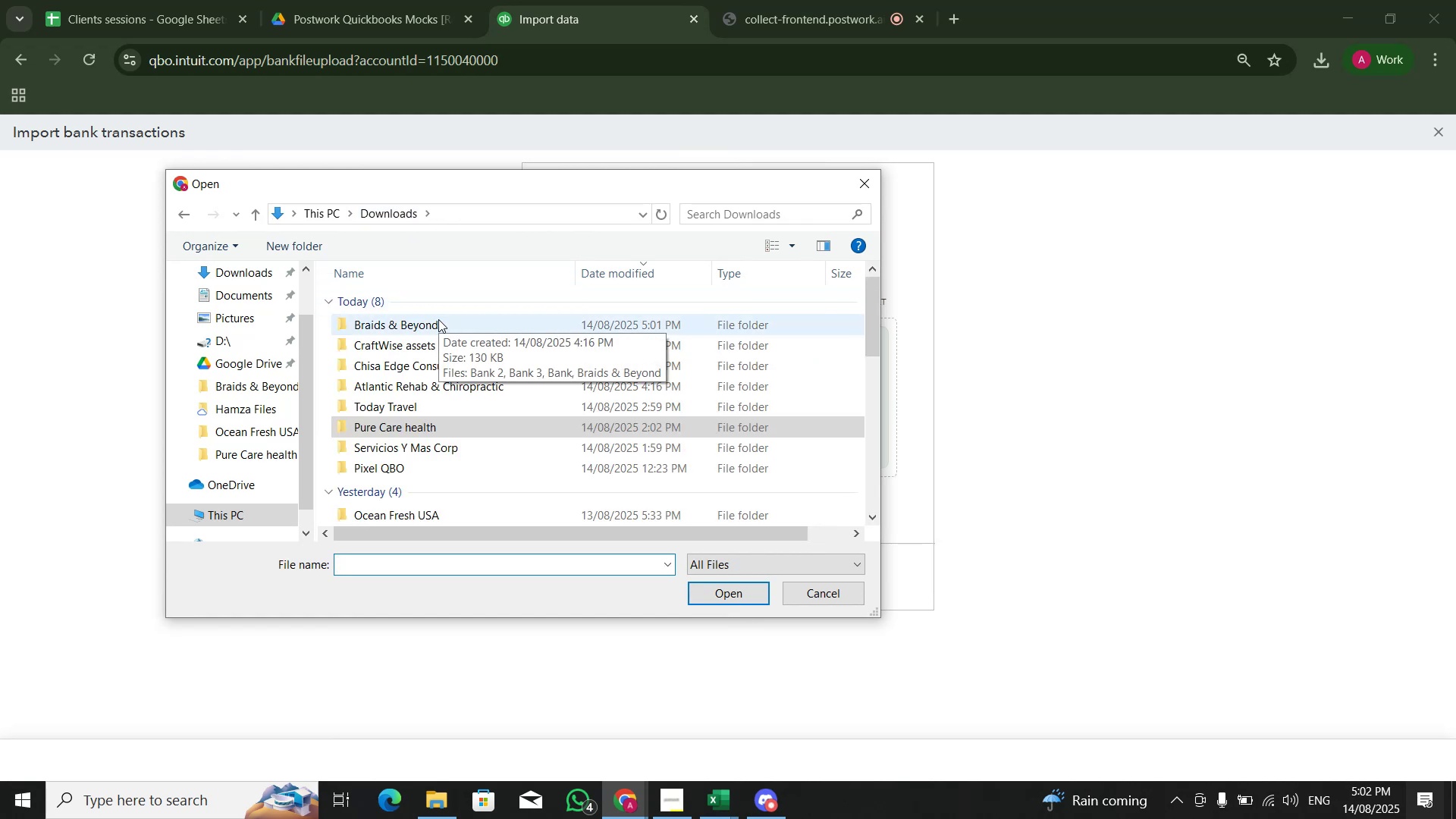 
double_click([474, 326])
 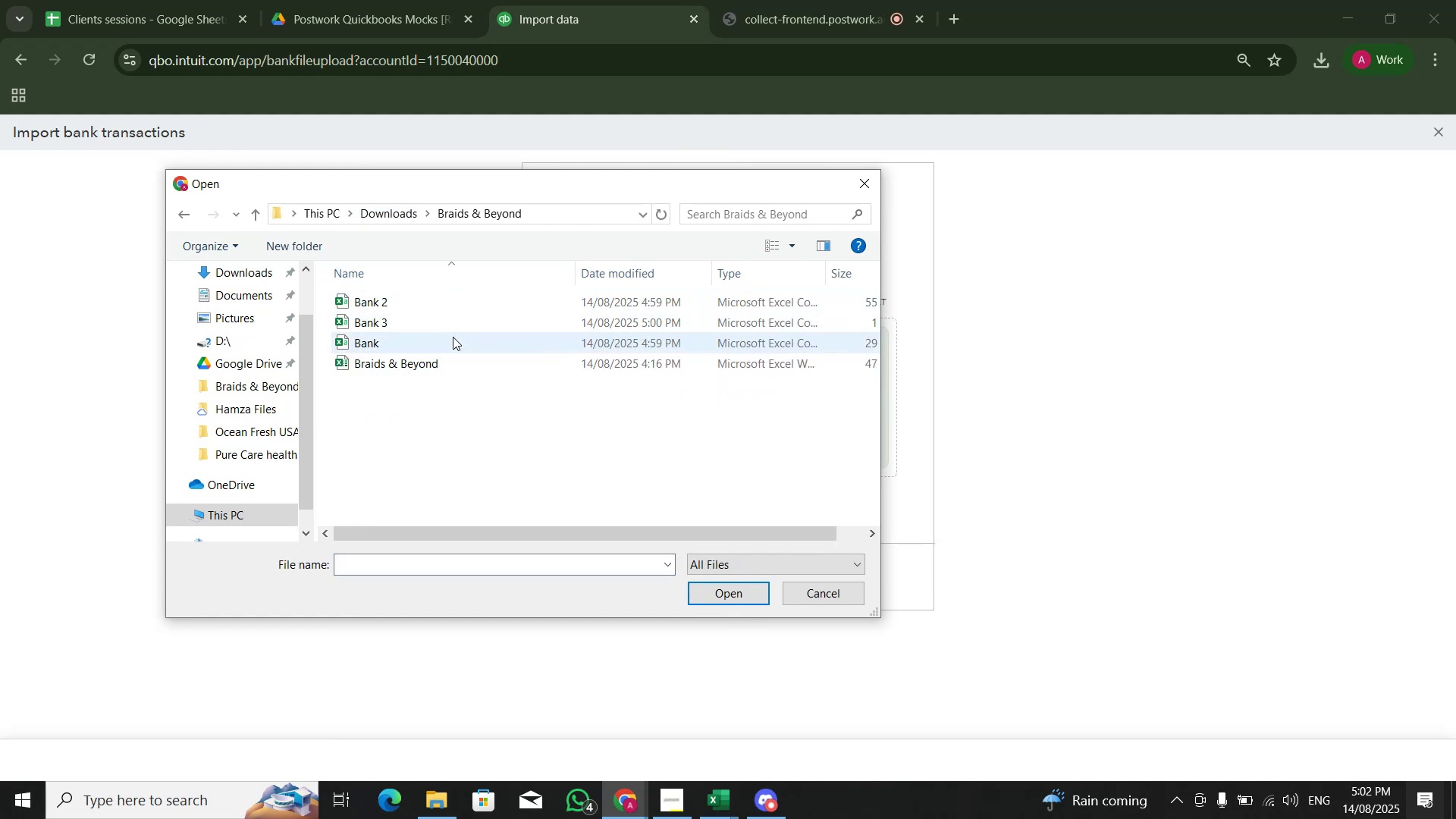 
double_click([453, 337])
 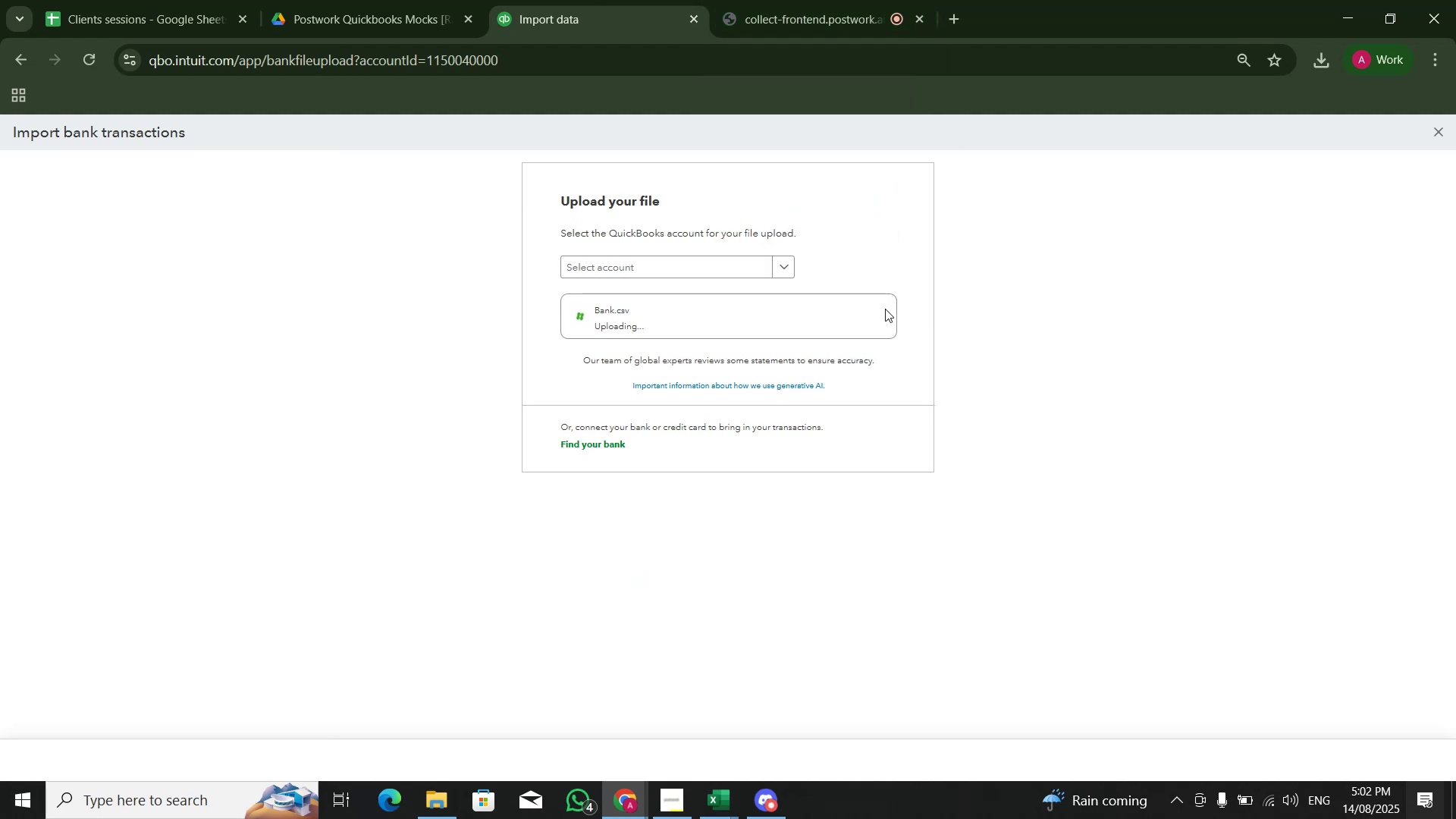 
wait(9.43)
 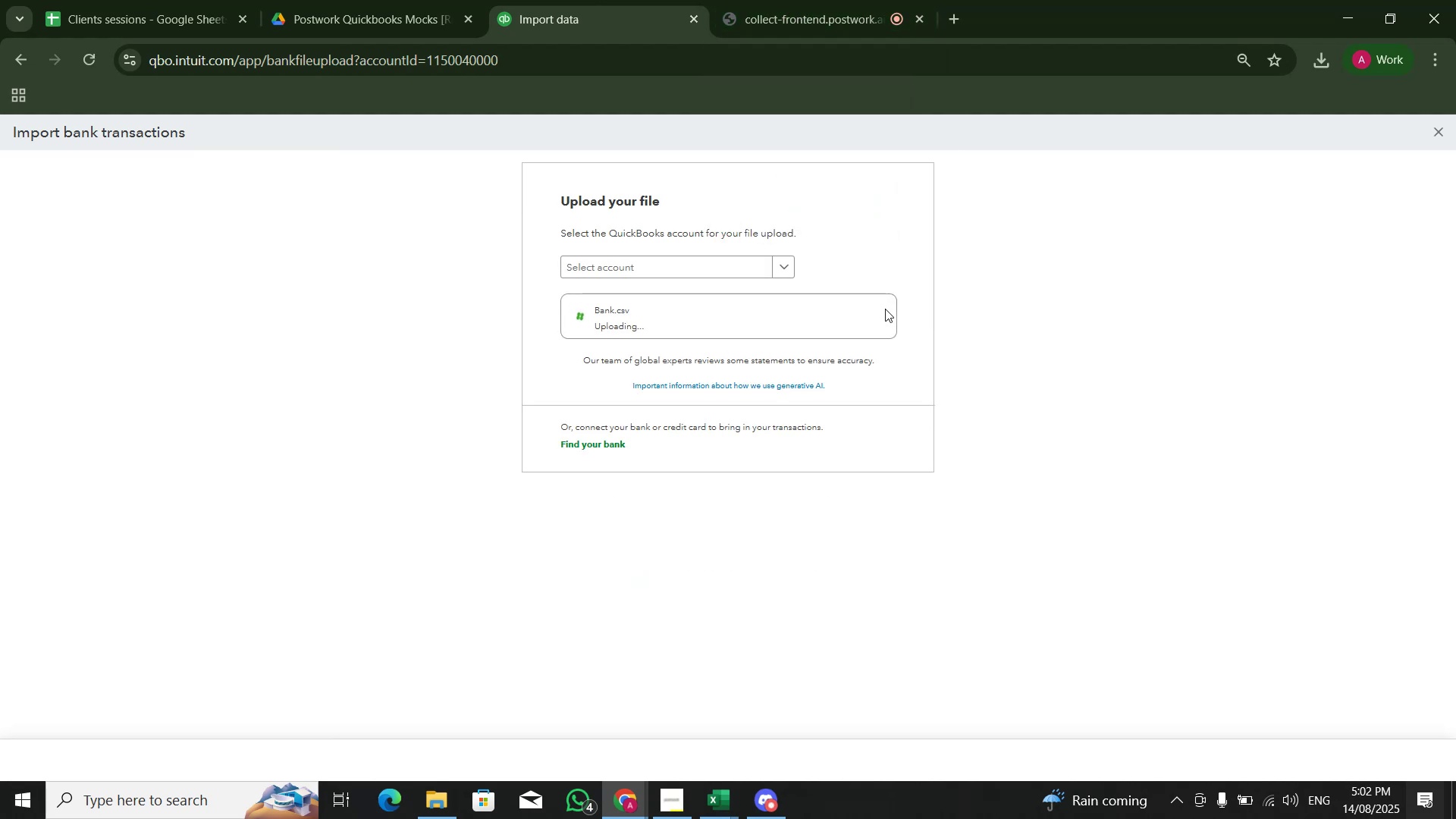 
left_click([768, 269])
 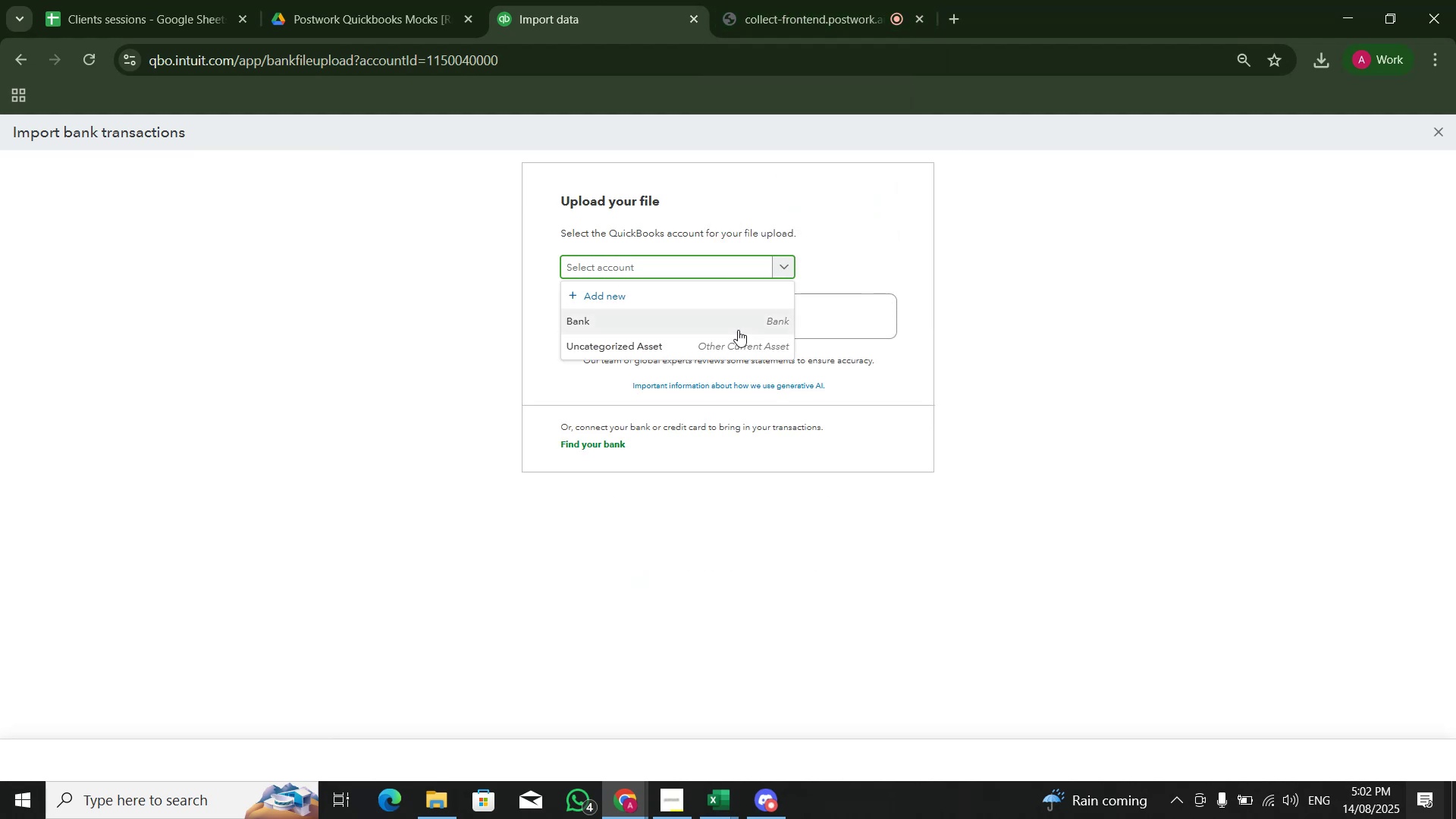 
left_click([738, 330])
 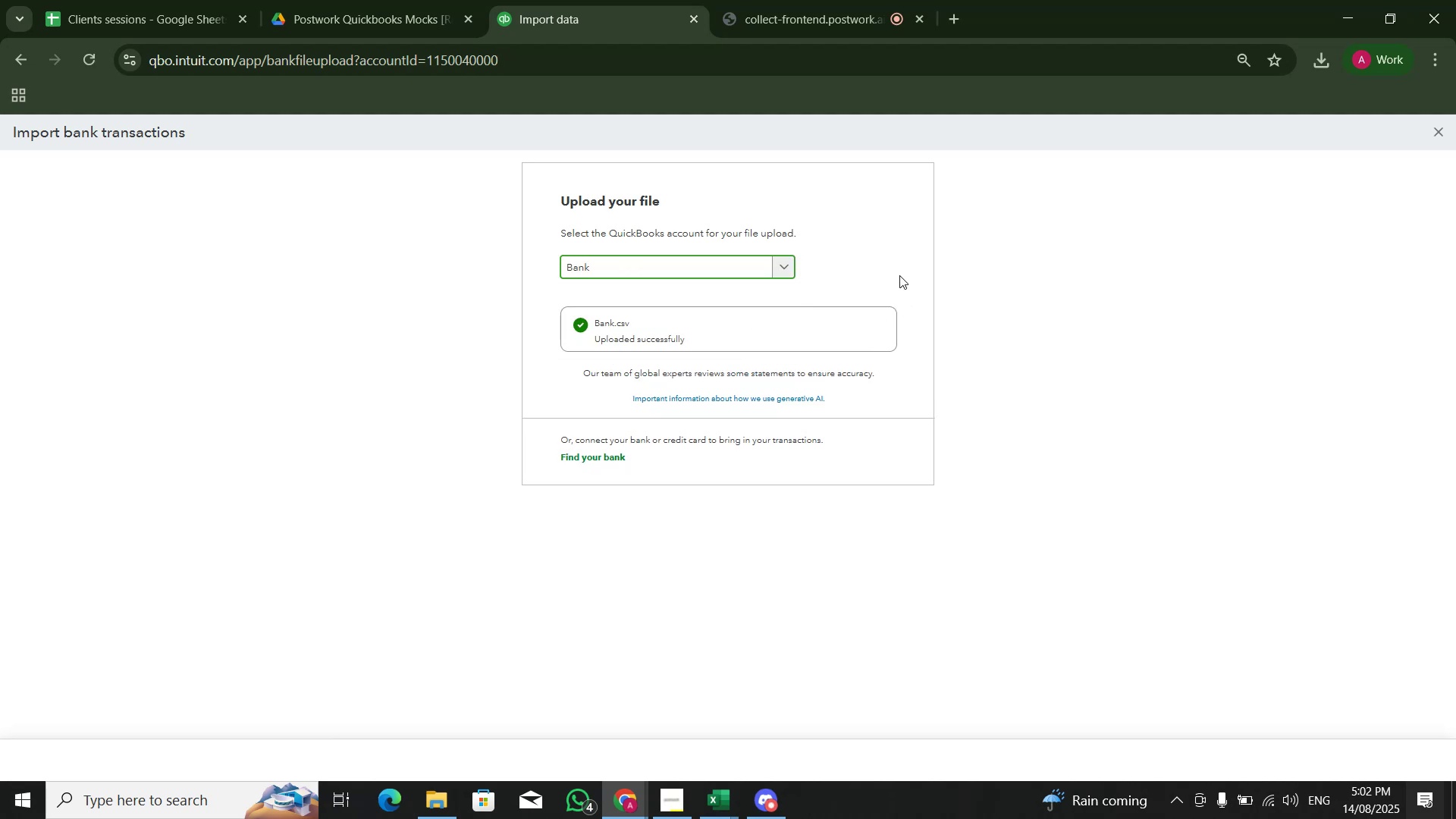 
left_click([898, 275])
 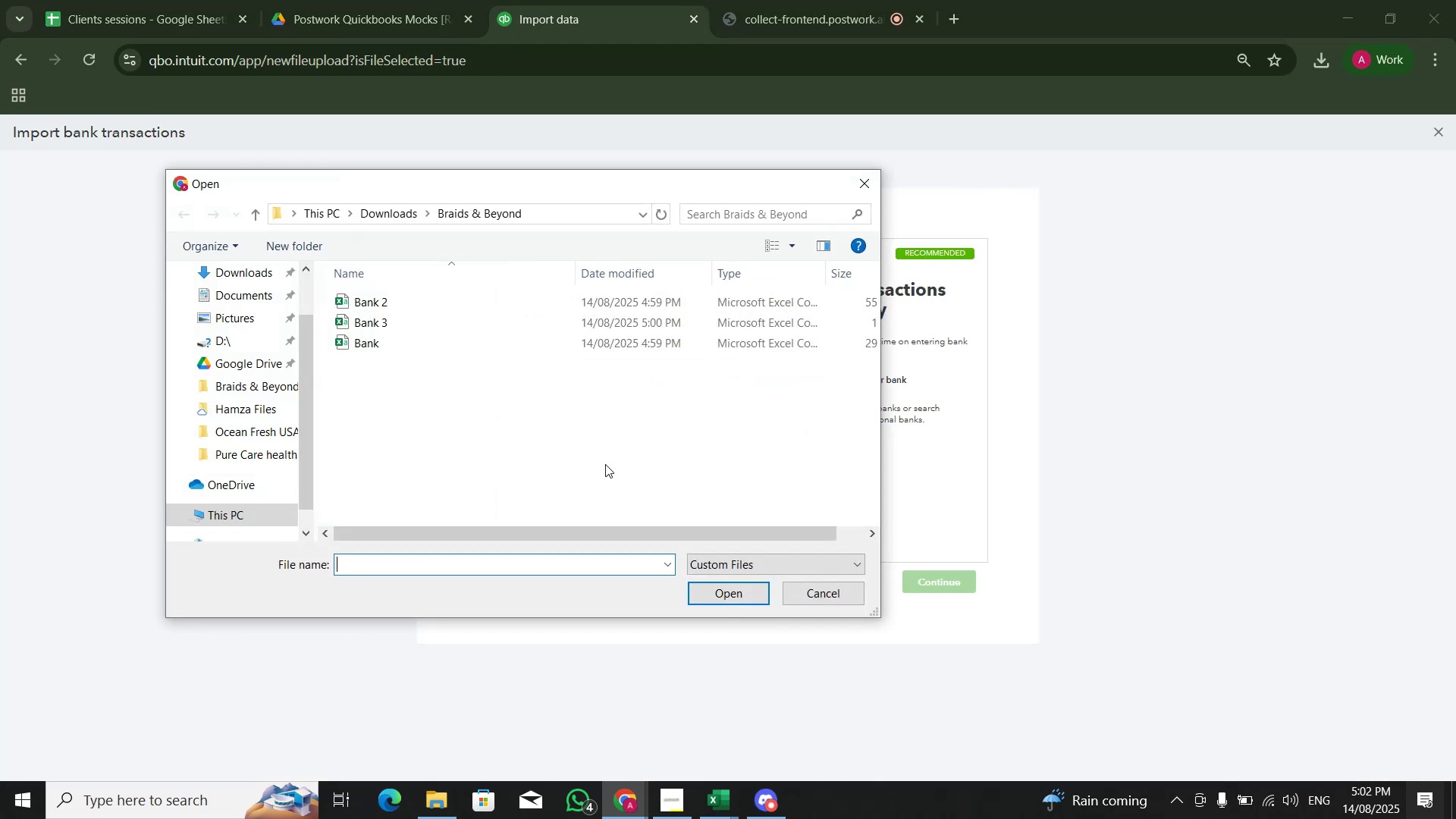 
left_click([531, 347])
 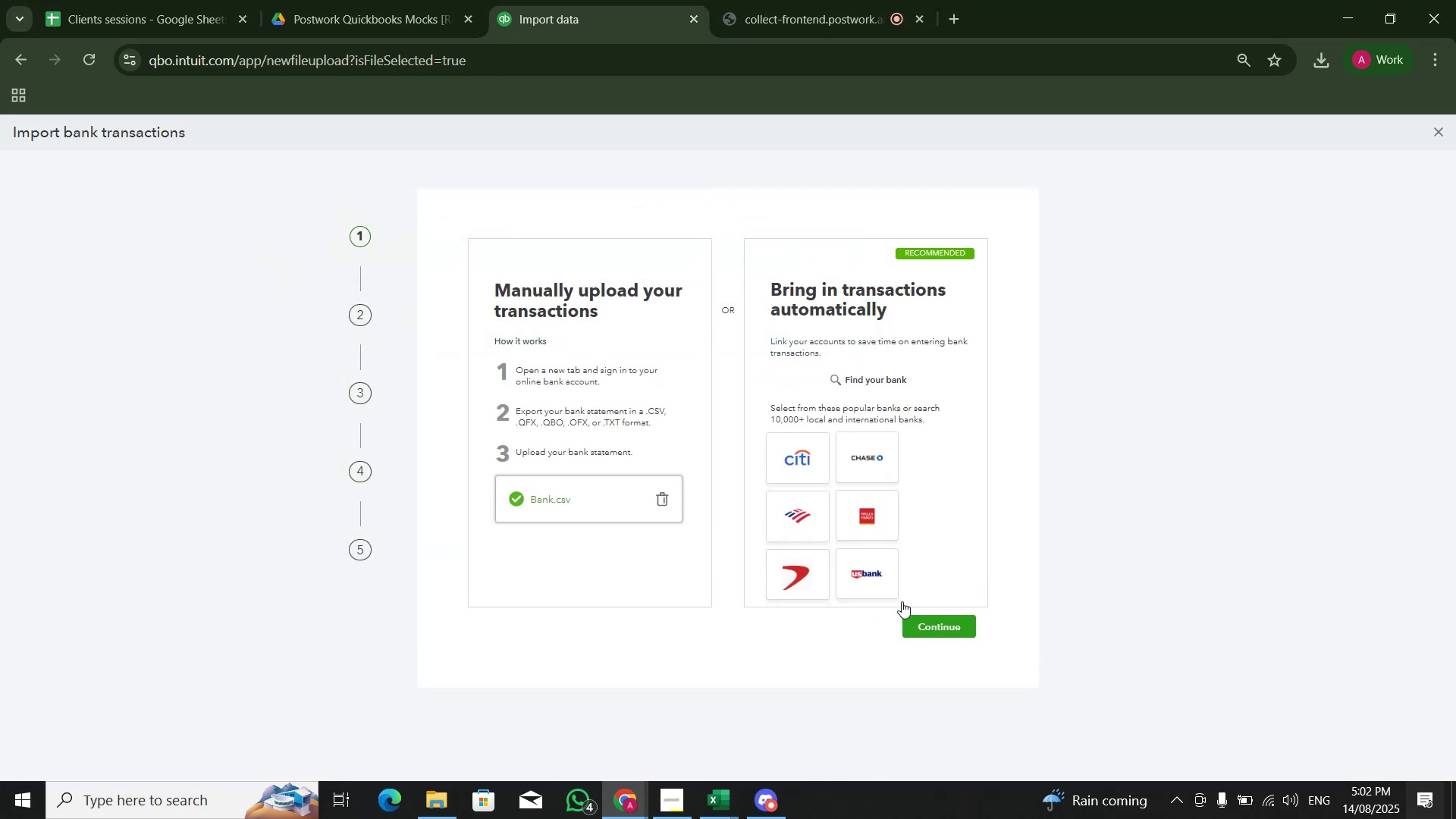 
left_click([913, 620])
 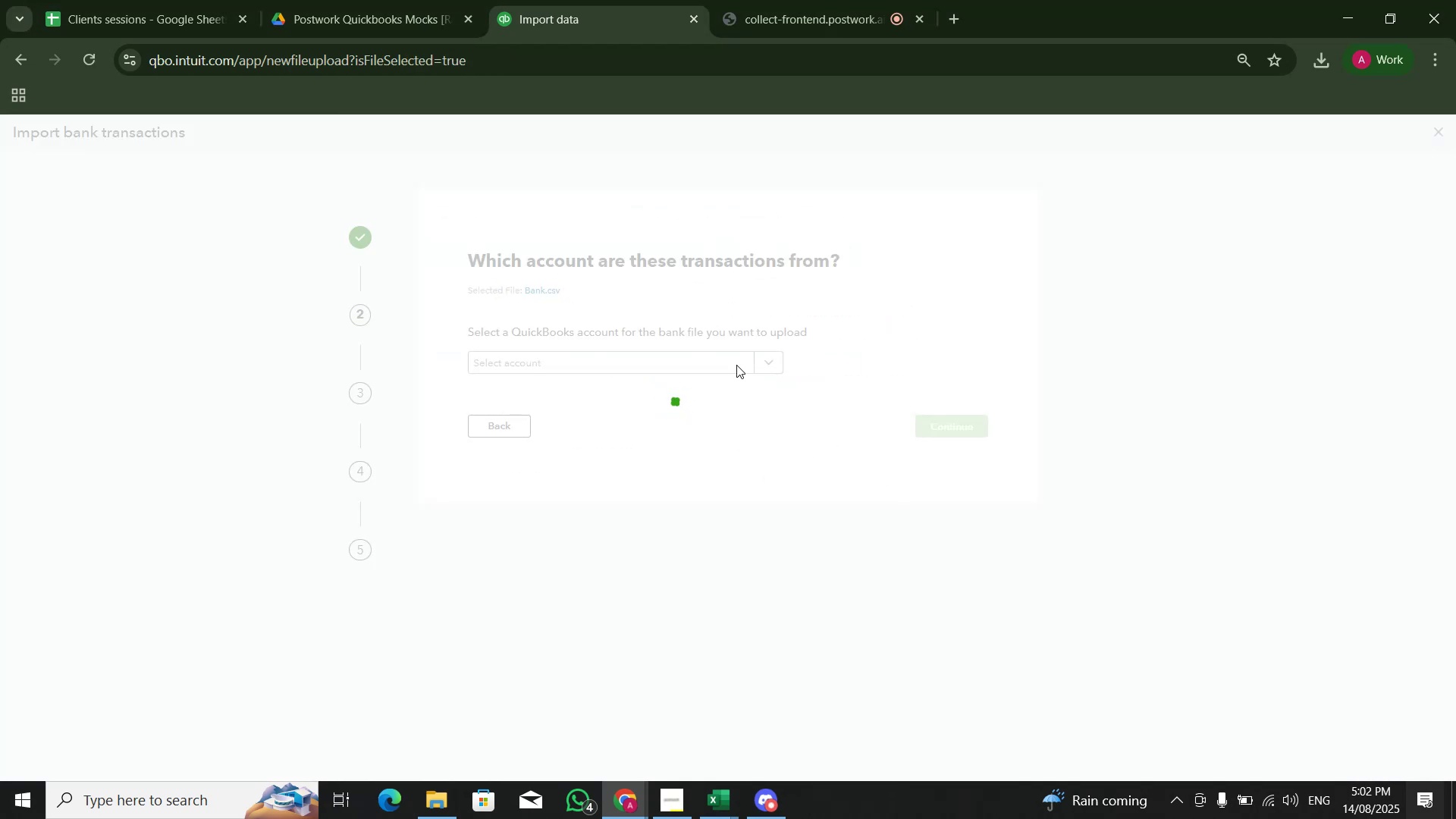 
left_click([737, 361])
 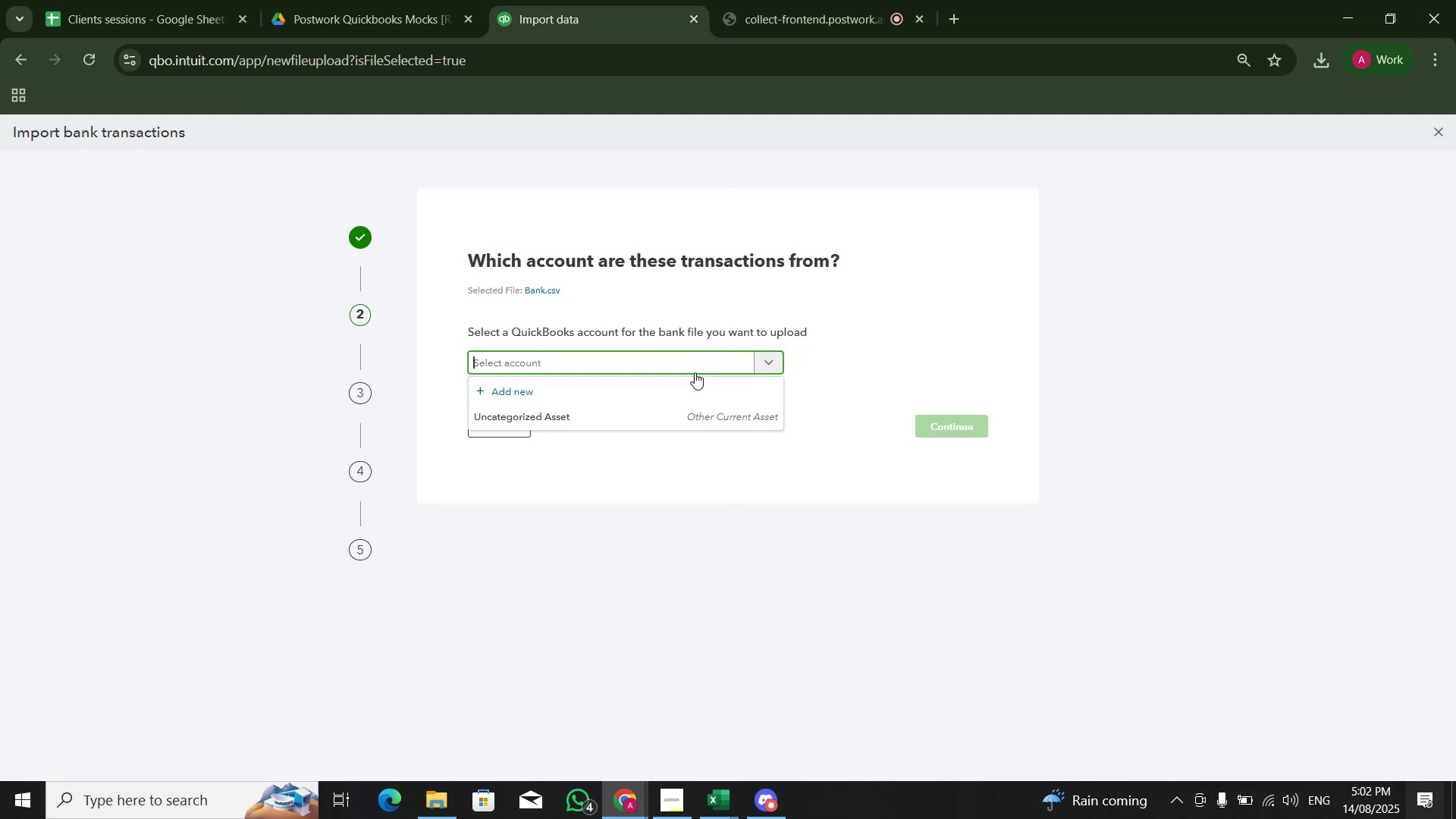 
left_click([652, 395])
 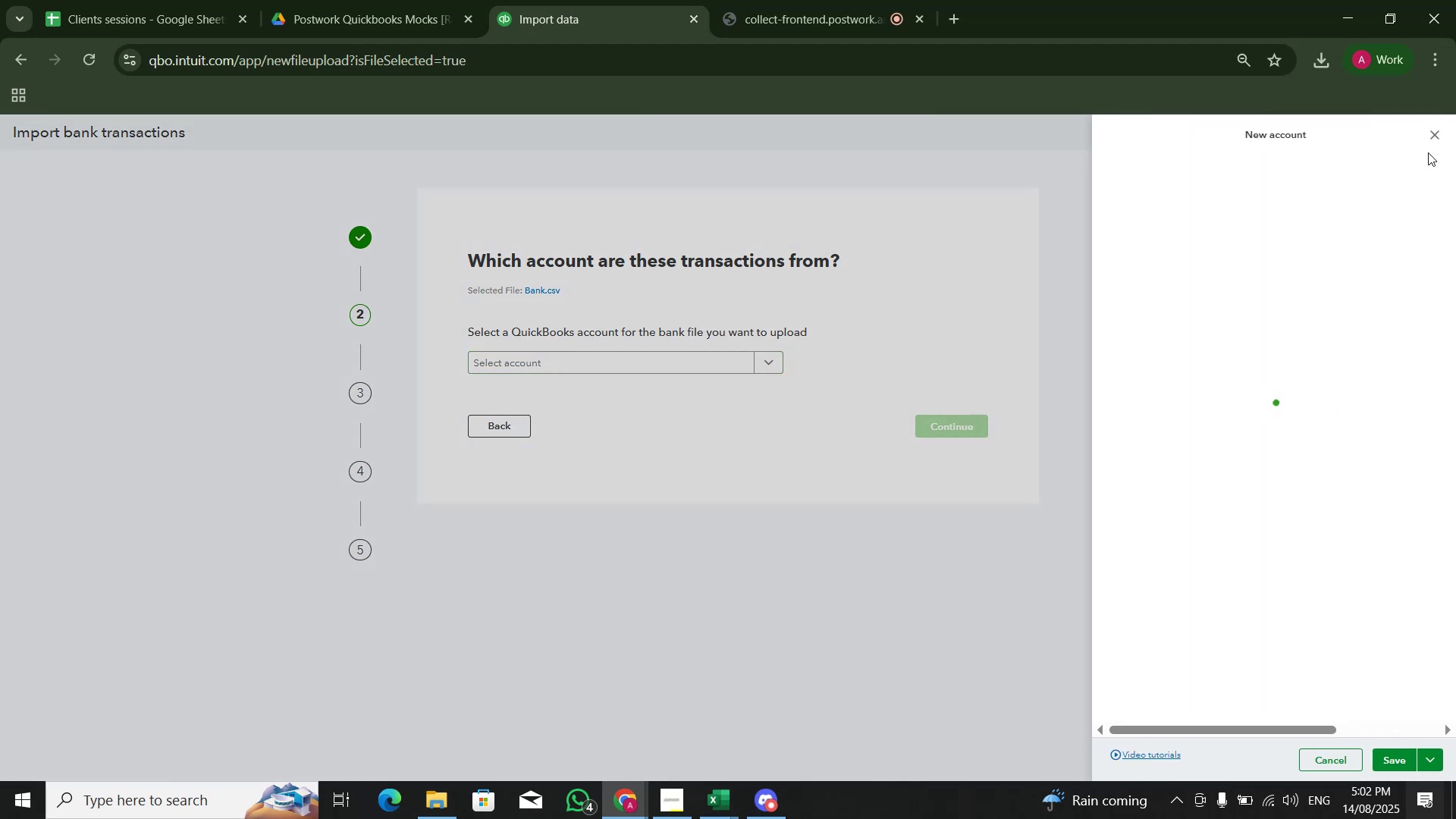 
left_click([1443, 139])
 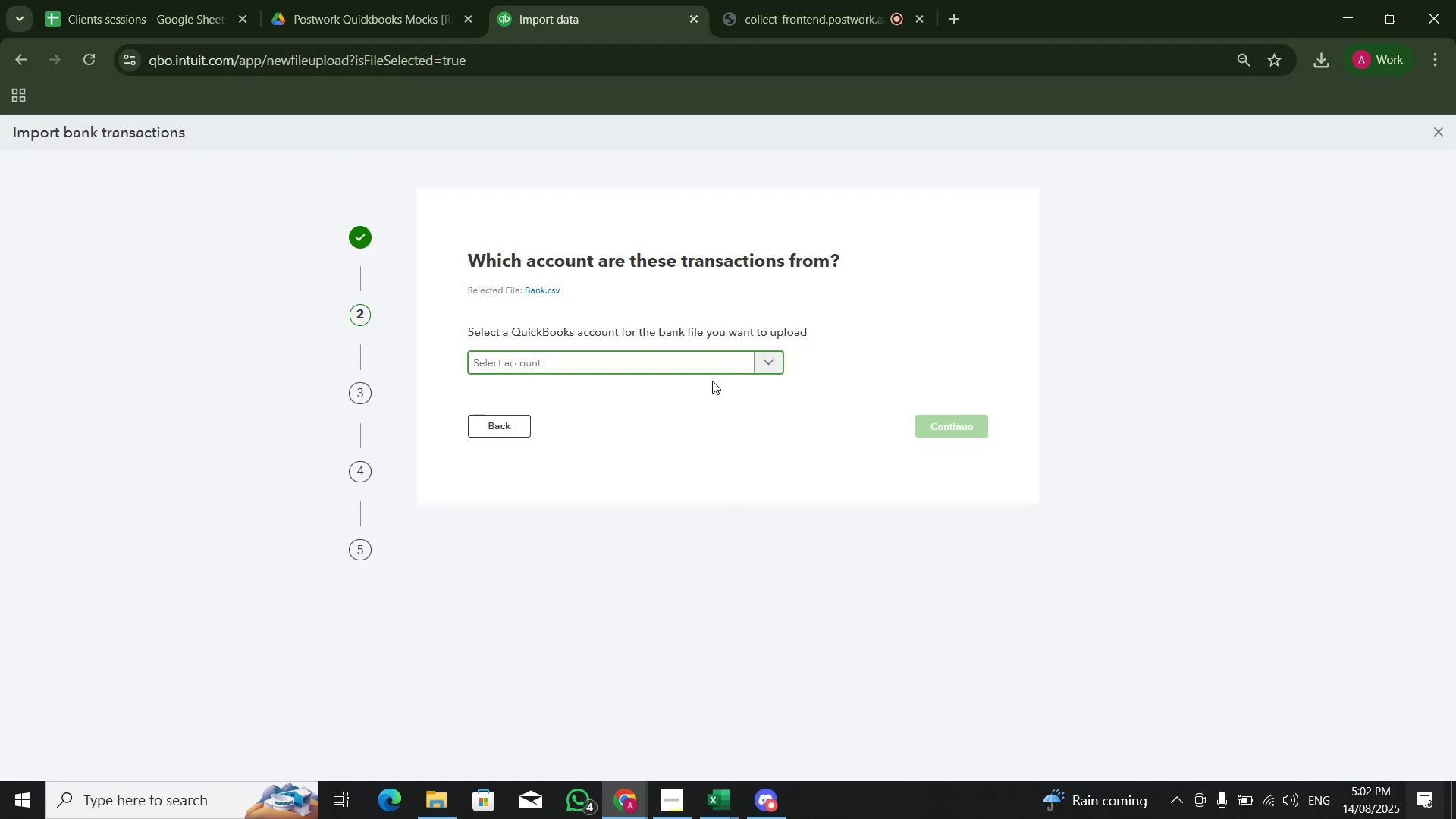 
left_click([717, 359])
 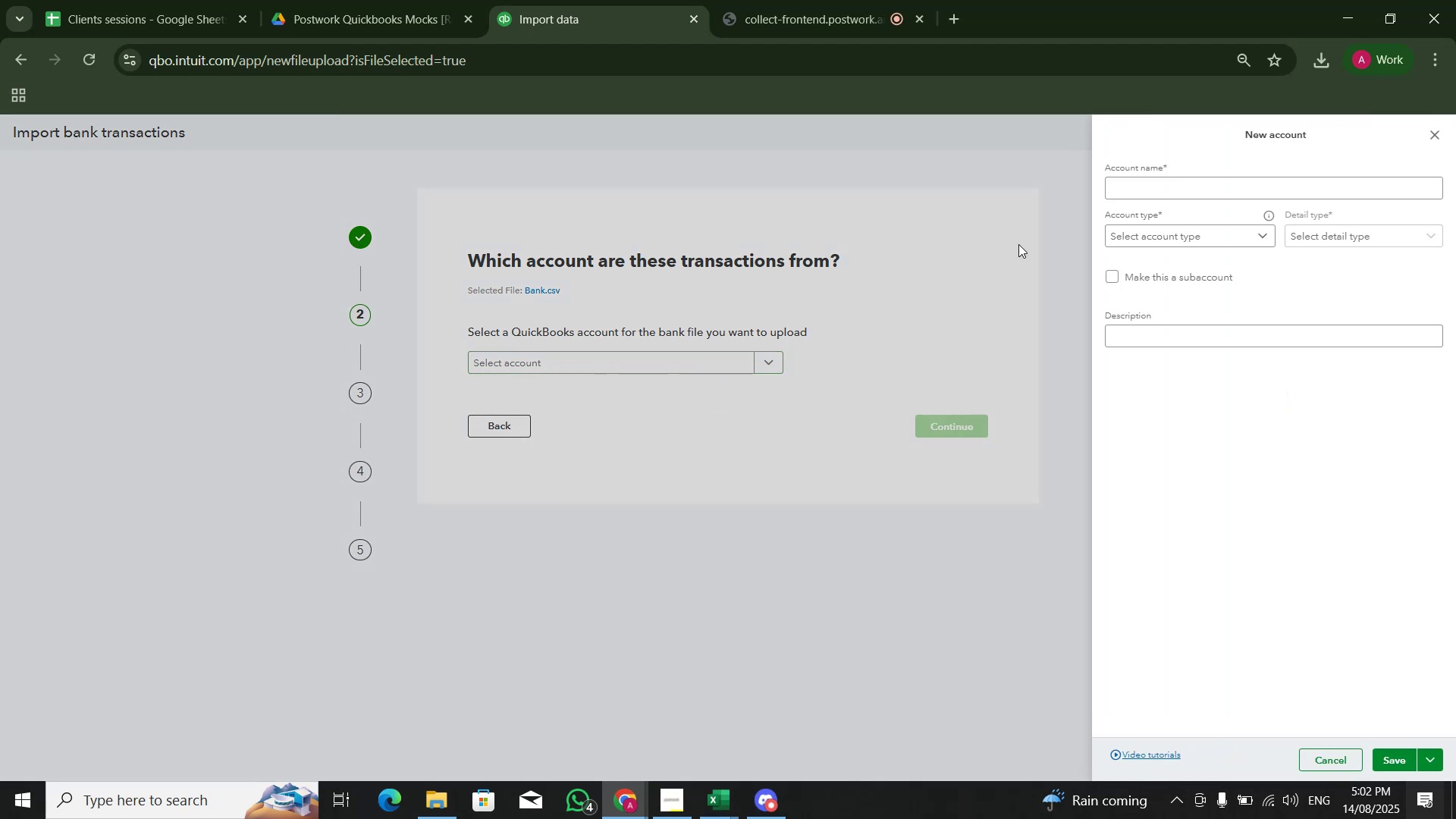 
left_click([1213, 196])
 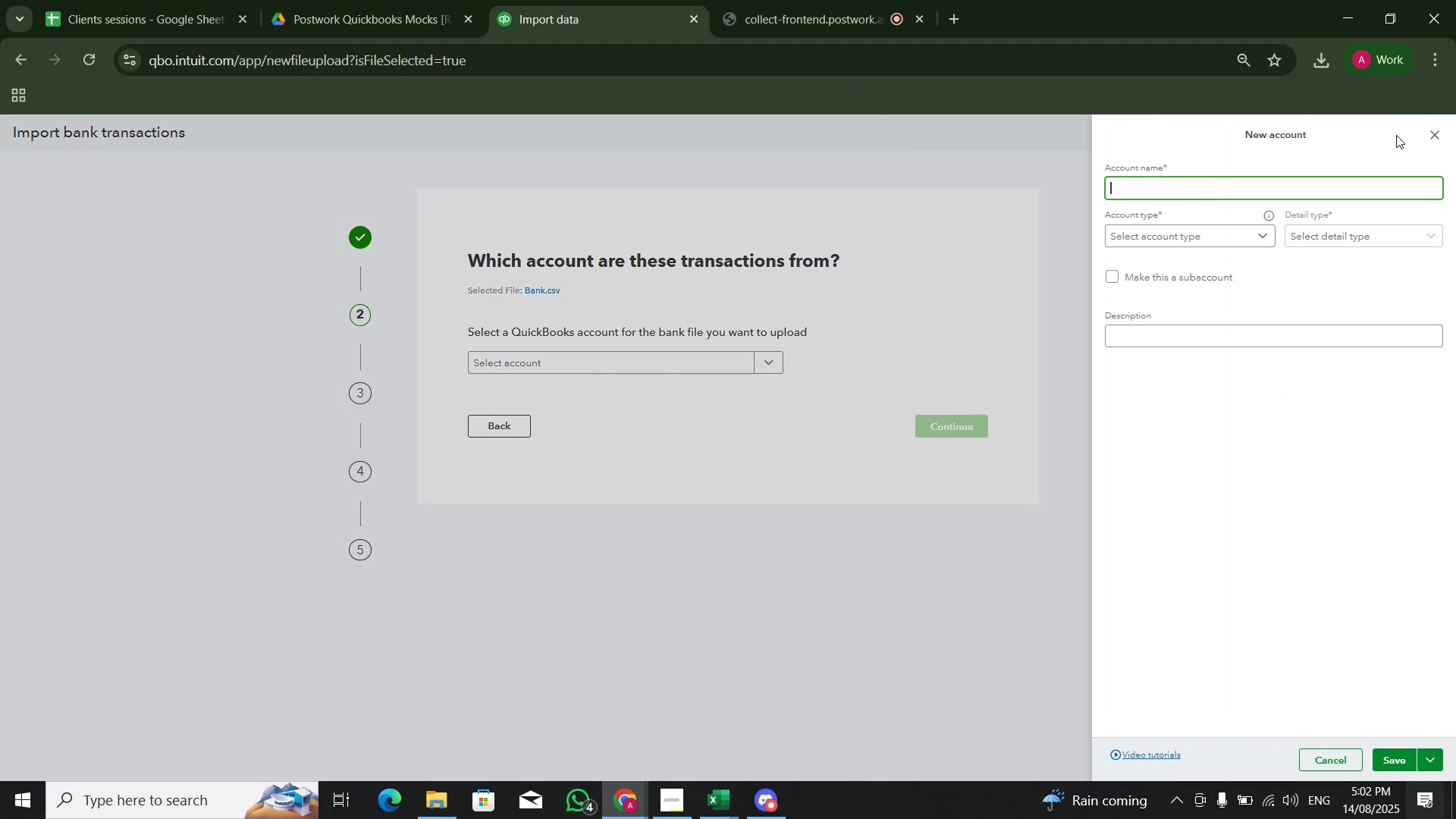 
left_click([1427, 131])
 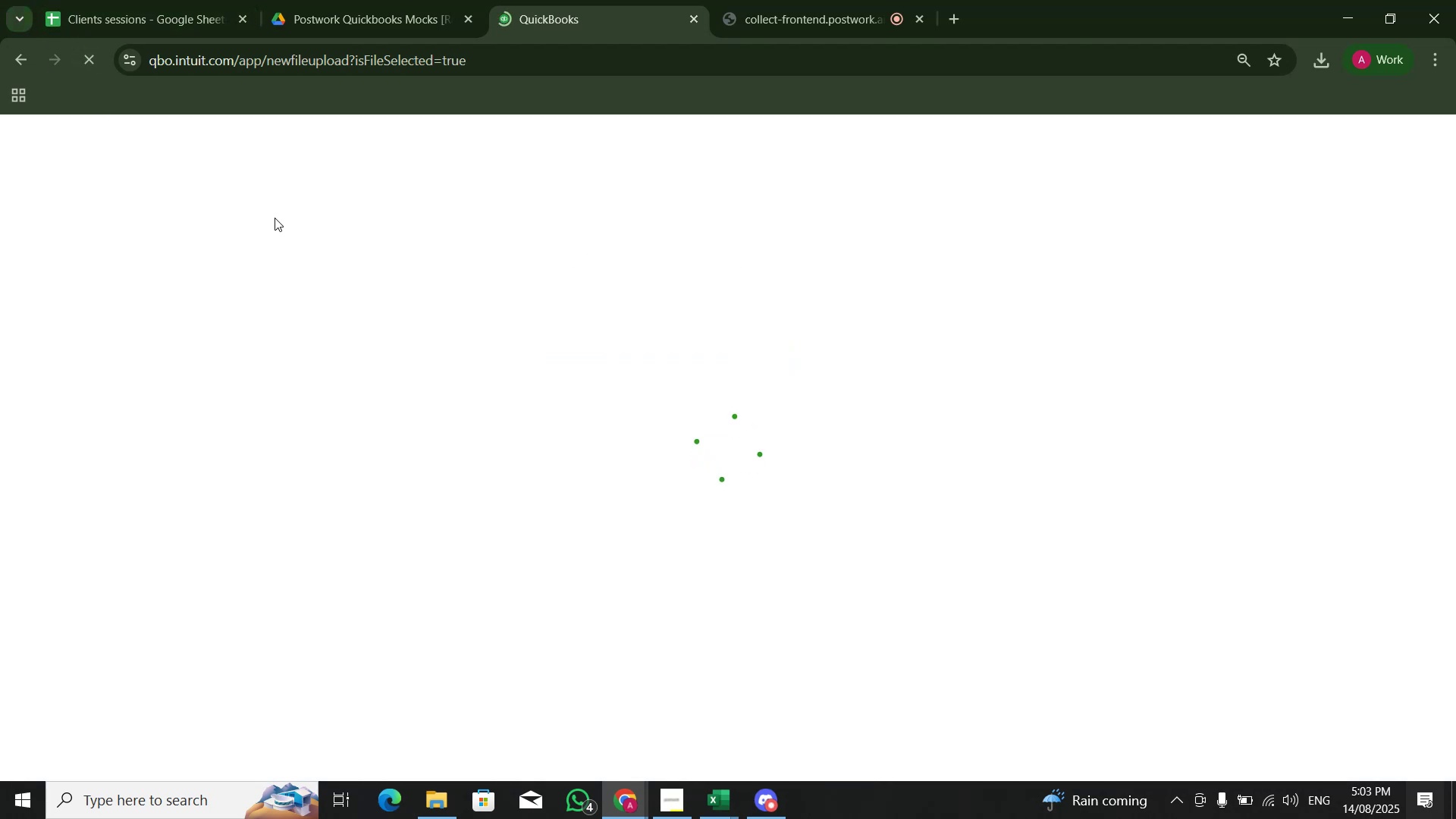 
wait(7.14)
 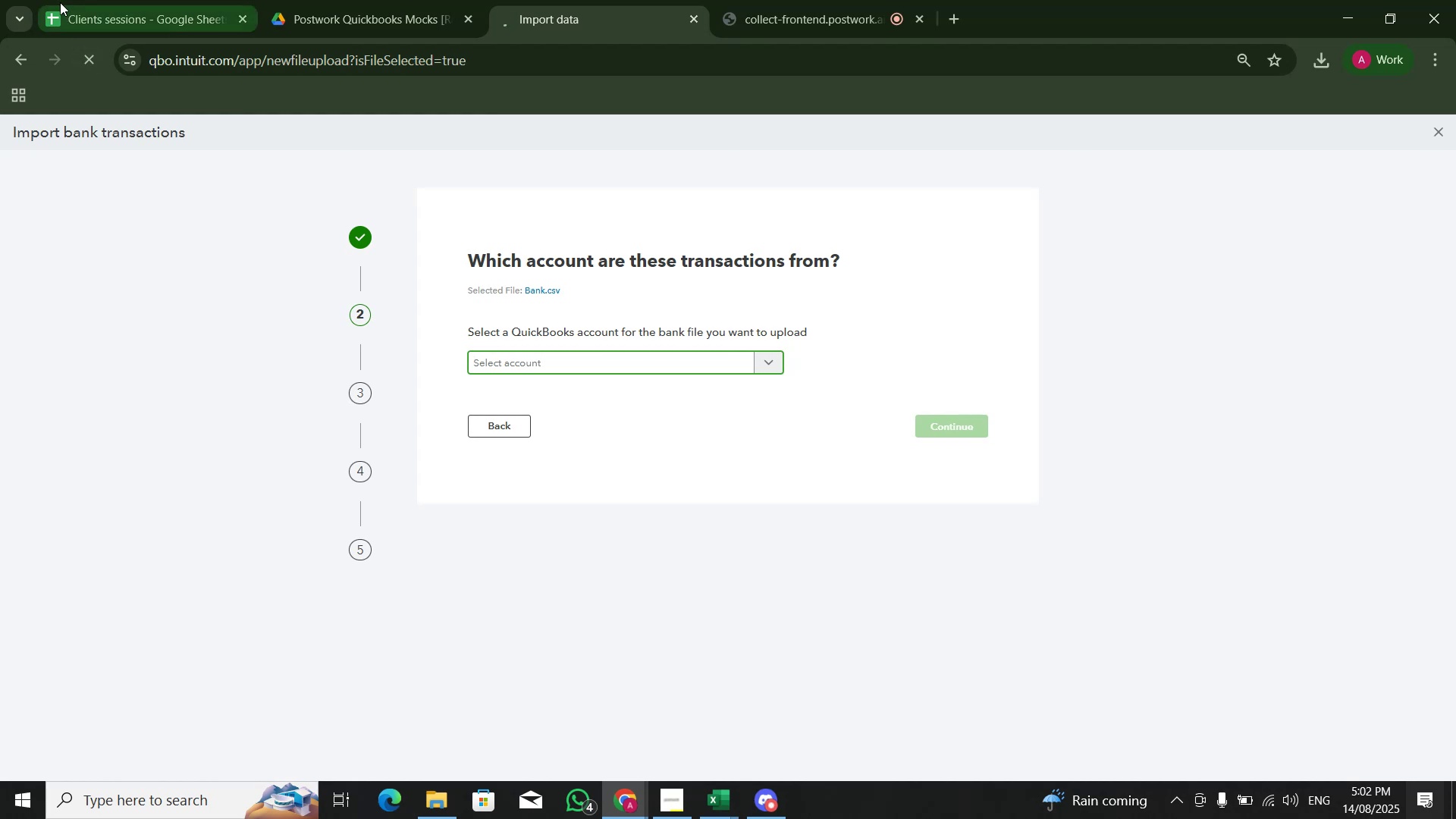 
left_click([636, 508])
 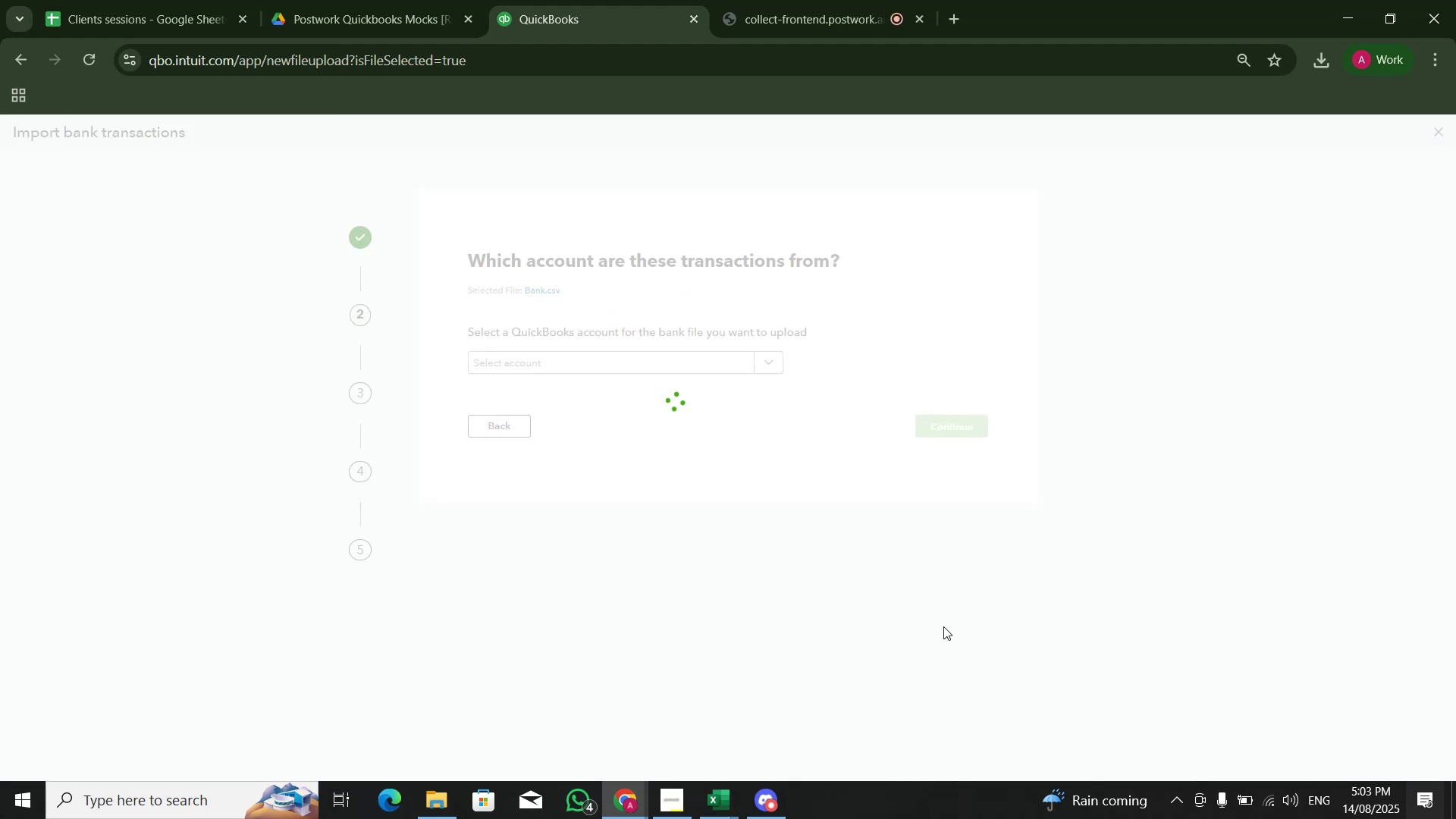 
wait(6.06)
 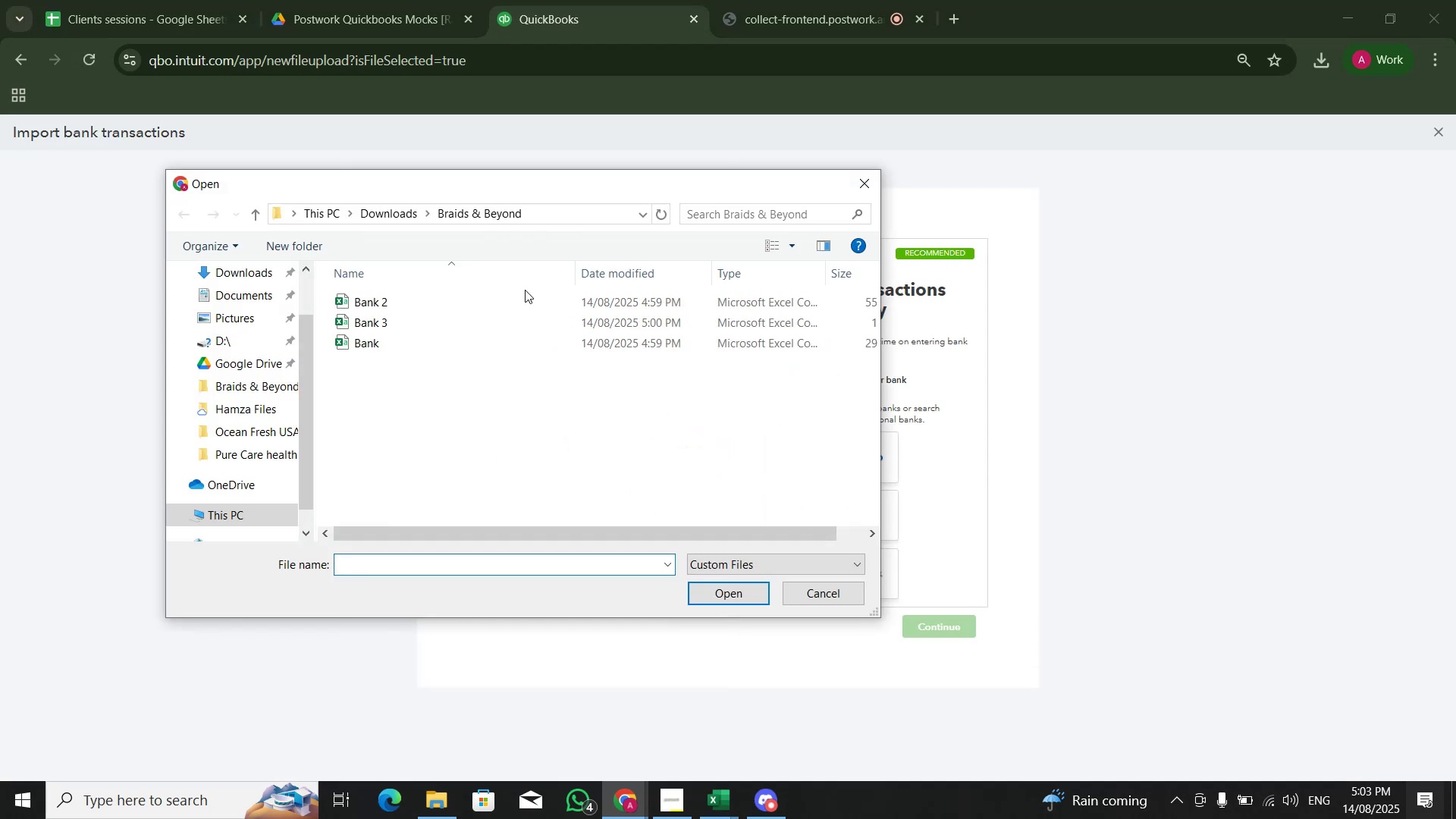 
left_click([705, 361])
 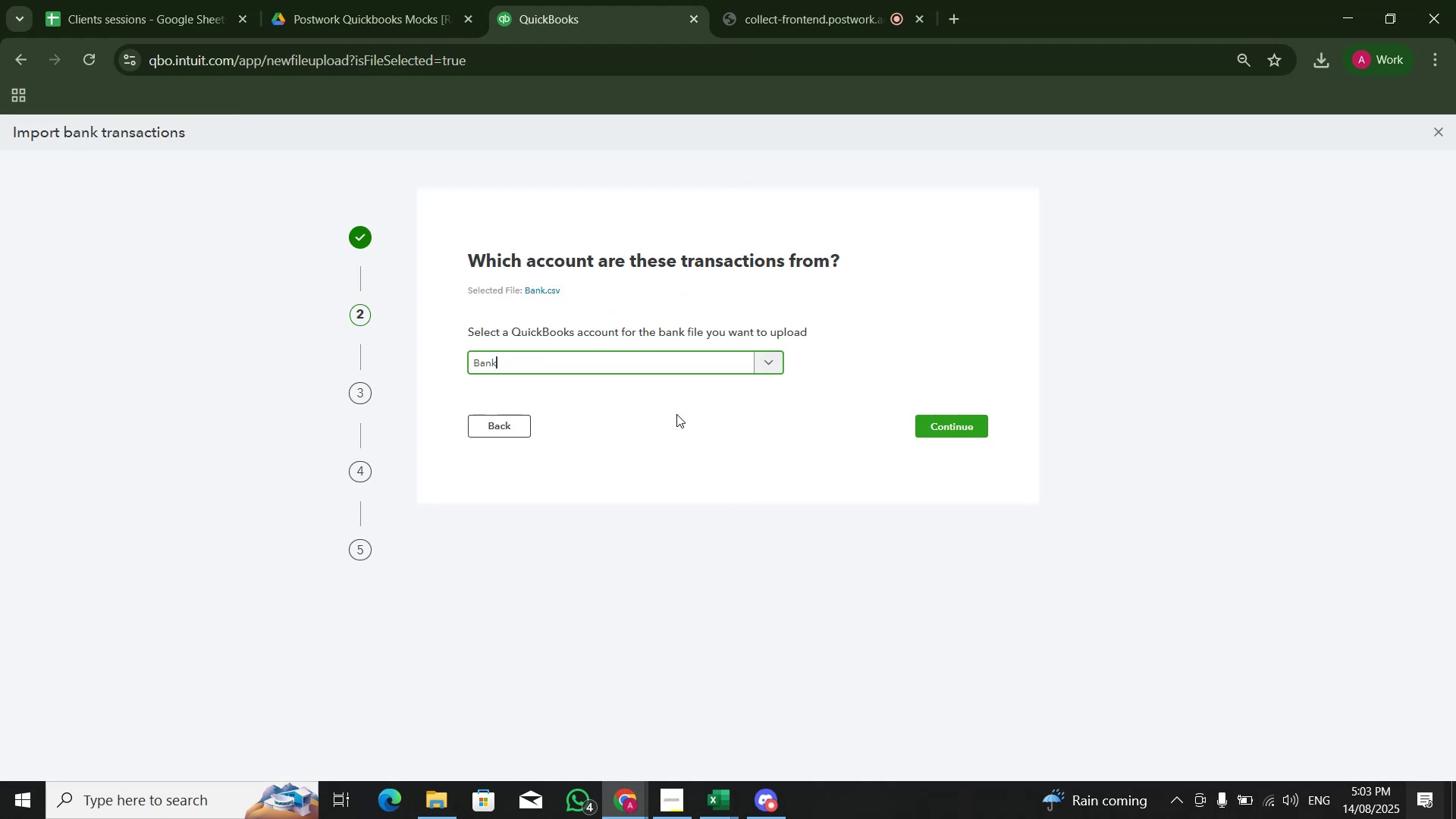 
left_click([952, 428])
 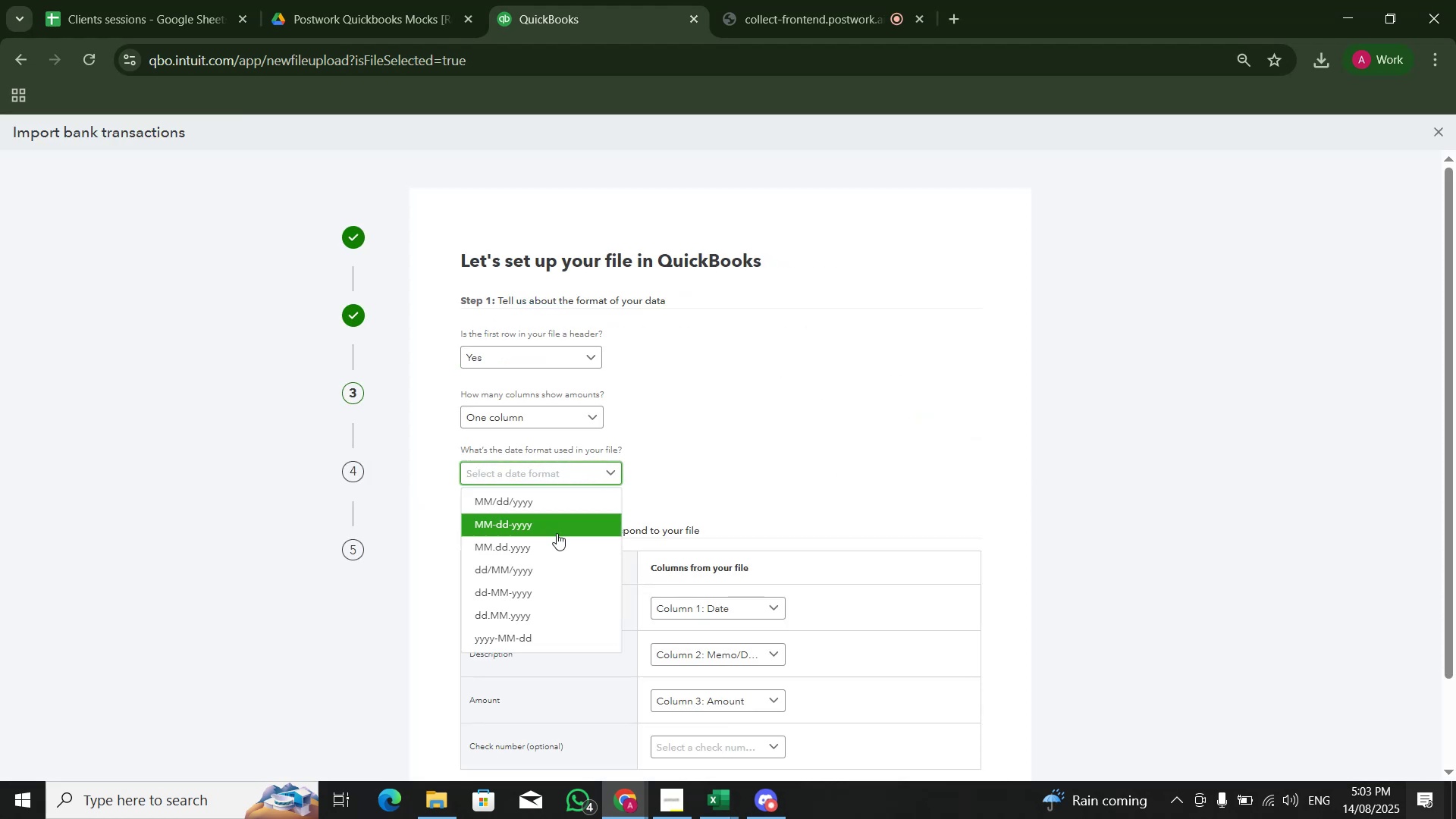 
left_click([560, 507])
 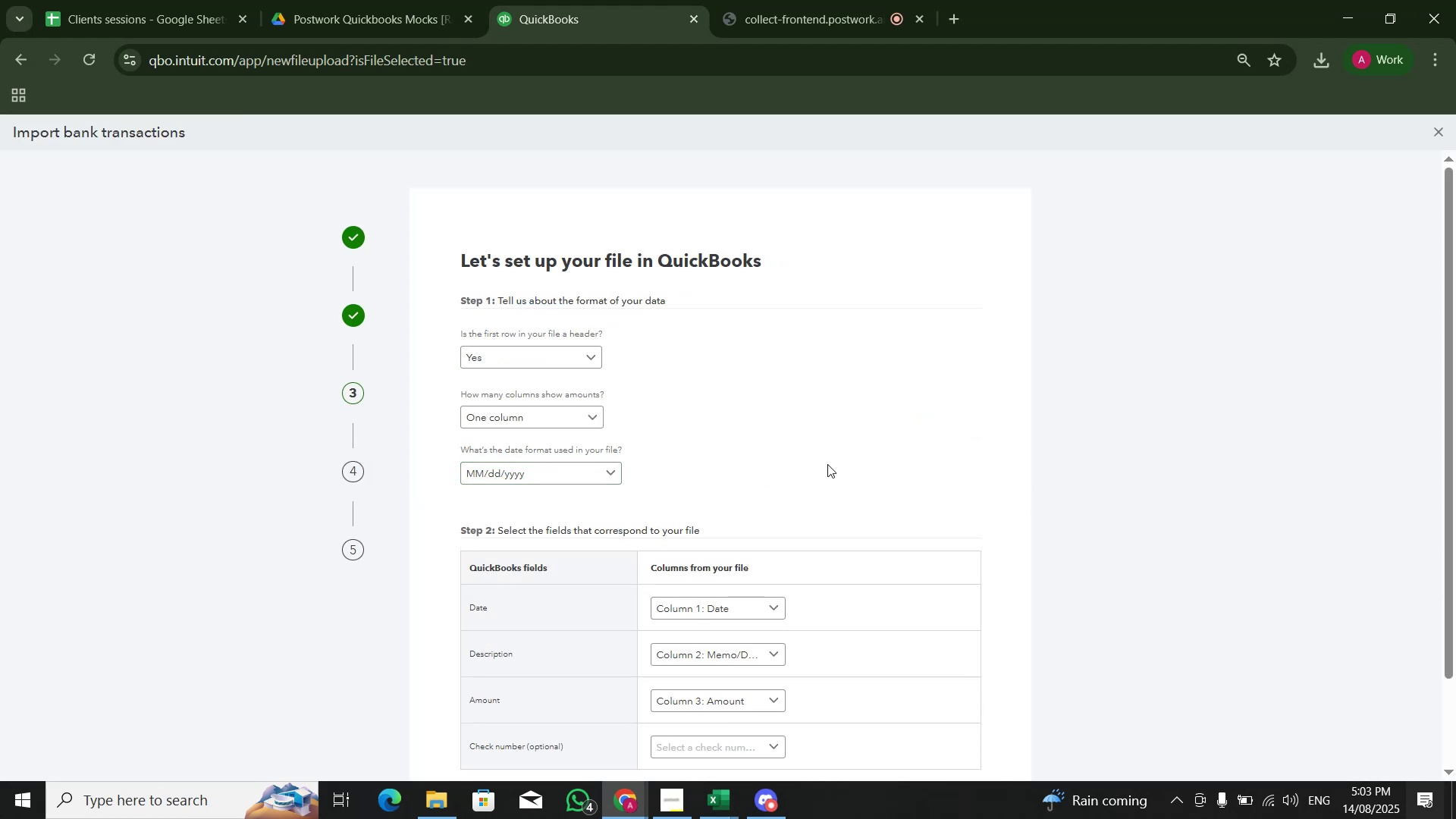 
key(Alt+Tab)
 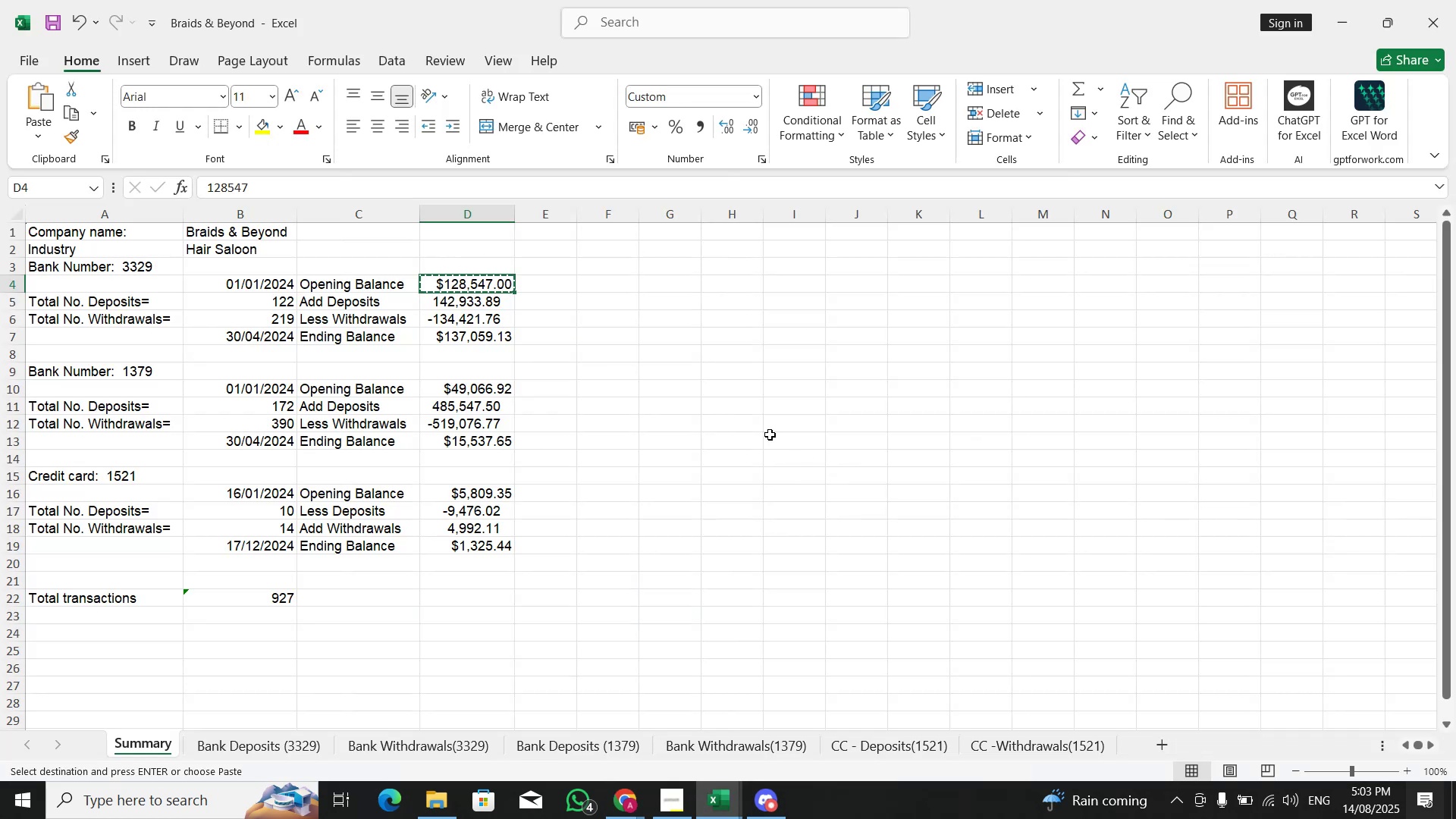 
key(Alt+AltLeft)
 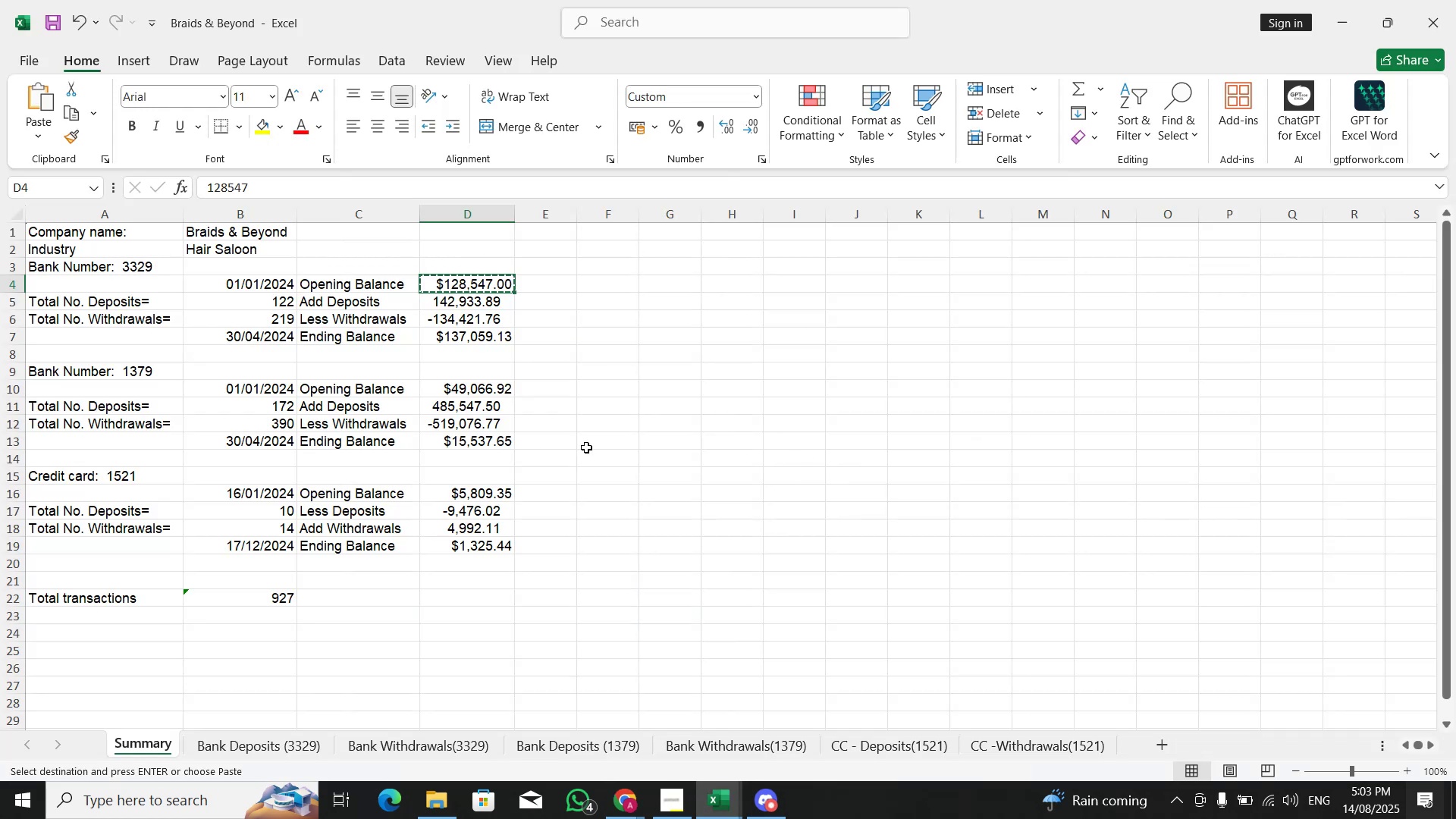 
key(Alt+Tab)
 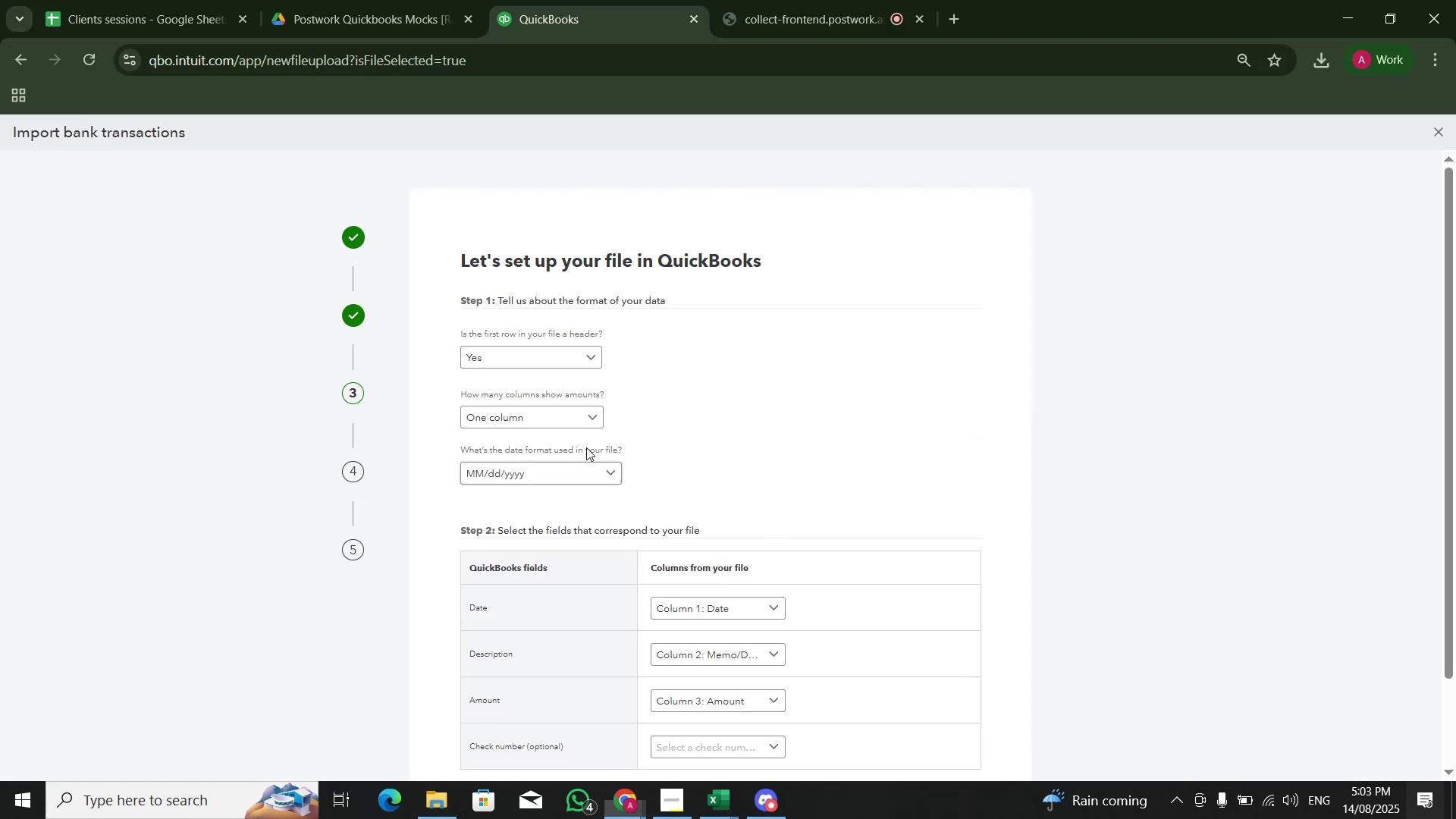 
key(Alt+Tab)
 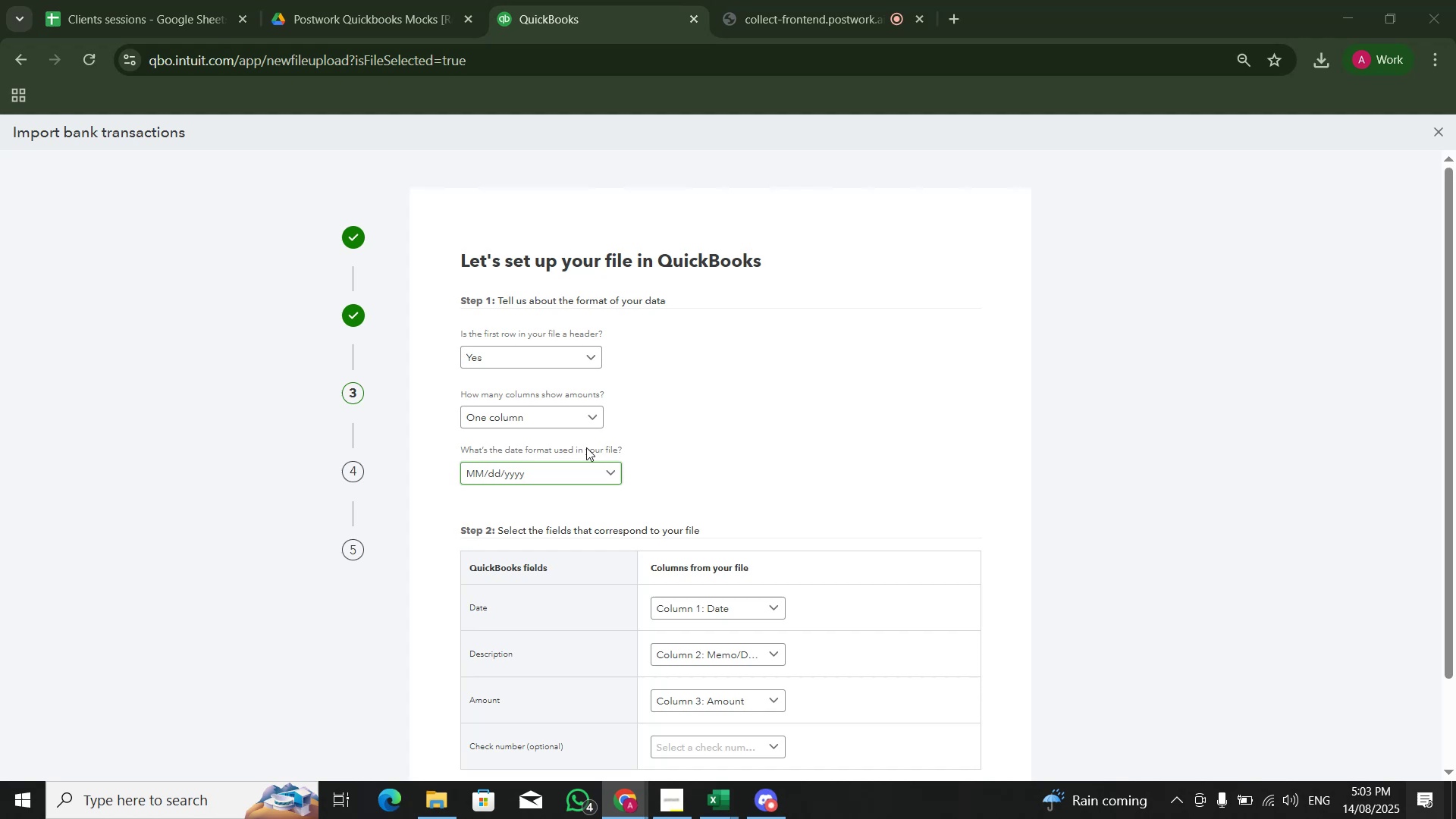 
key(Alt+Tab)
 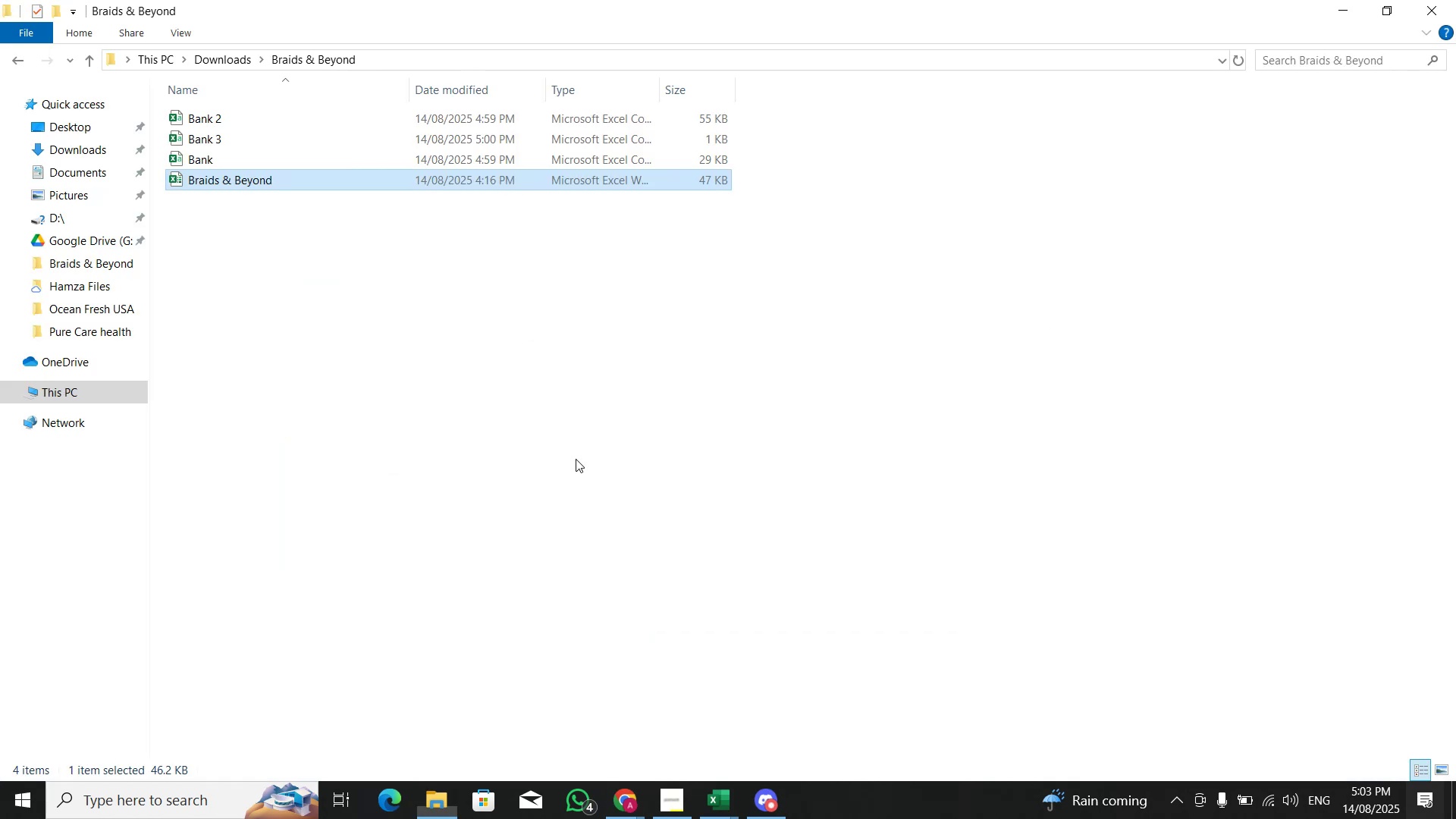 
key(Alt+AltLeft)
 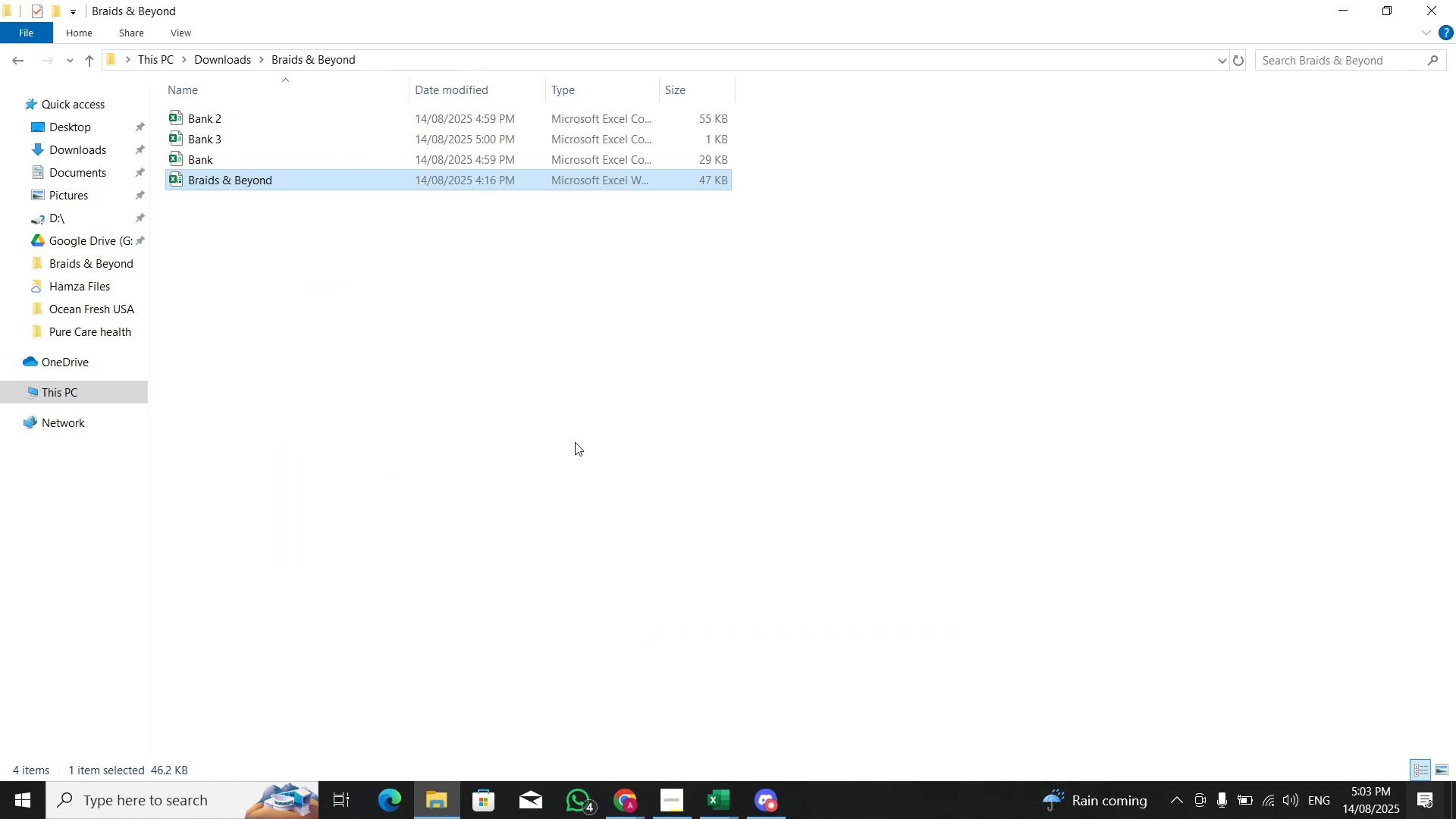 
key(Alt+Tab)
 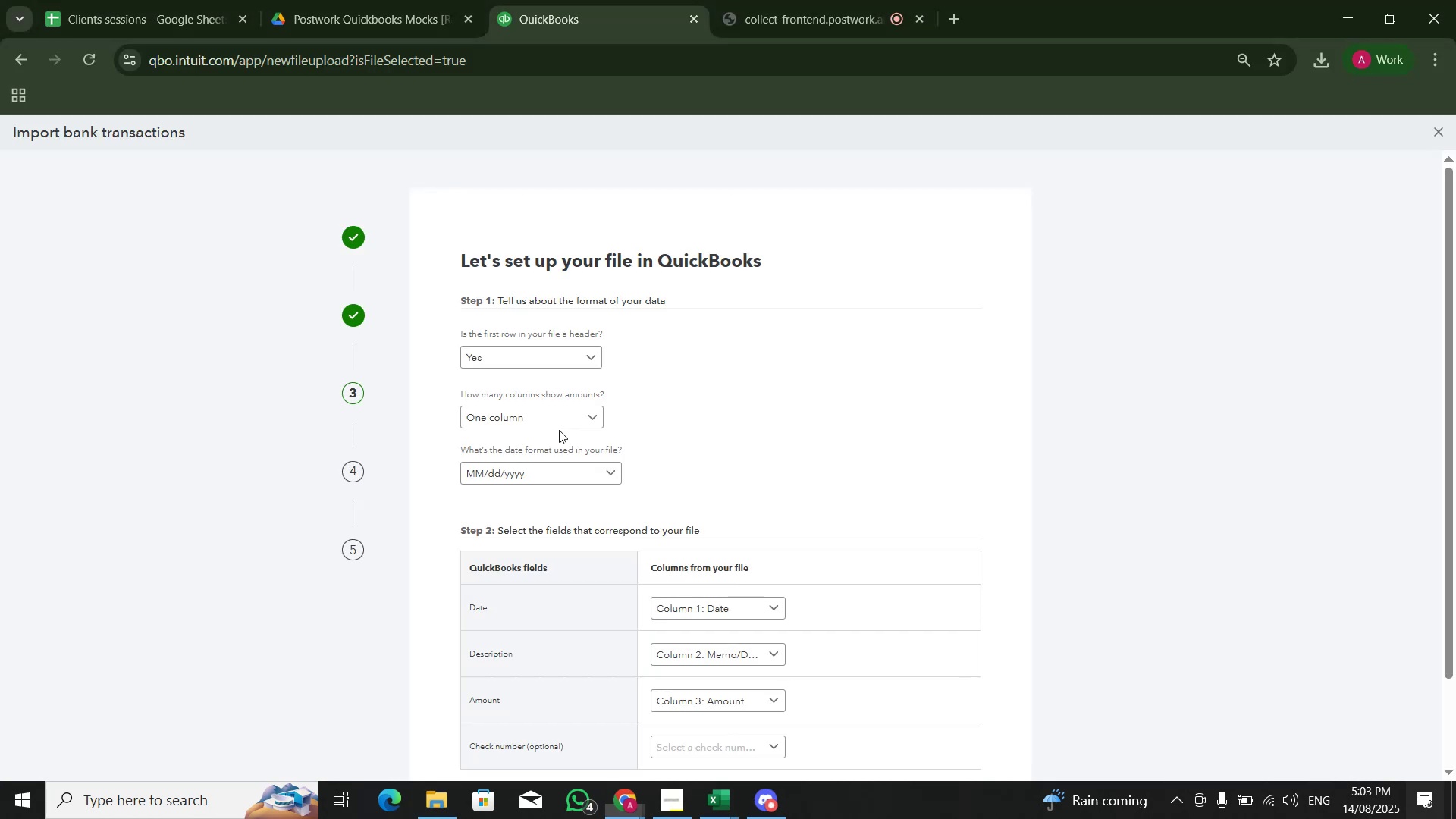 
key(Alt+Tab)
 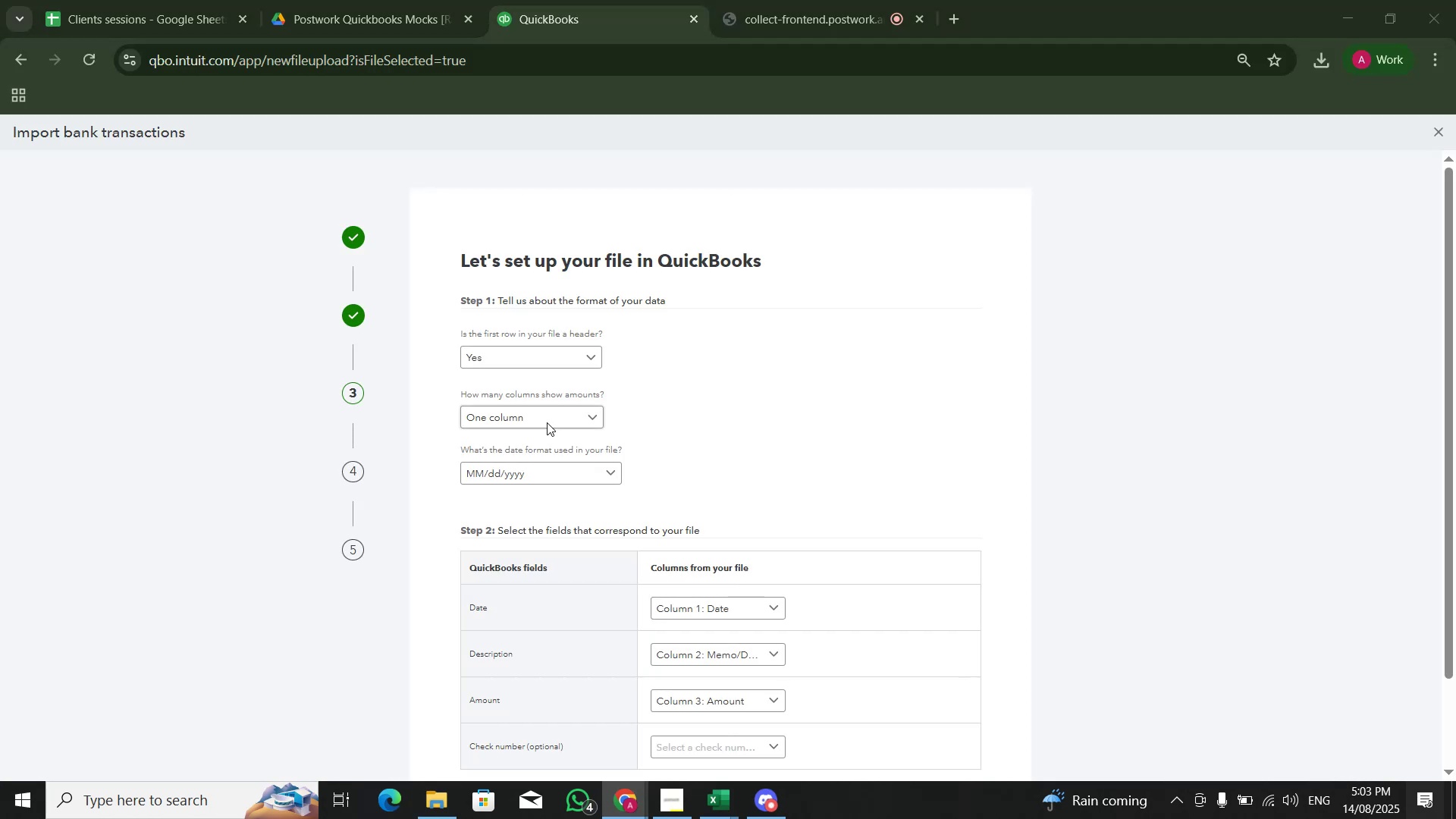 
key(Alt+Tab)
 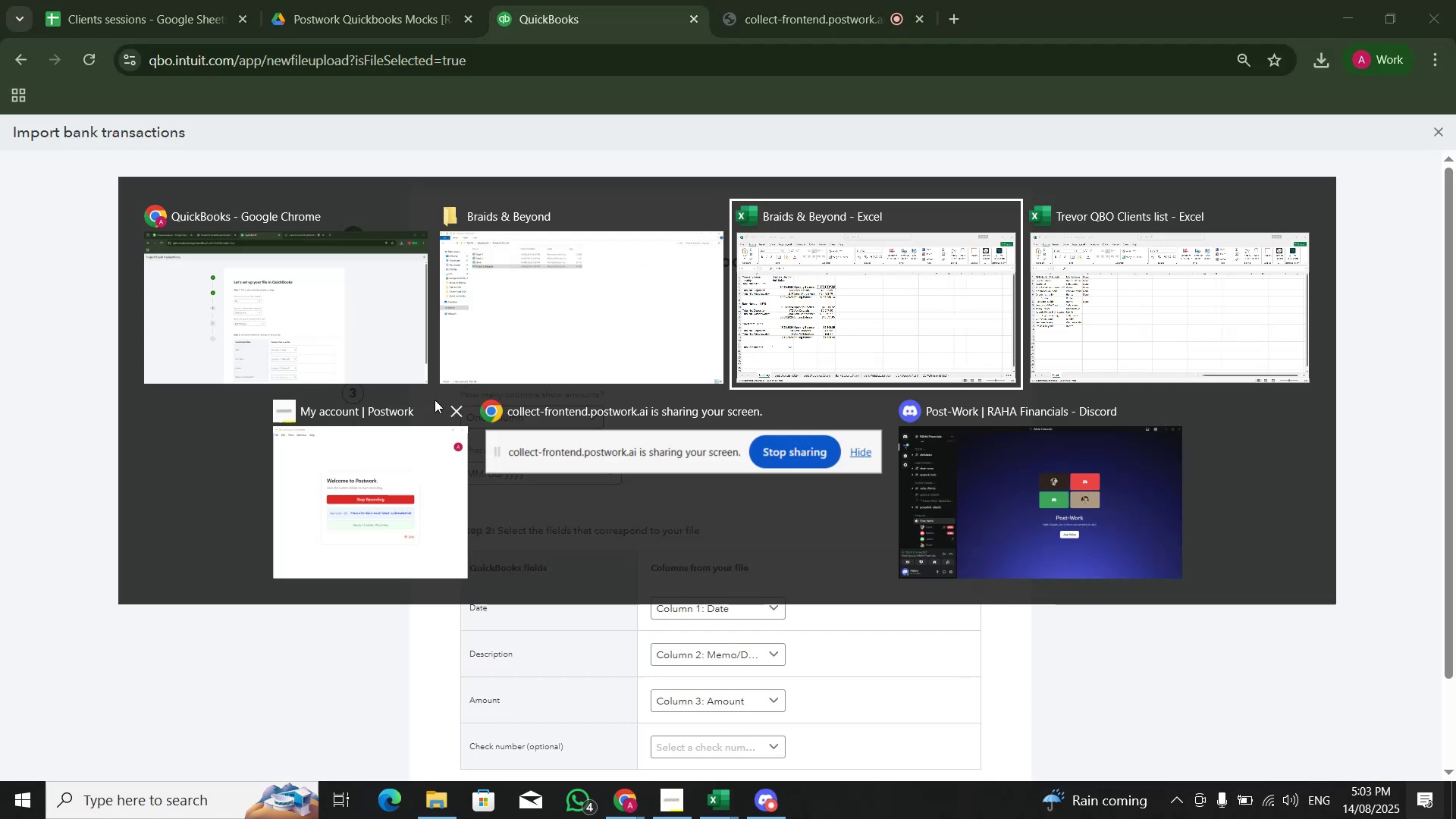 
key(Alt+Tab)
 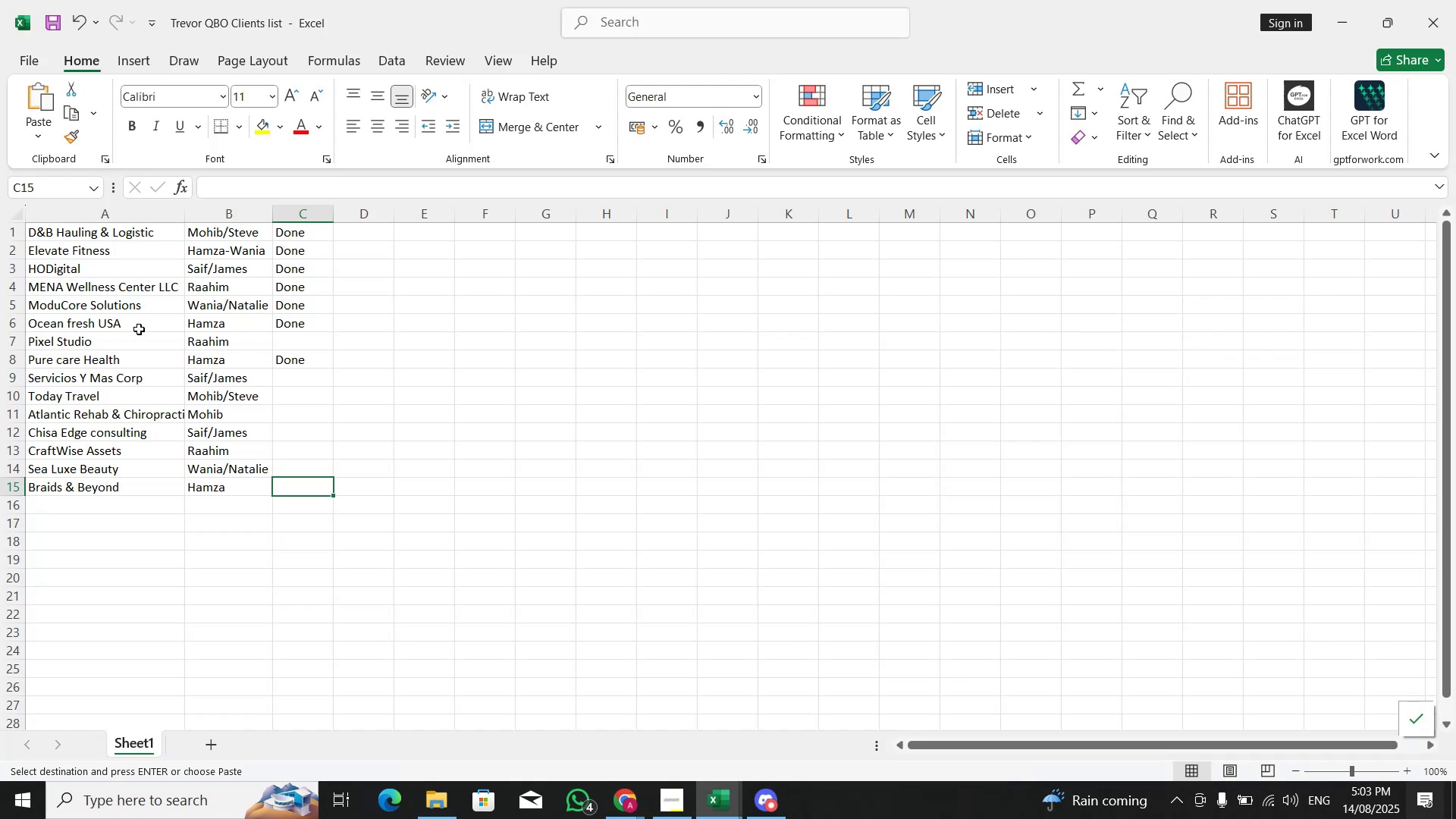 
key(Alt+AltLeft)
 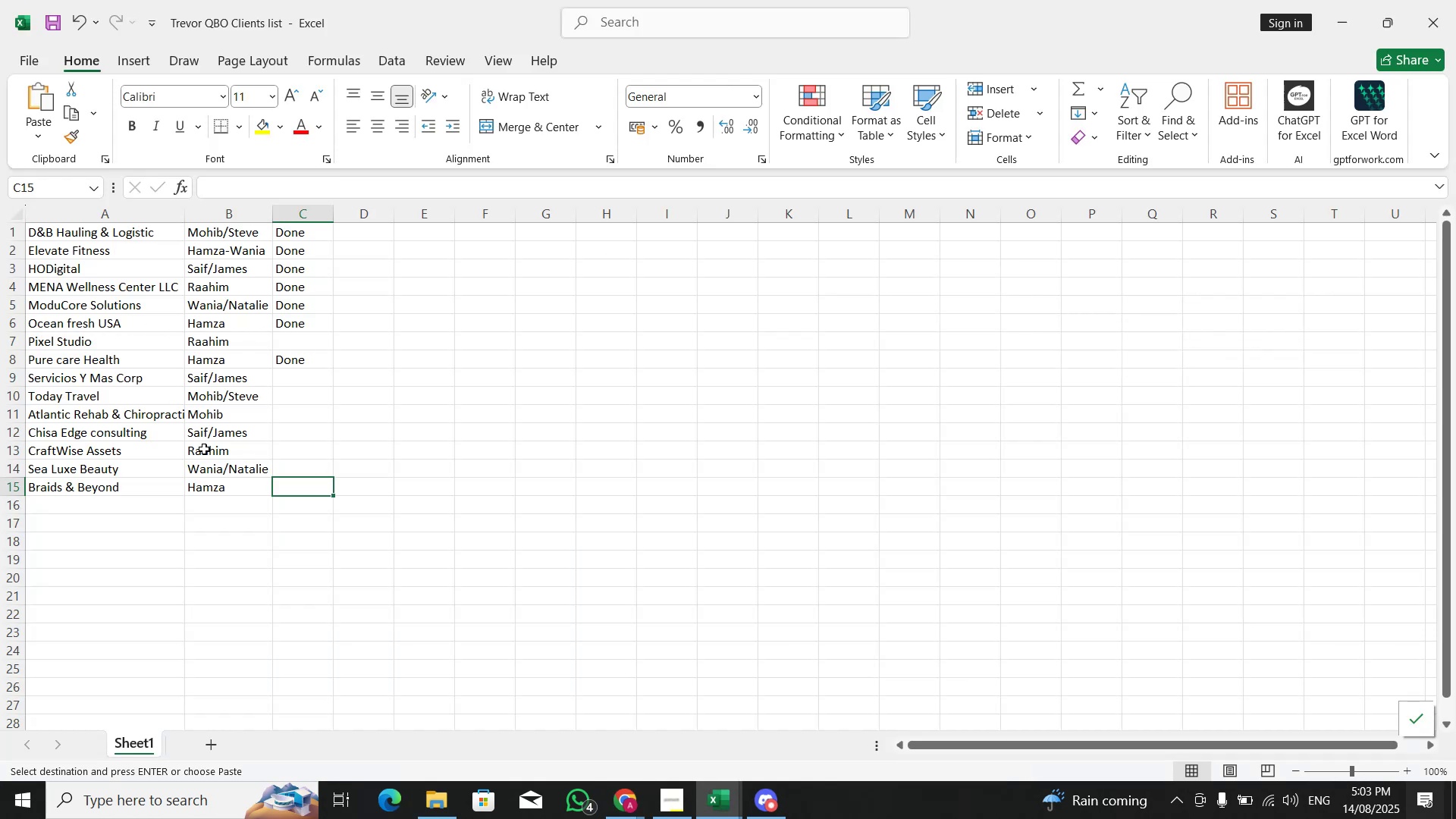 
key(Alt+Tab)
 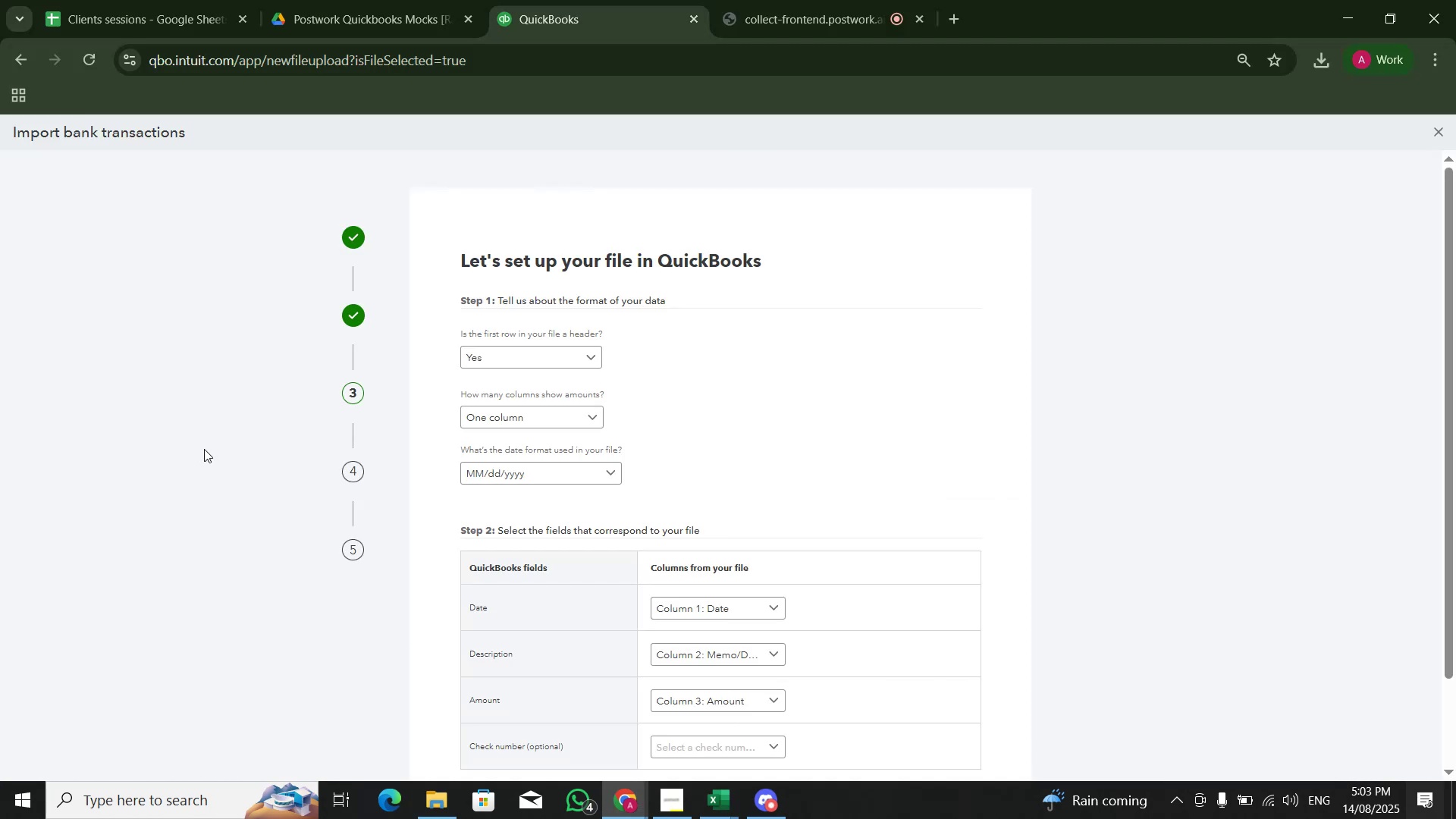 
key(Alt+Tab)
 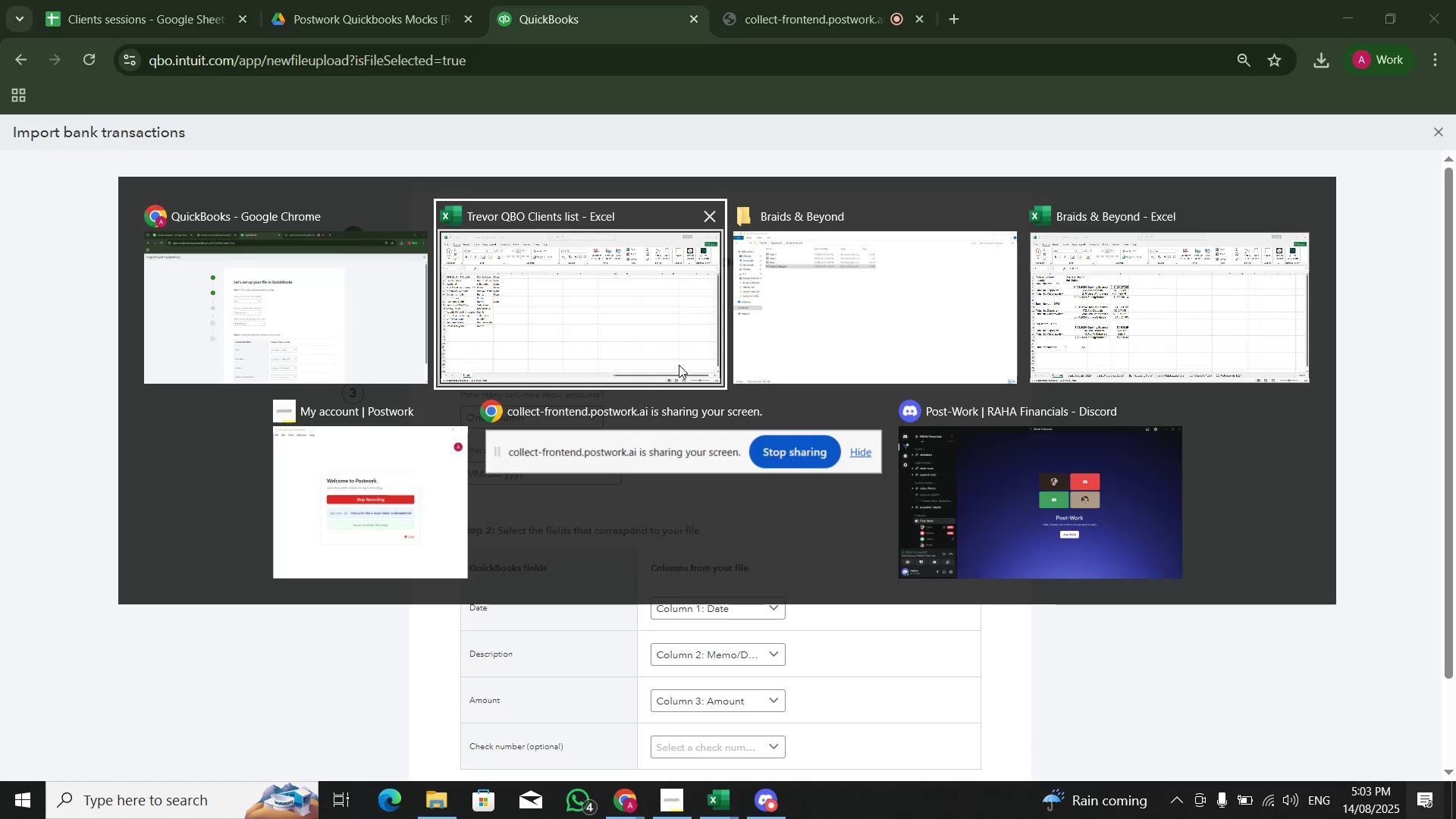 
key(Alt+Tab)
 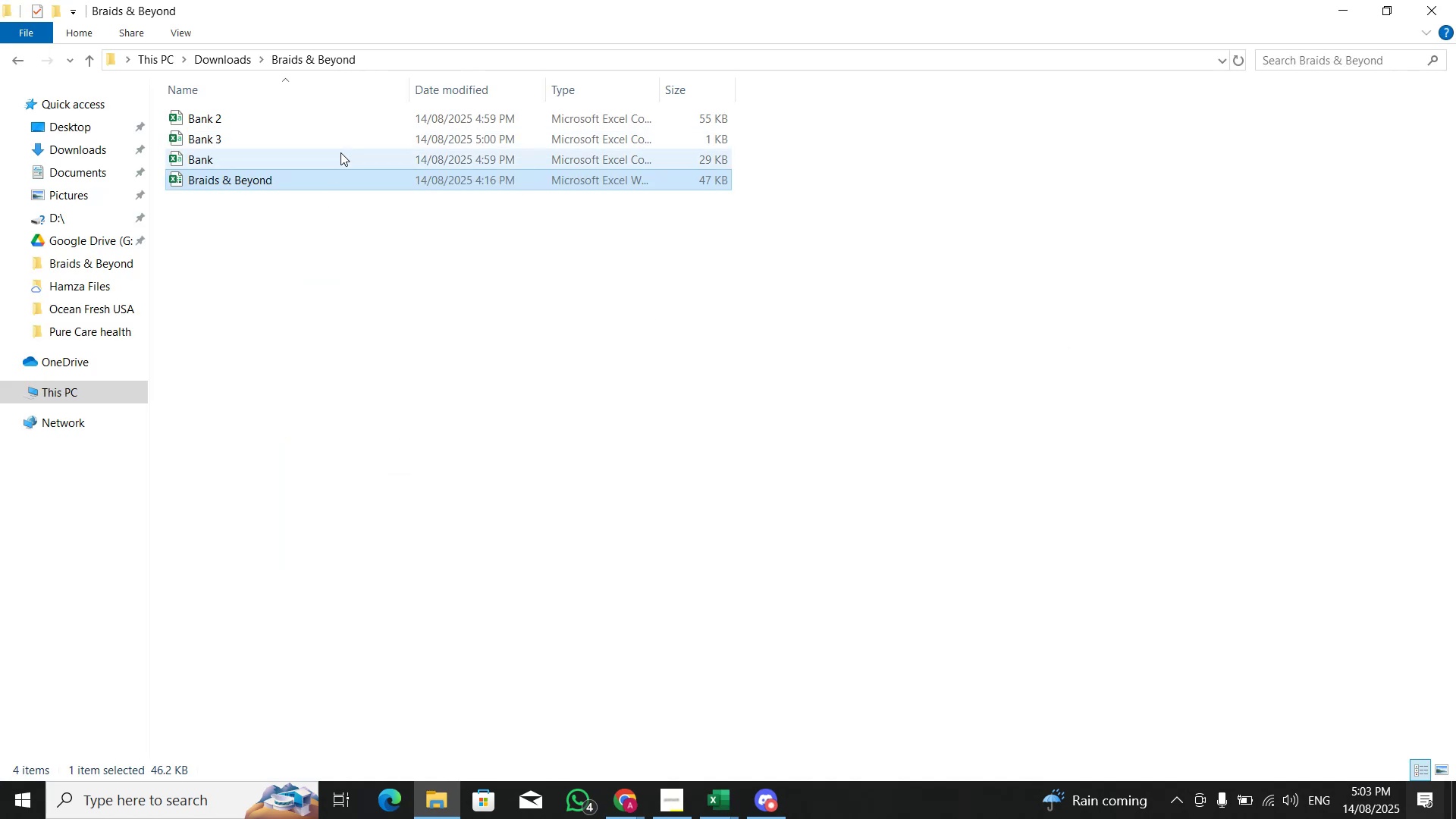 
double_click([340, 157])
 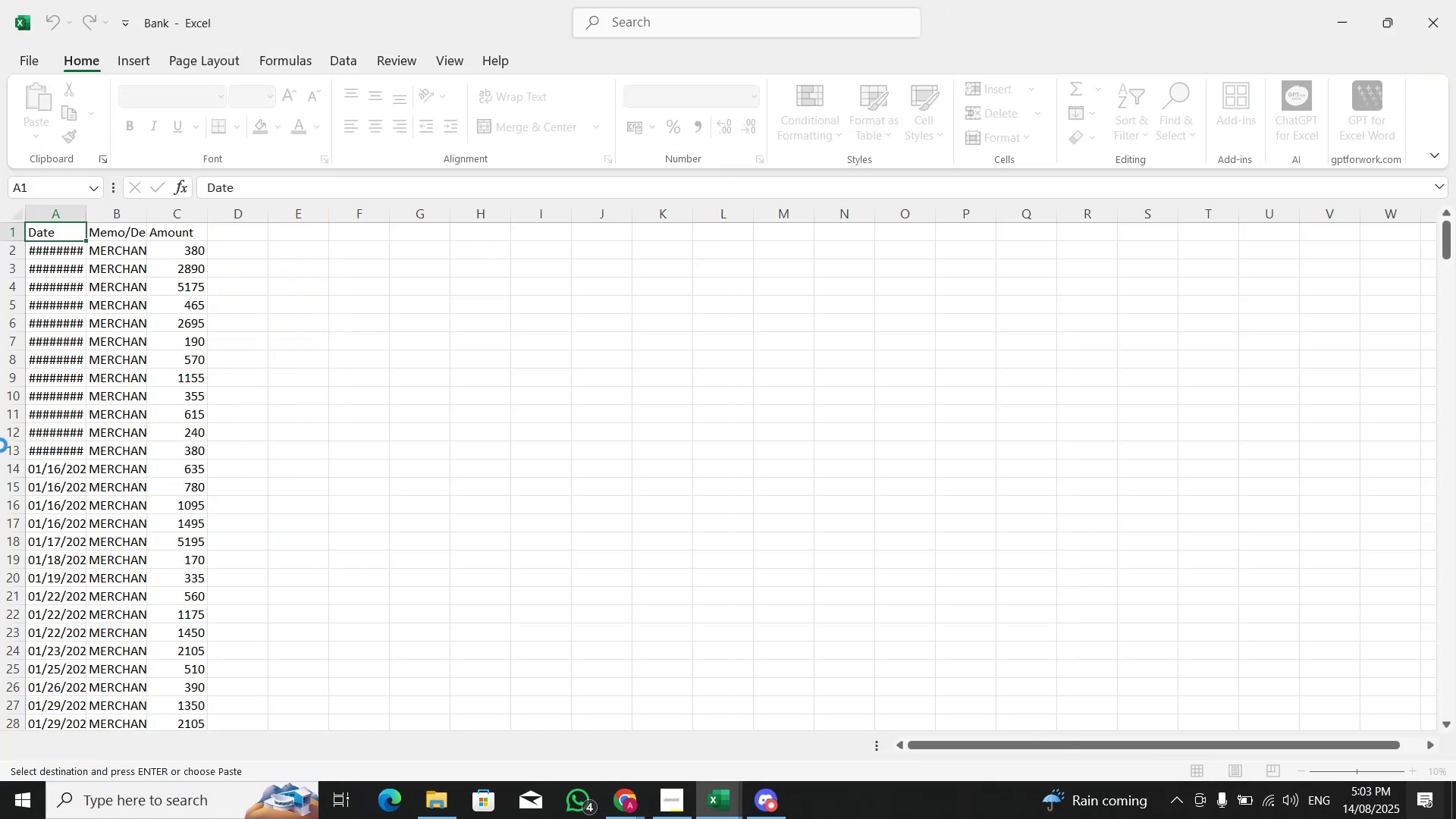 
key(Control+Shift+Space)
 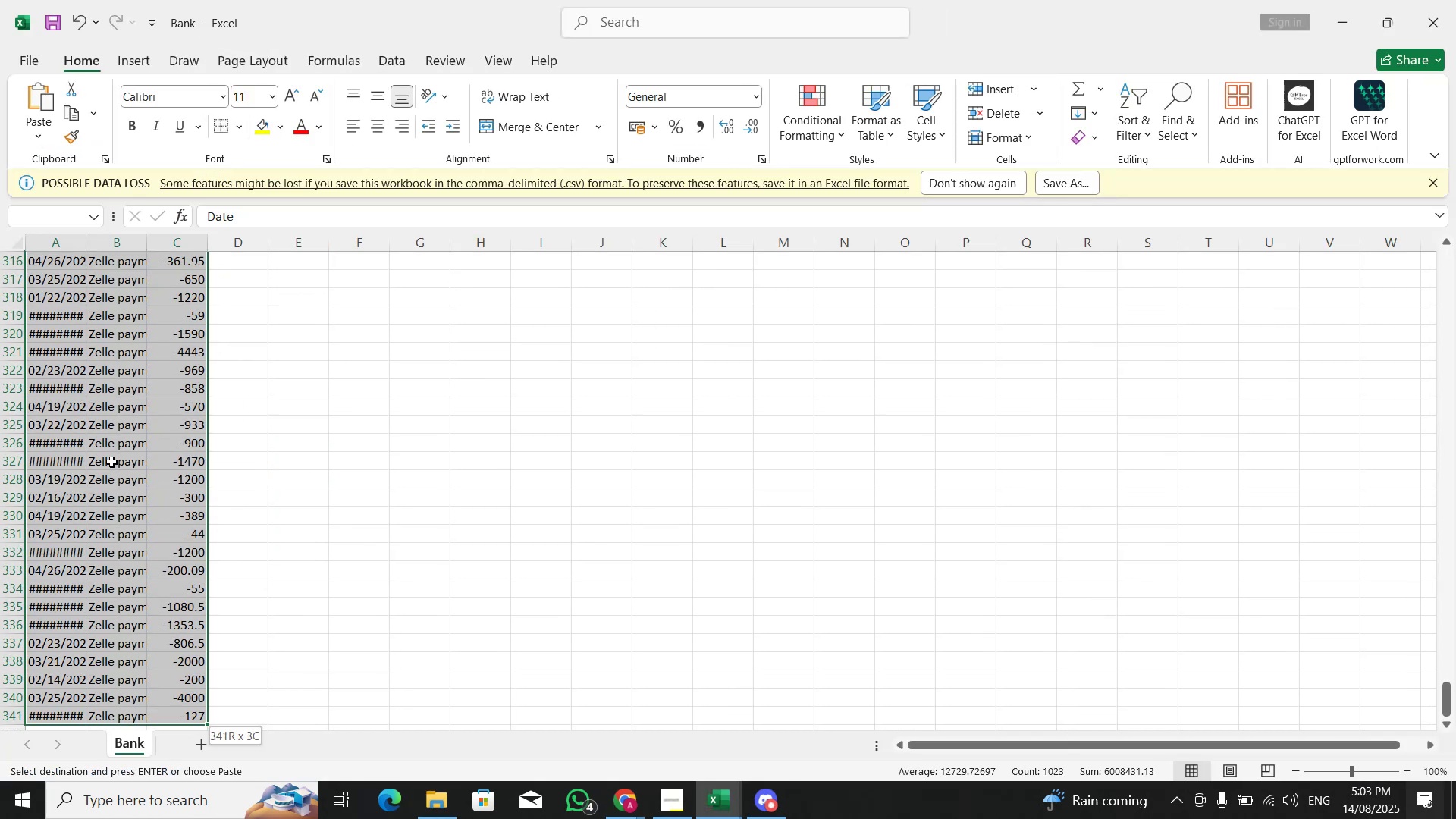 
key(Alt+AltLeft)
 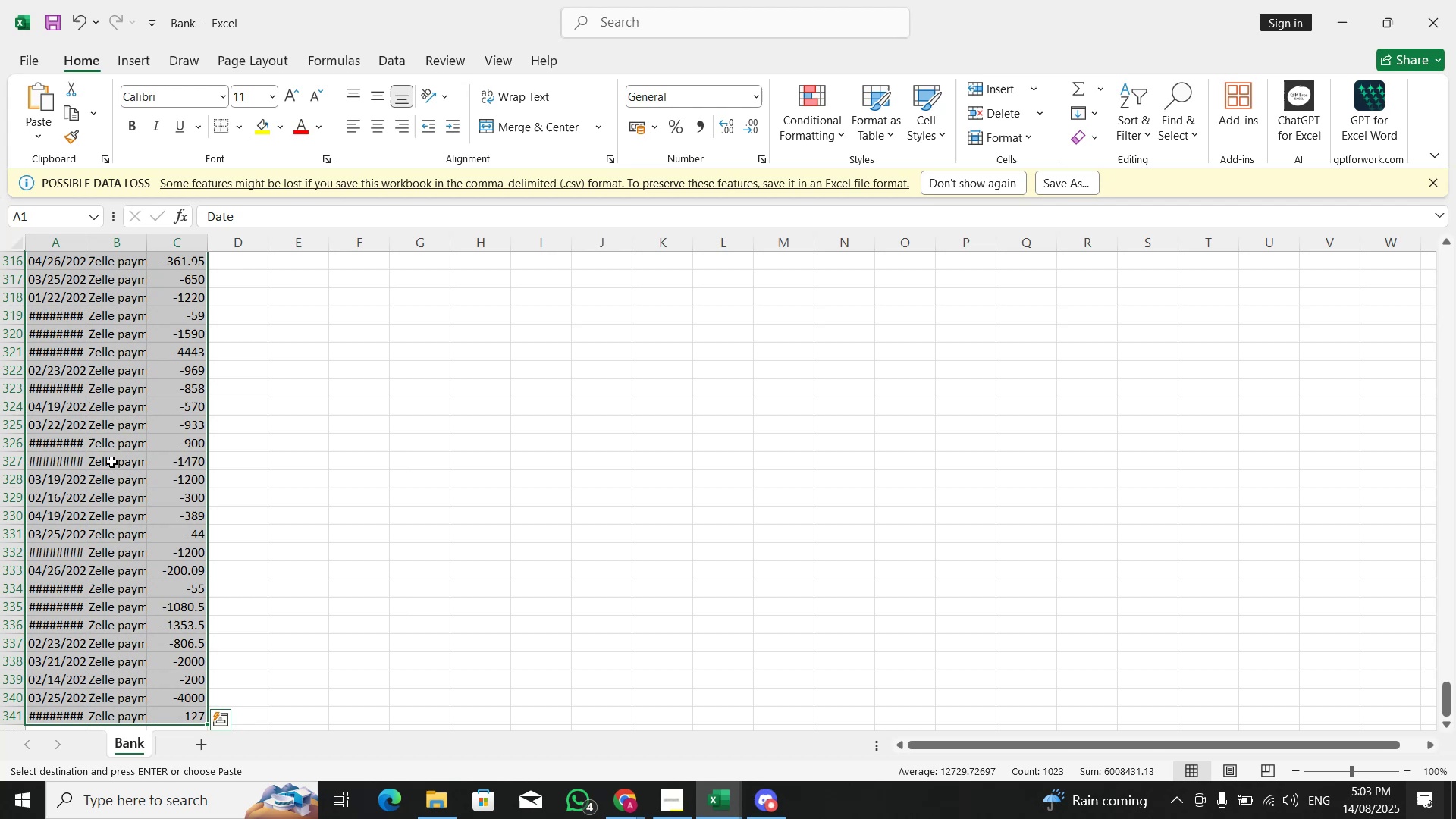 
type(hoi)
 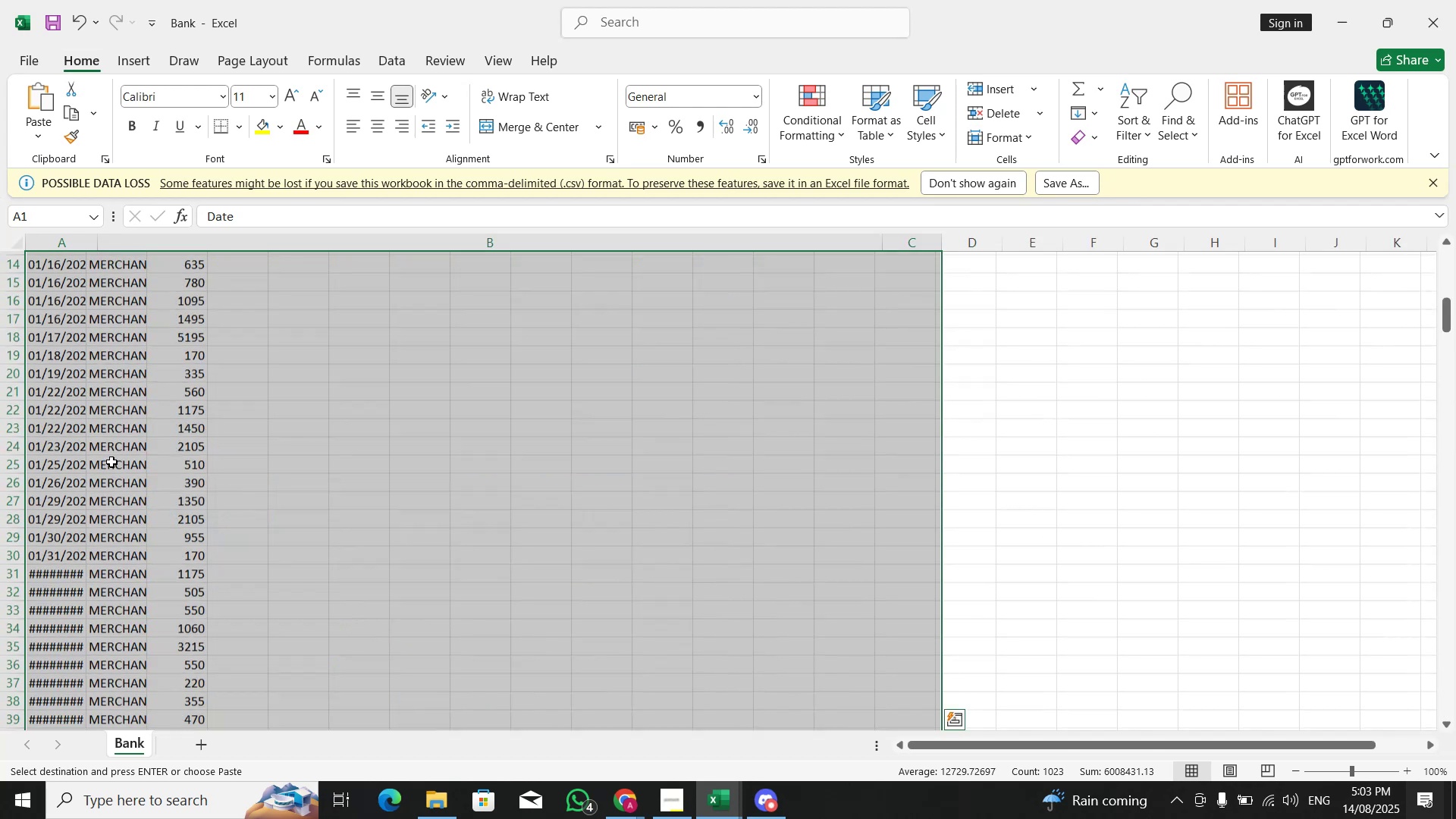 
key(ArrowLeft)
 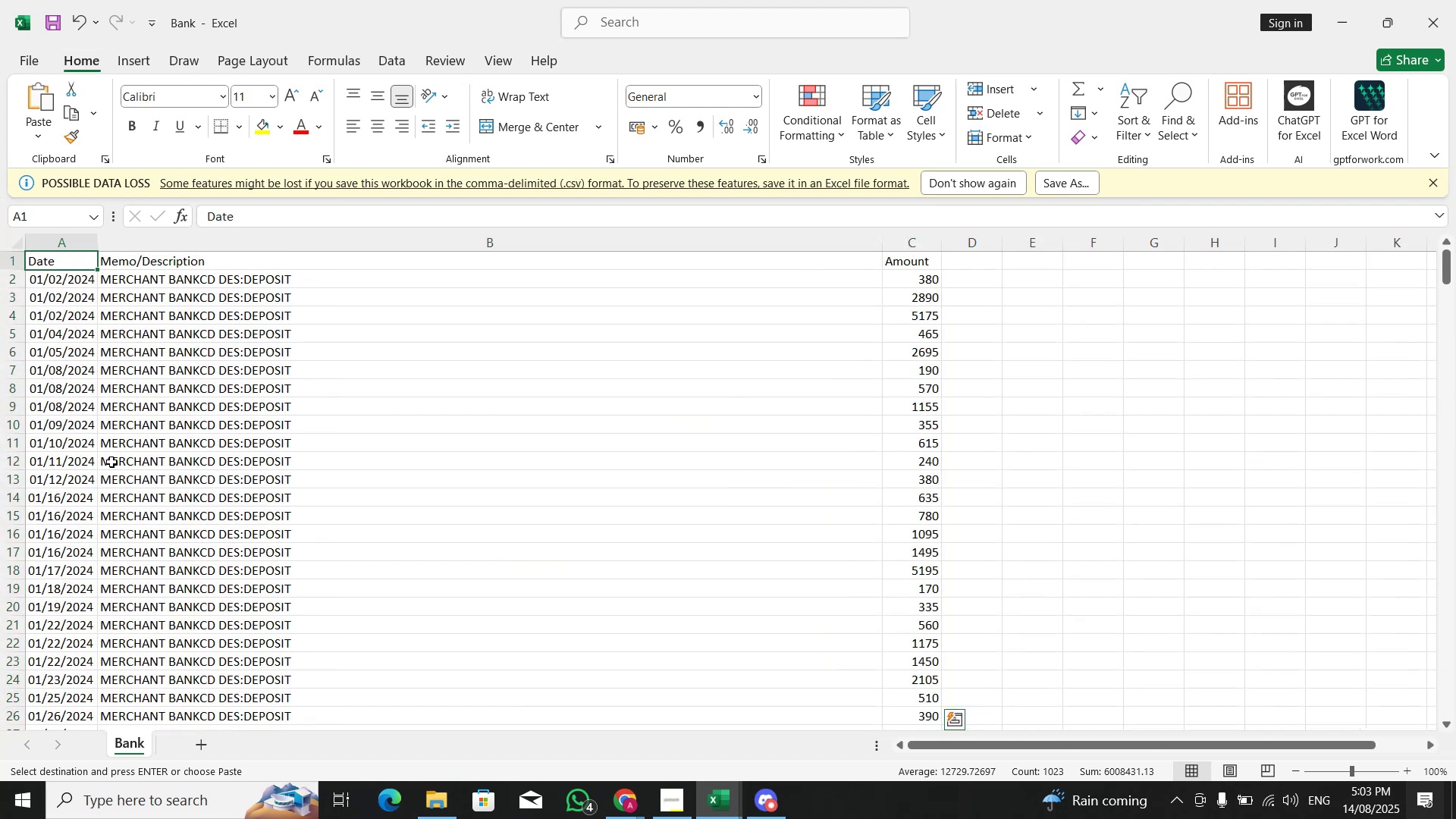 
key(ArrowDown)
 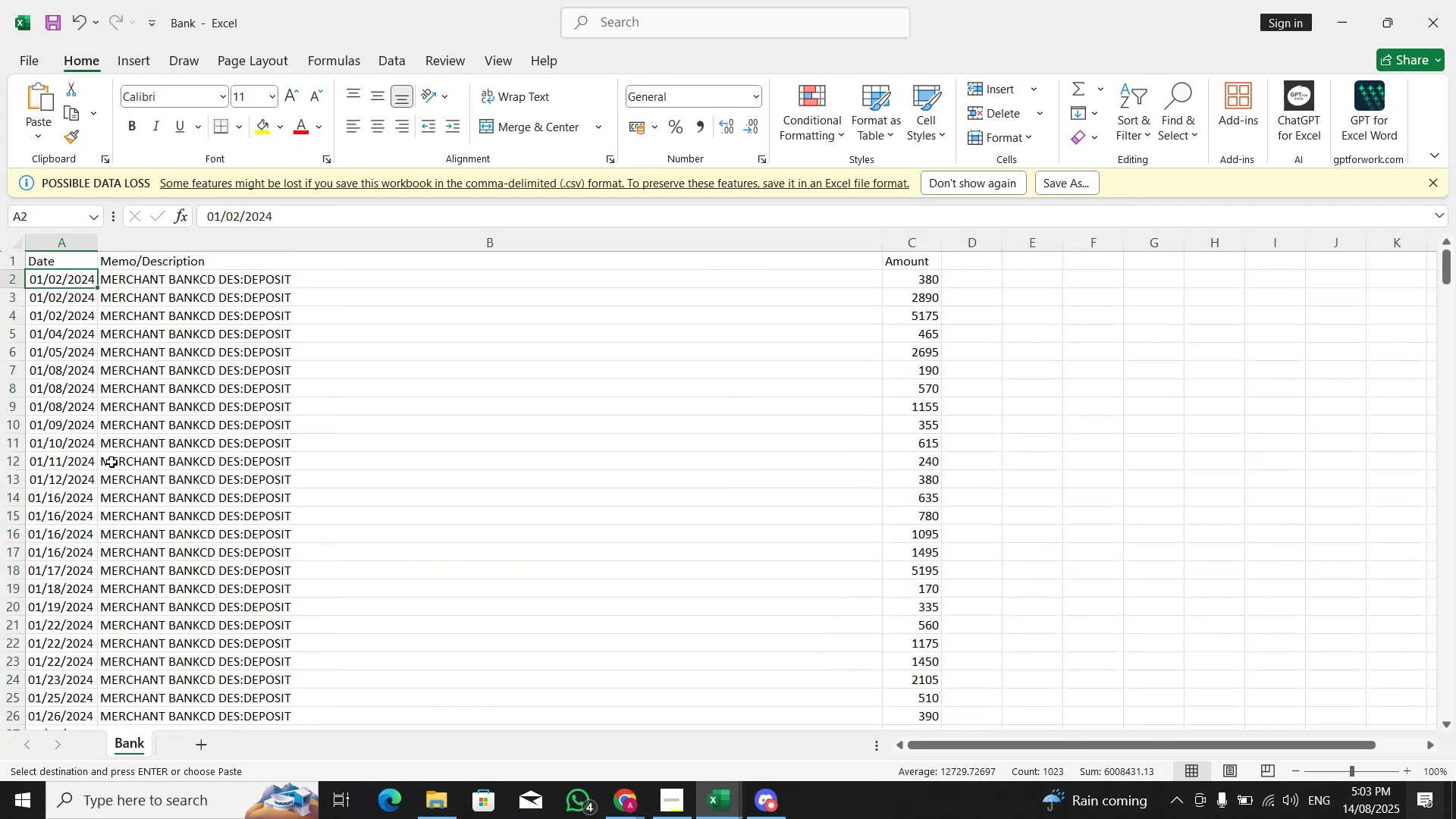 
hold_key(key=ArrowDown, duration=1.53)
 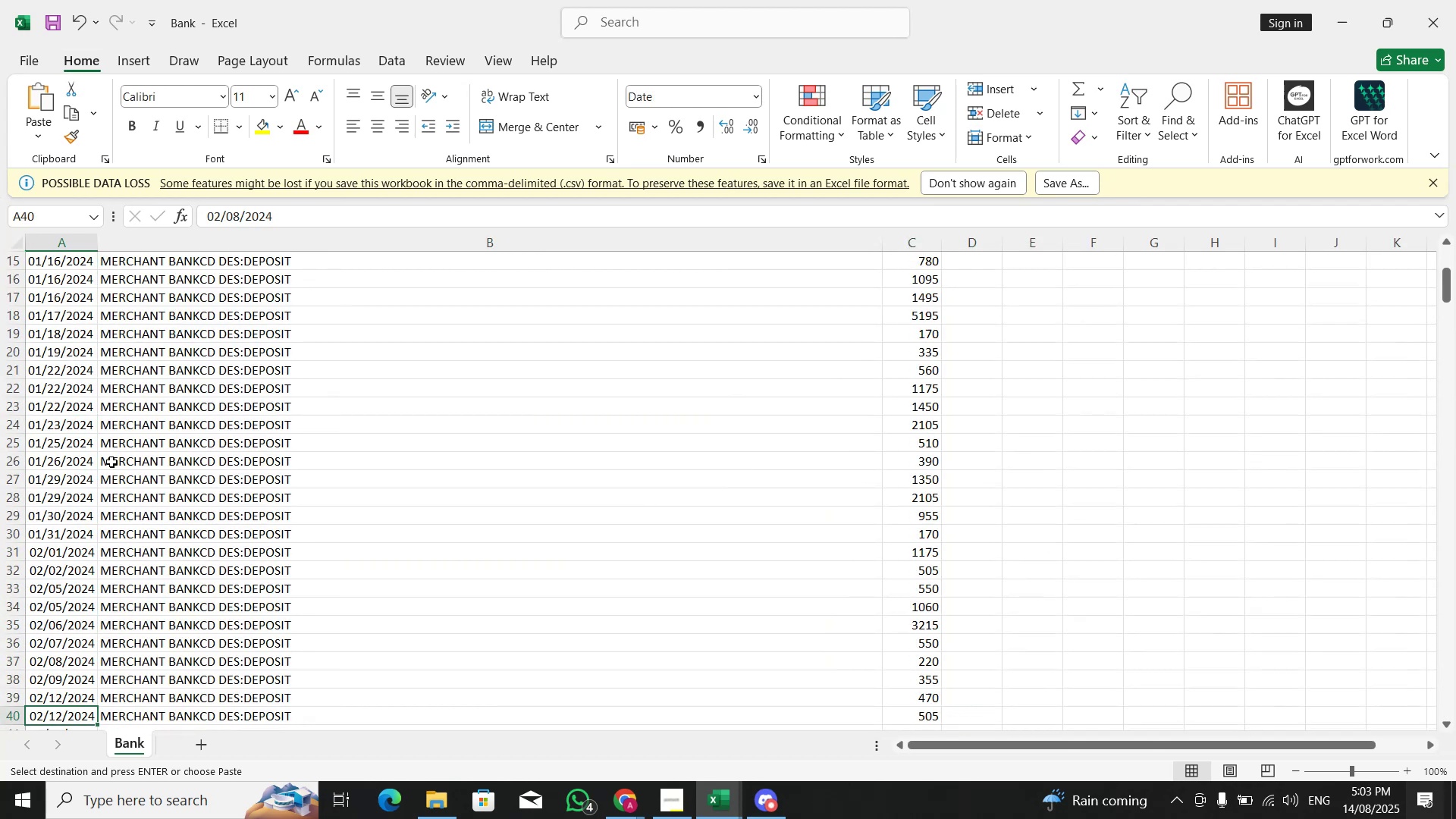 
hold_key(key=ArrowDown, duration=1.51)
 